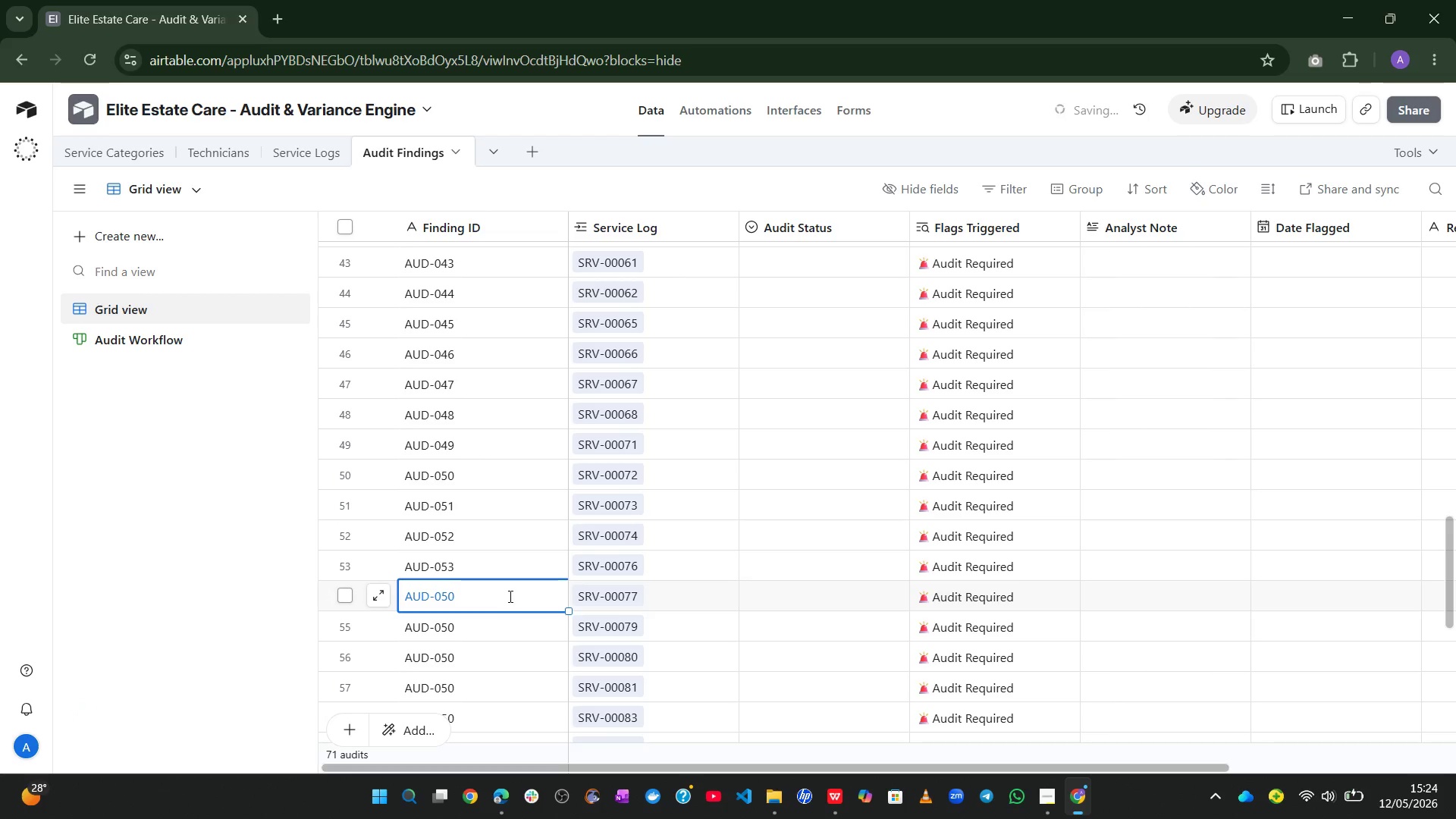 
triple_click([509, 596])
 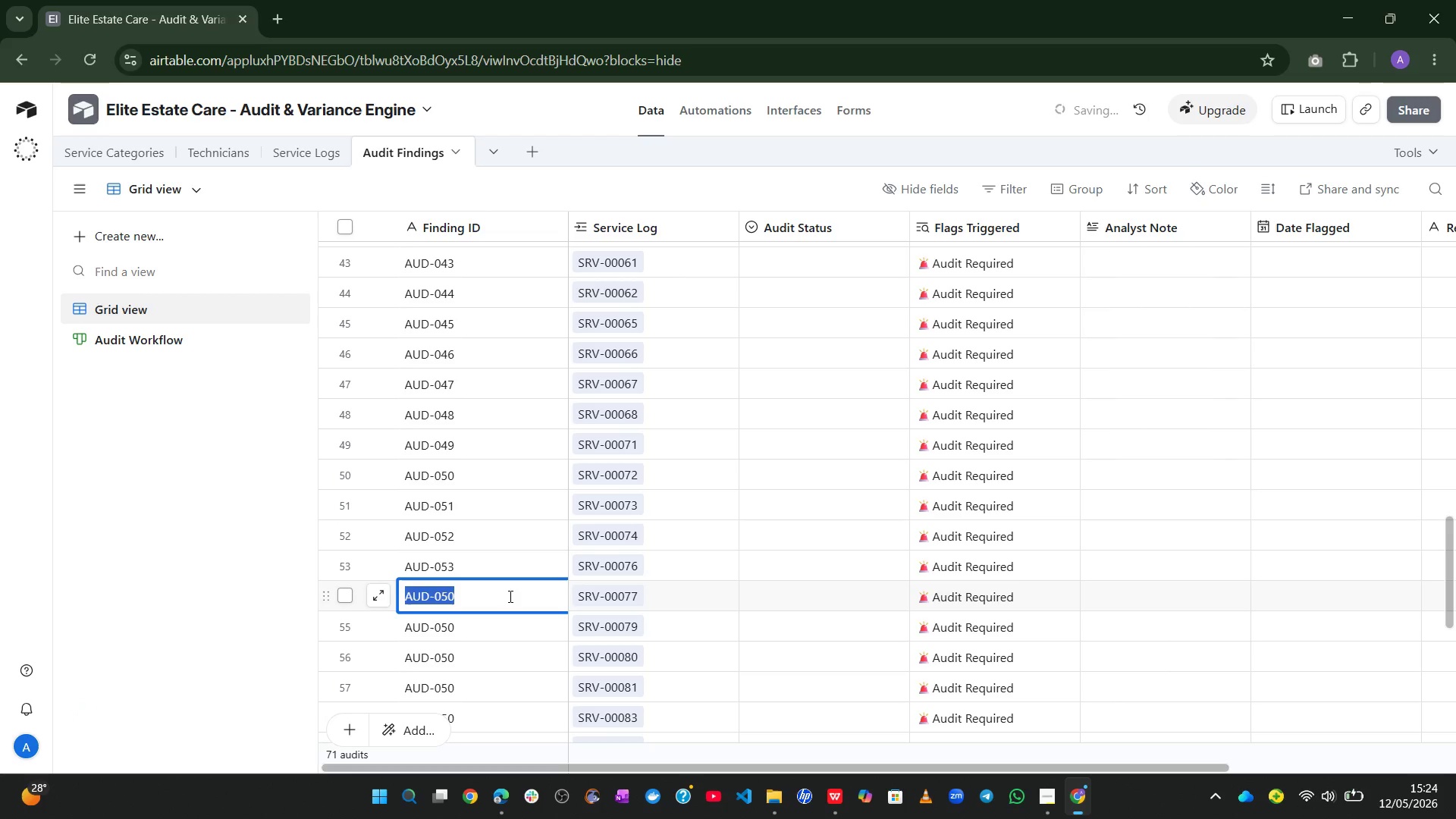 
left_click([509, 596])
 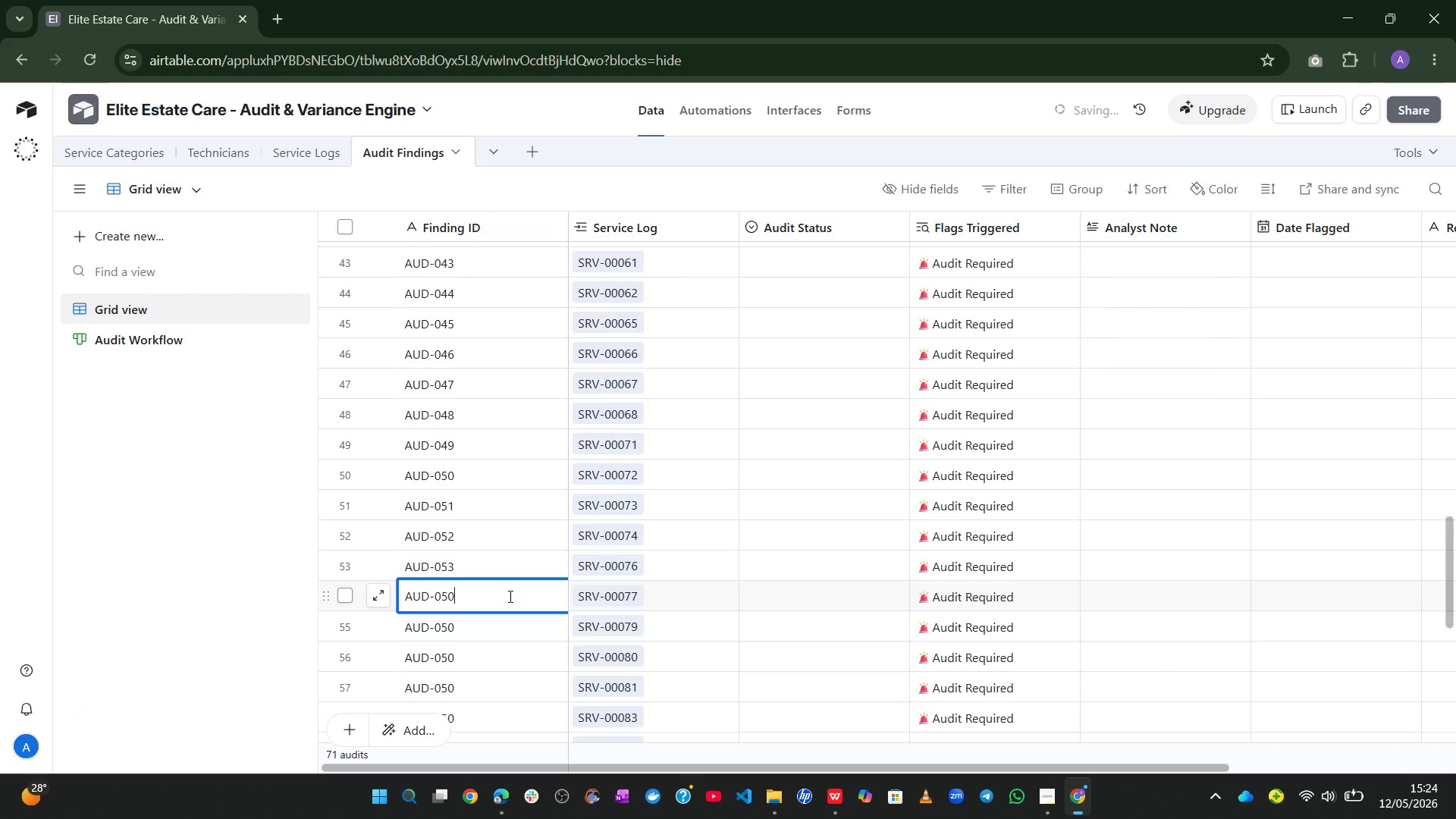 
key(Backspace)
 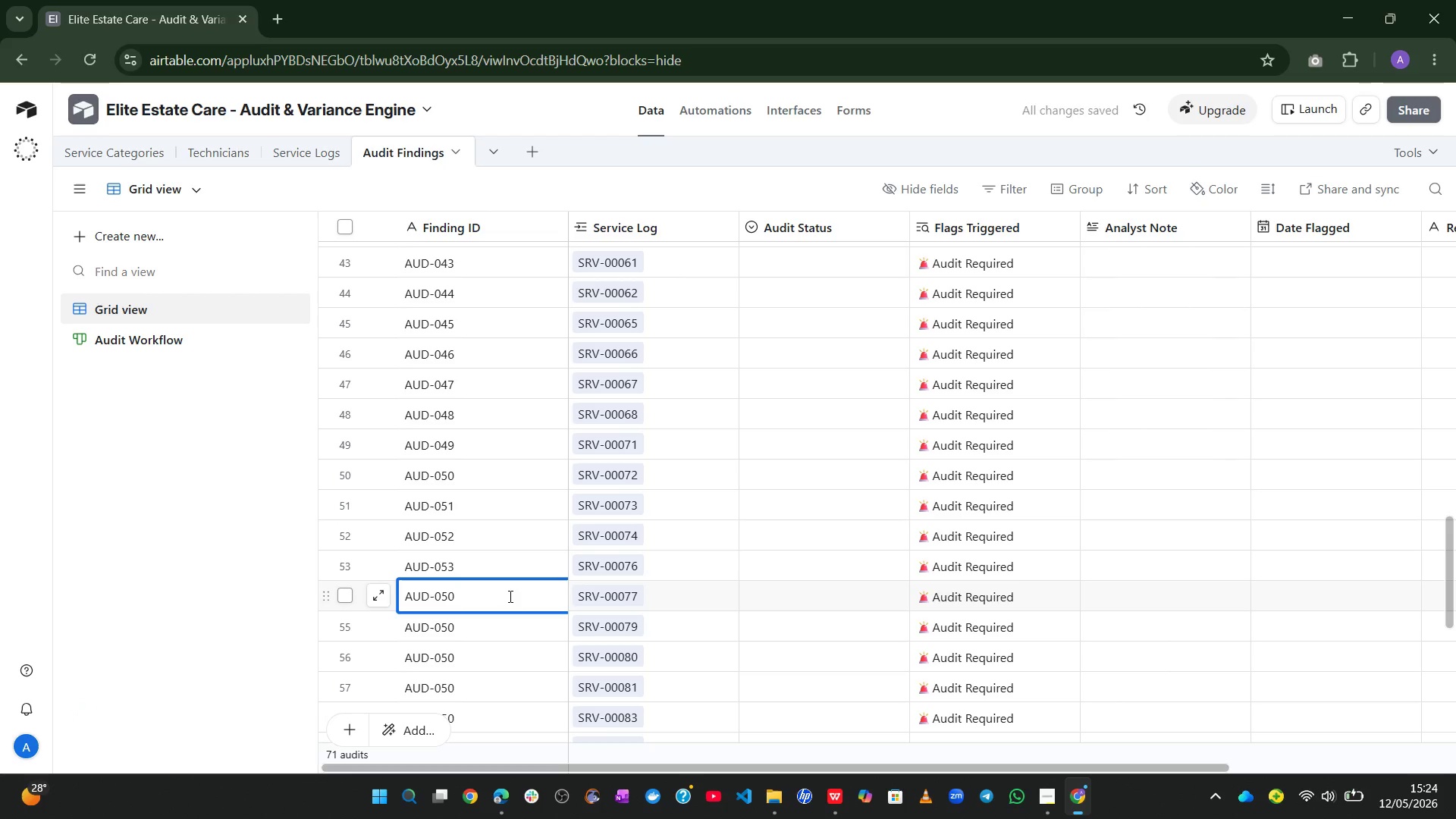 
key(4)
 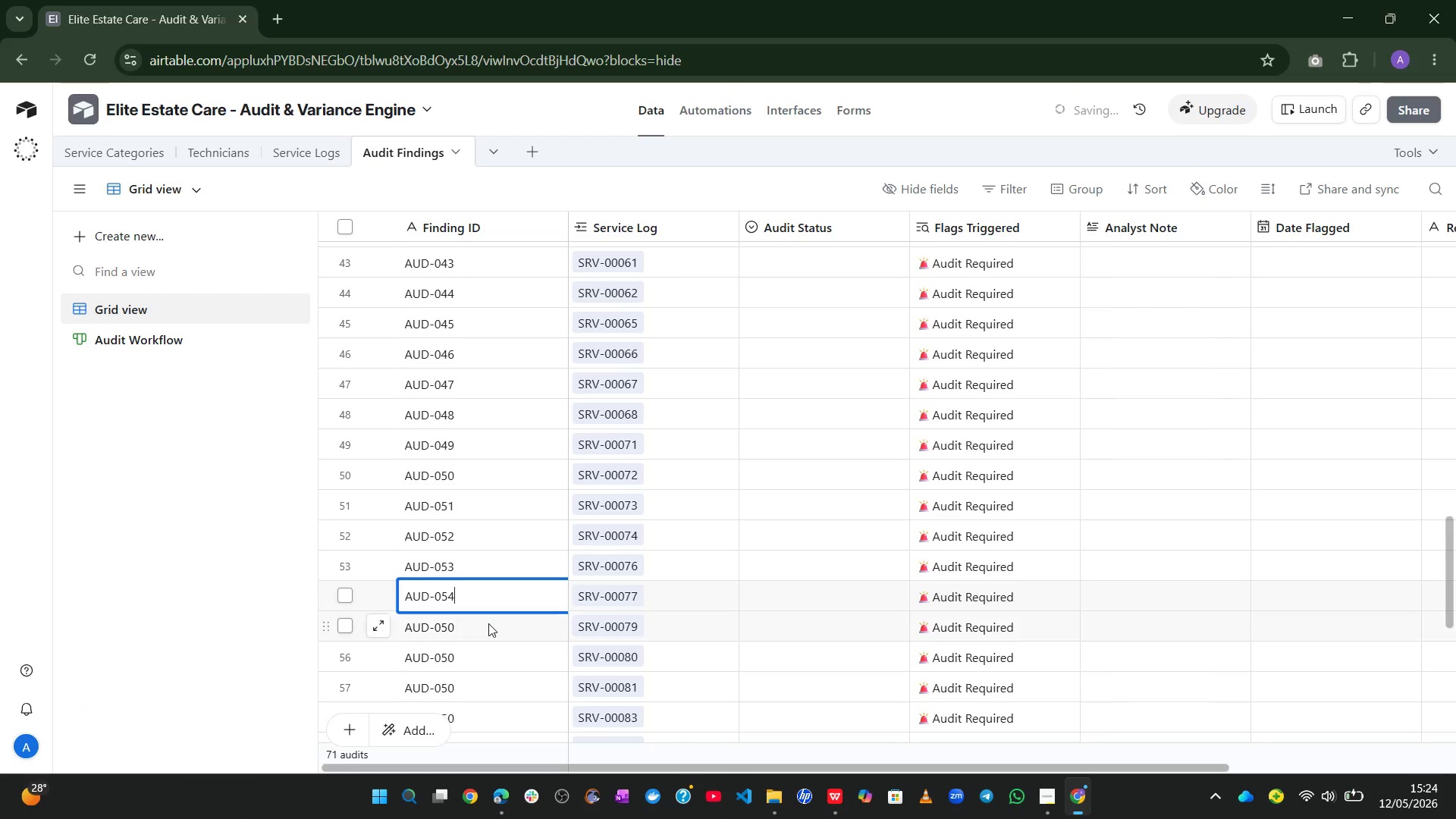 
double_click([488, 623])
 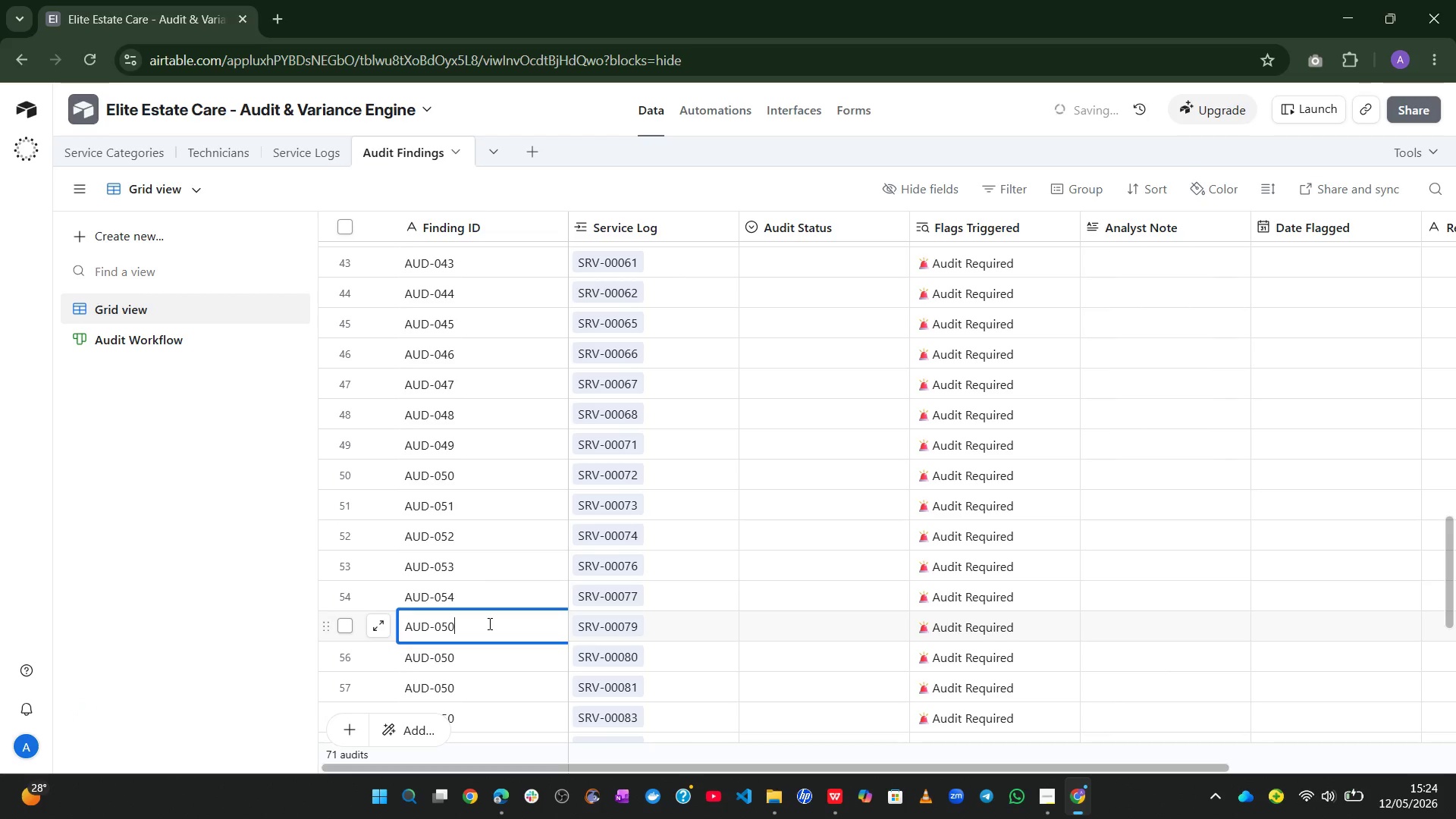 
key(Backspace)
 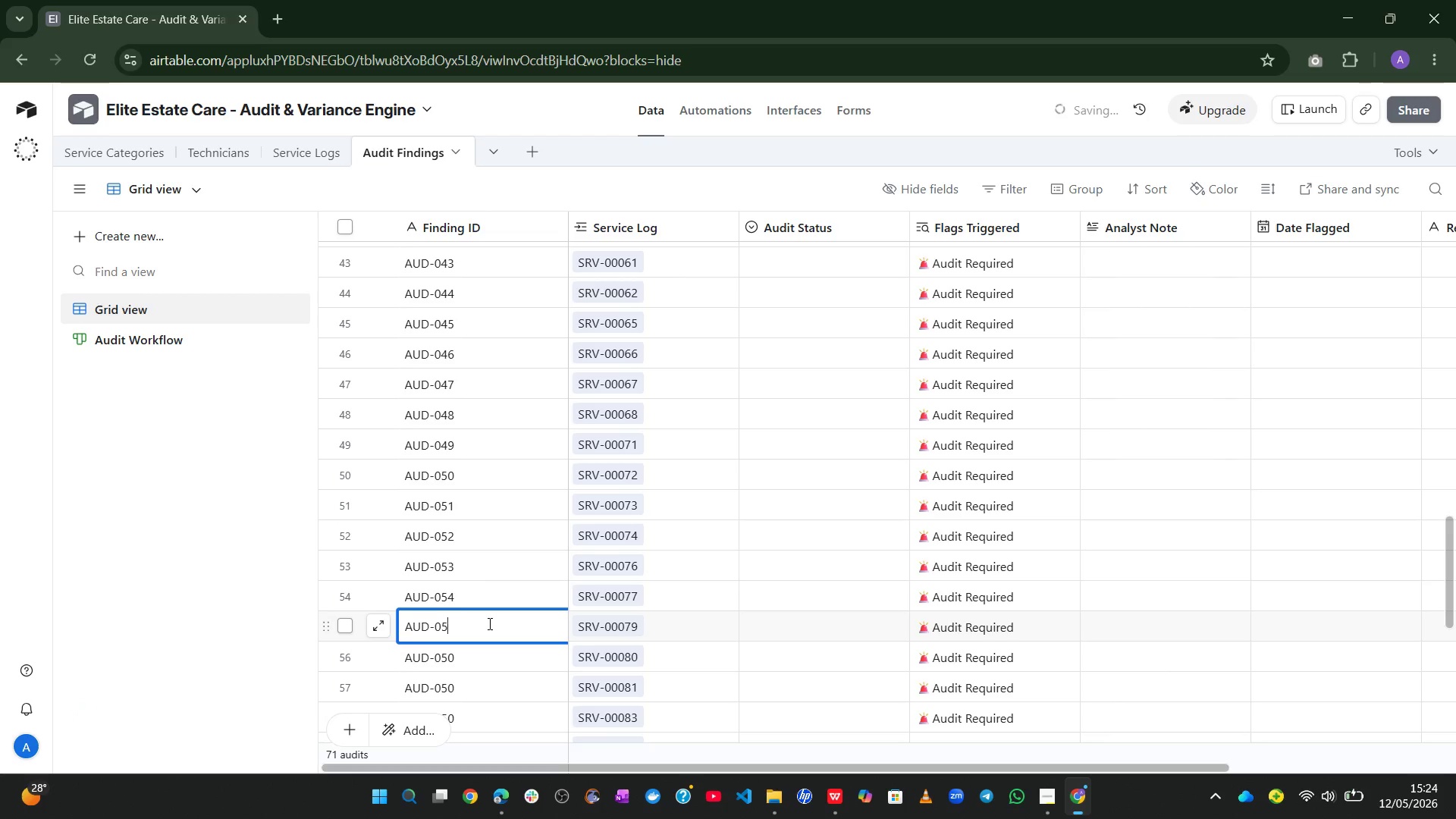 
key(5)
 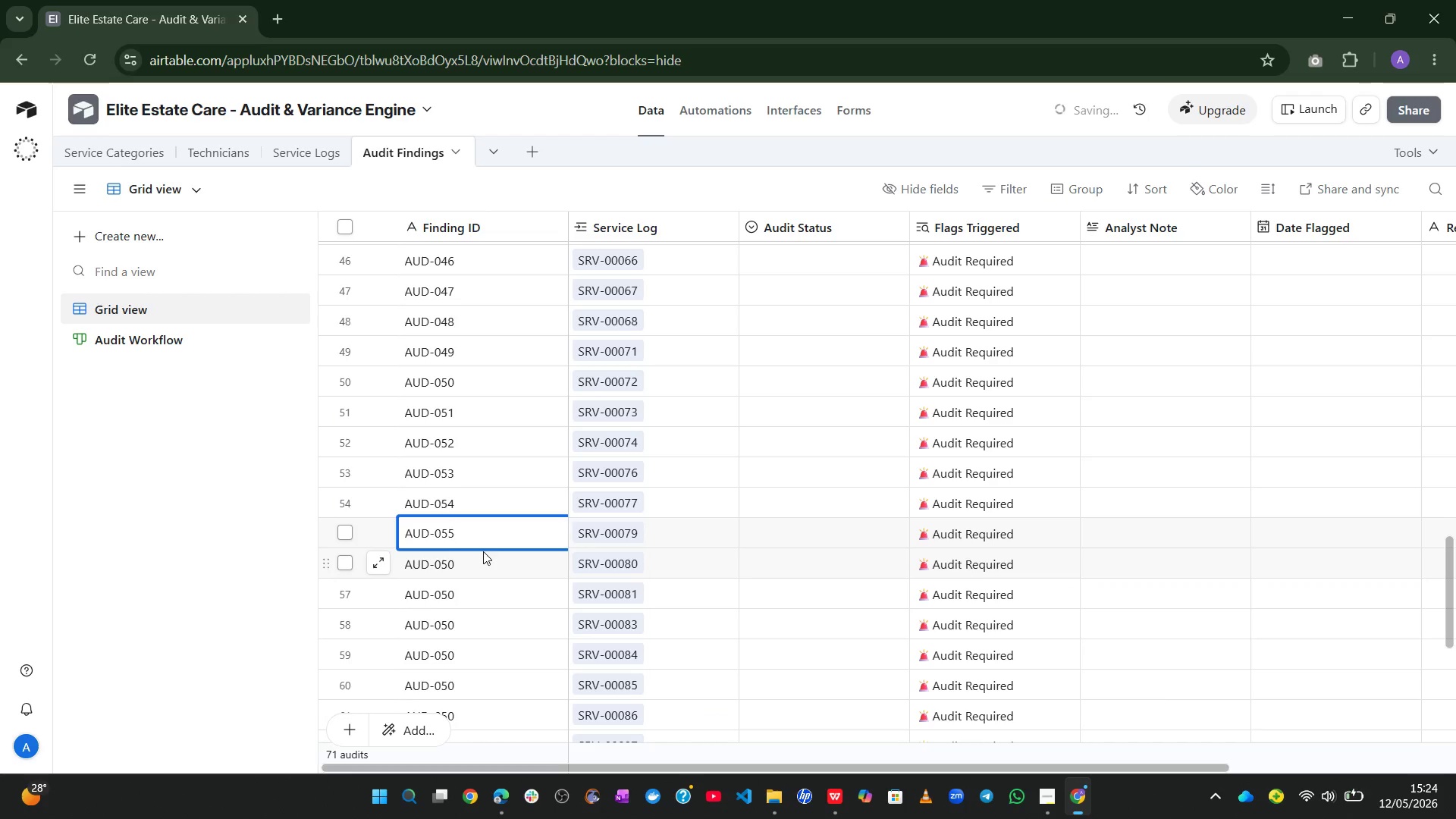 
left_click([479, 560])
 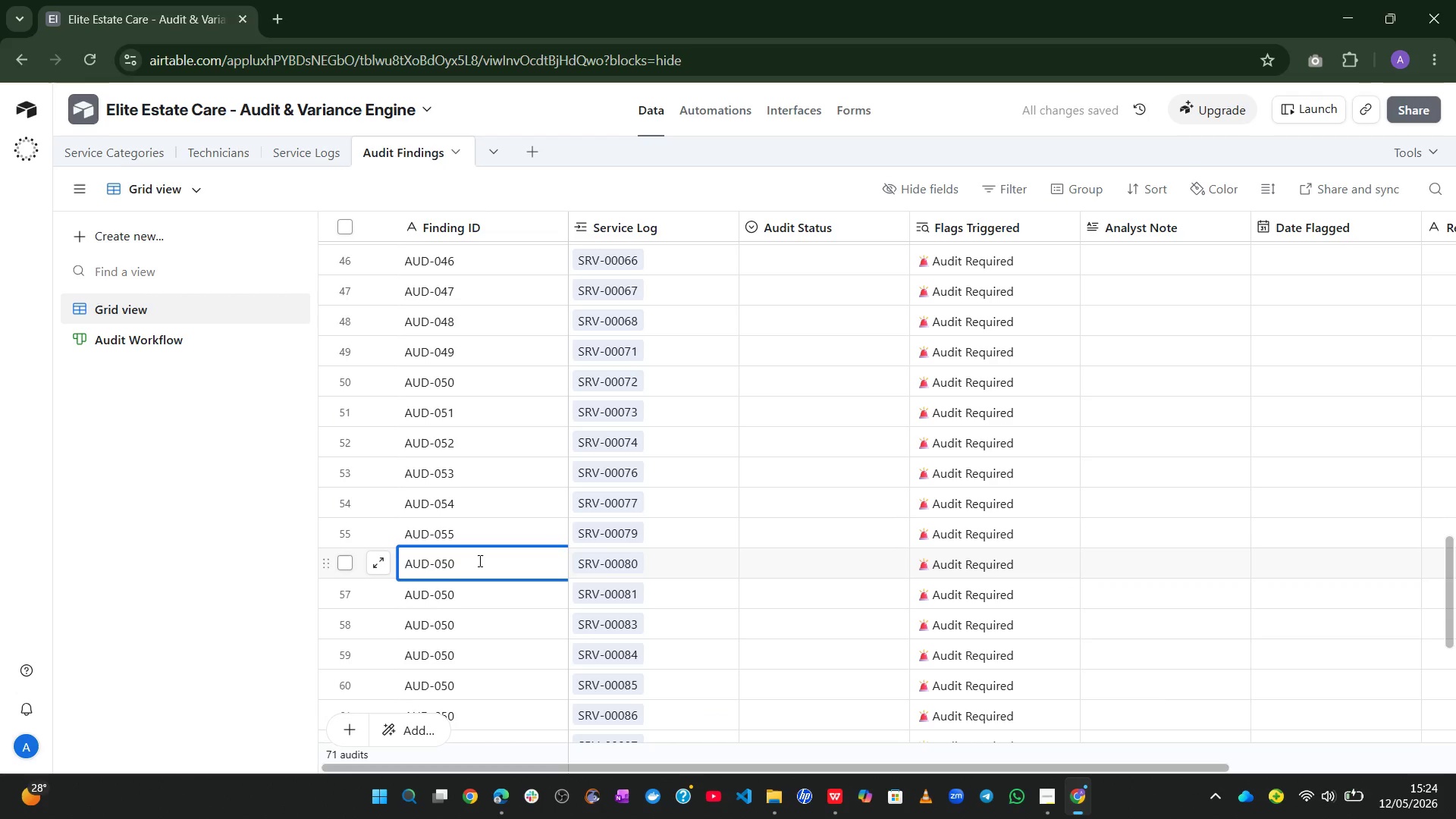 
left_click([479, 560])
 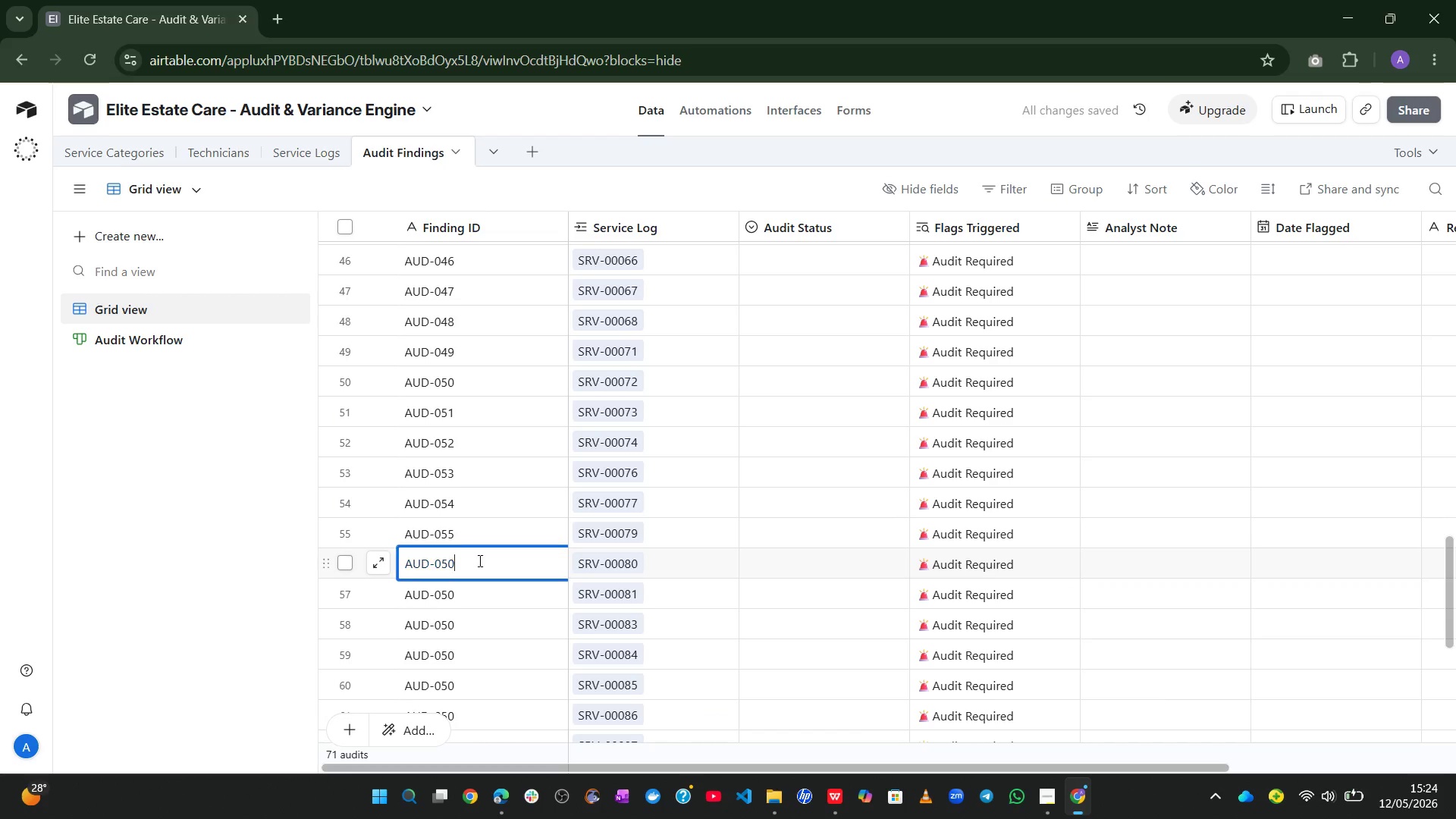 
key(Backspace)
 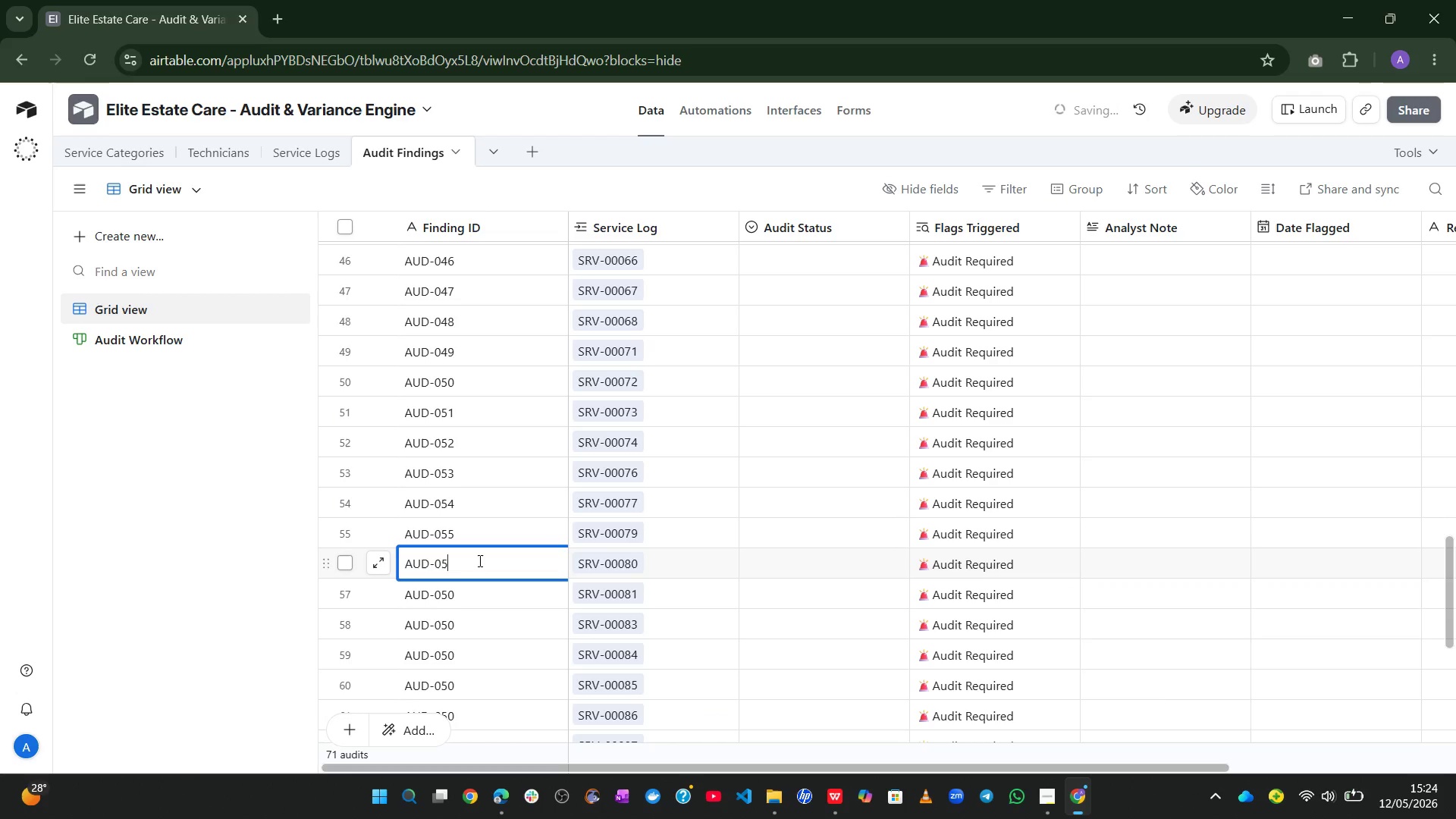 
key(6)
 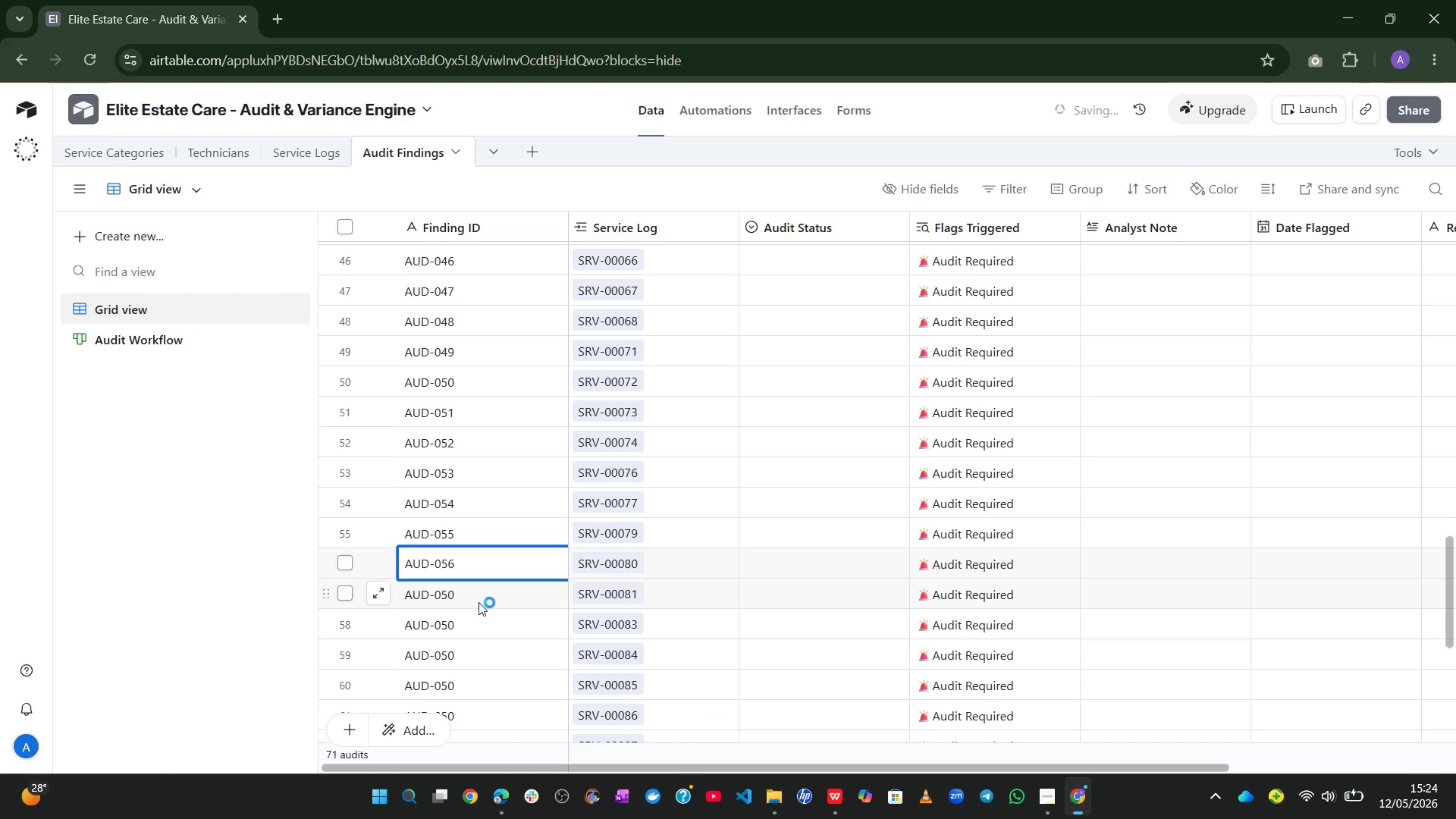 
double_click([479, 602])
 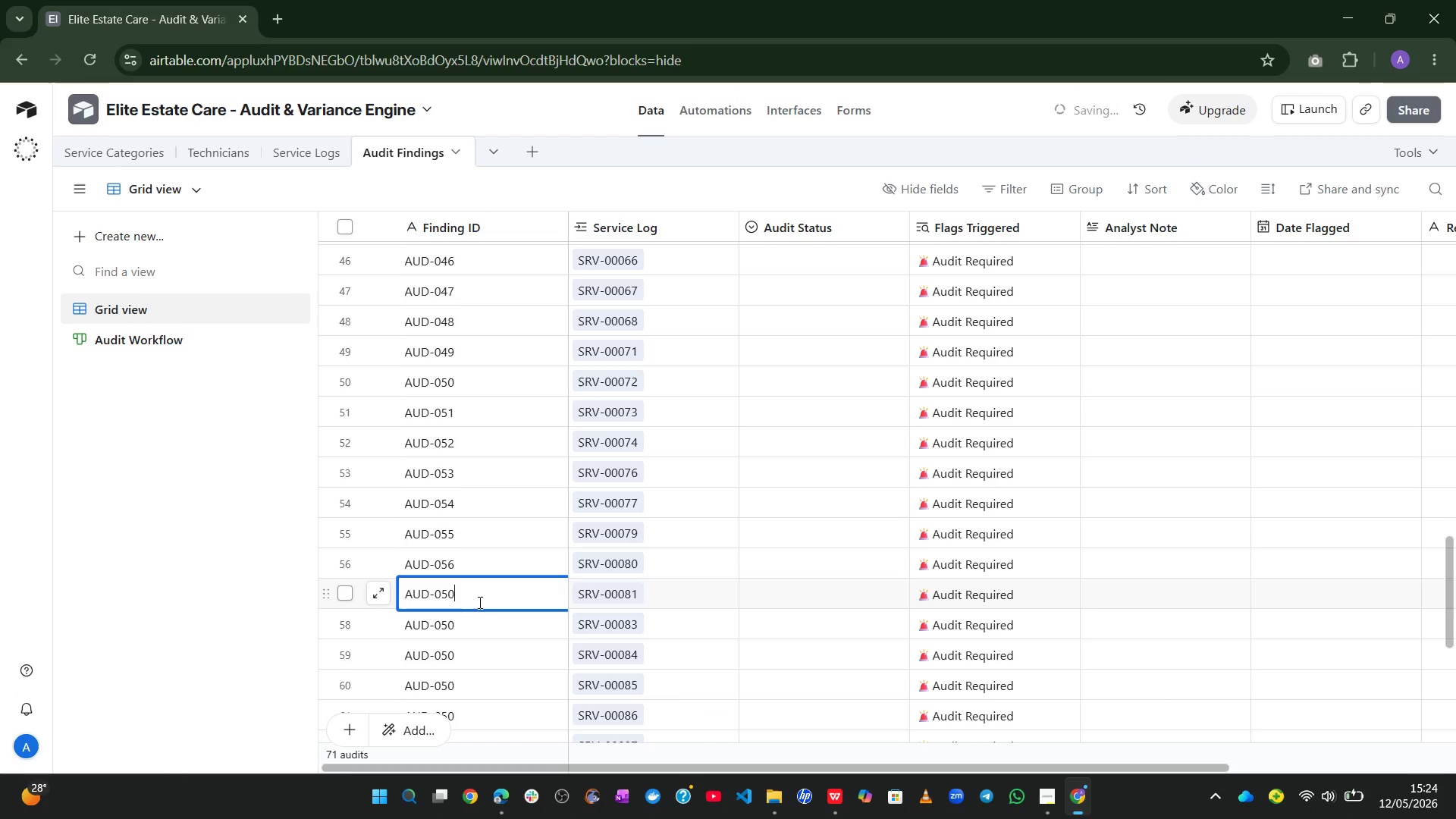 
key(7)
 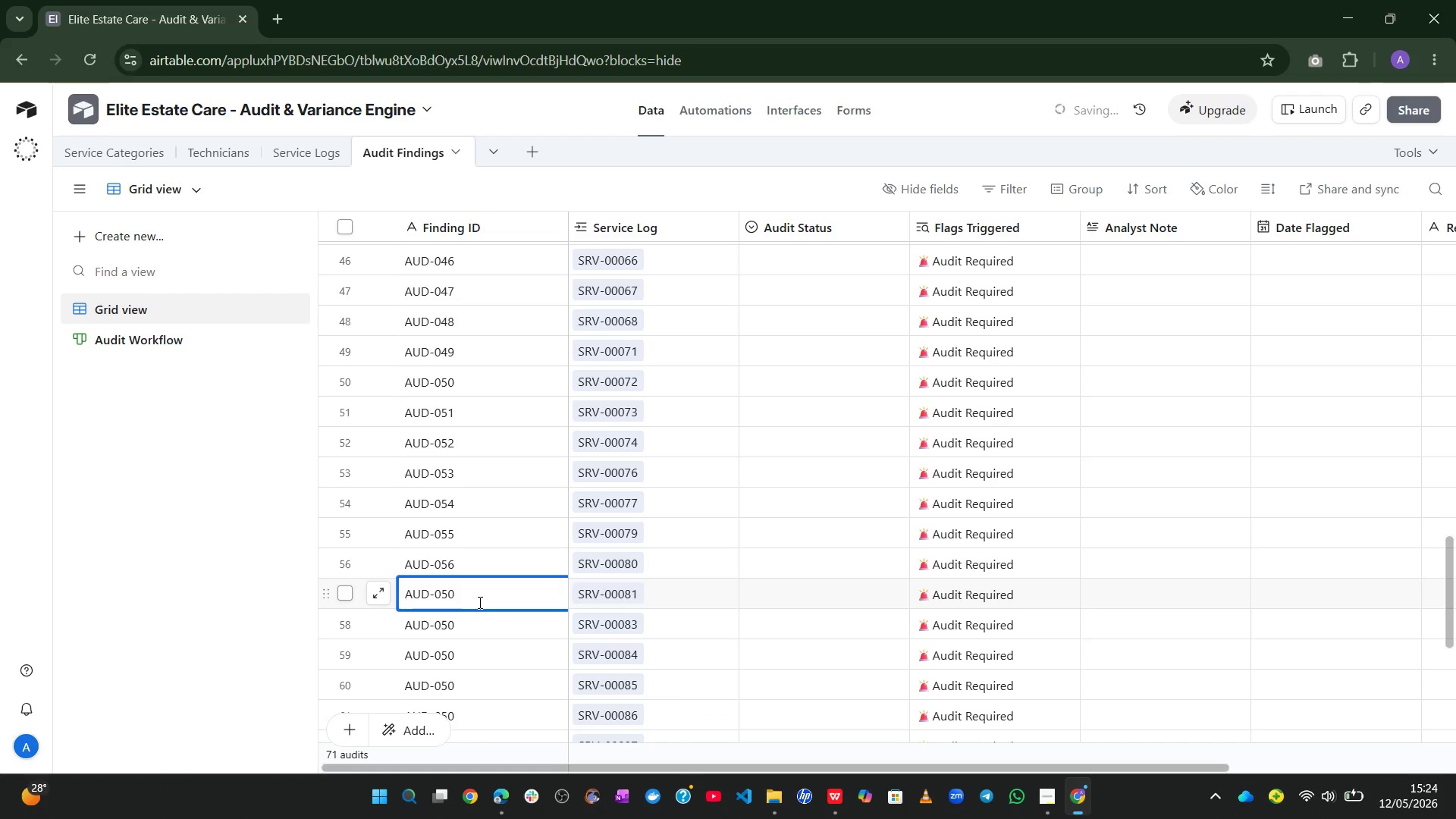 
key(Backspace)
 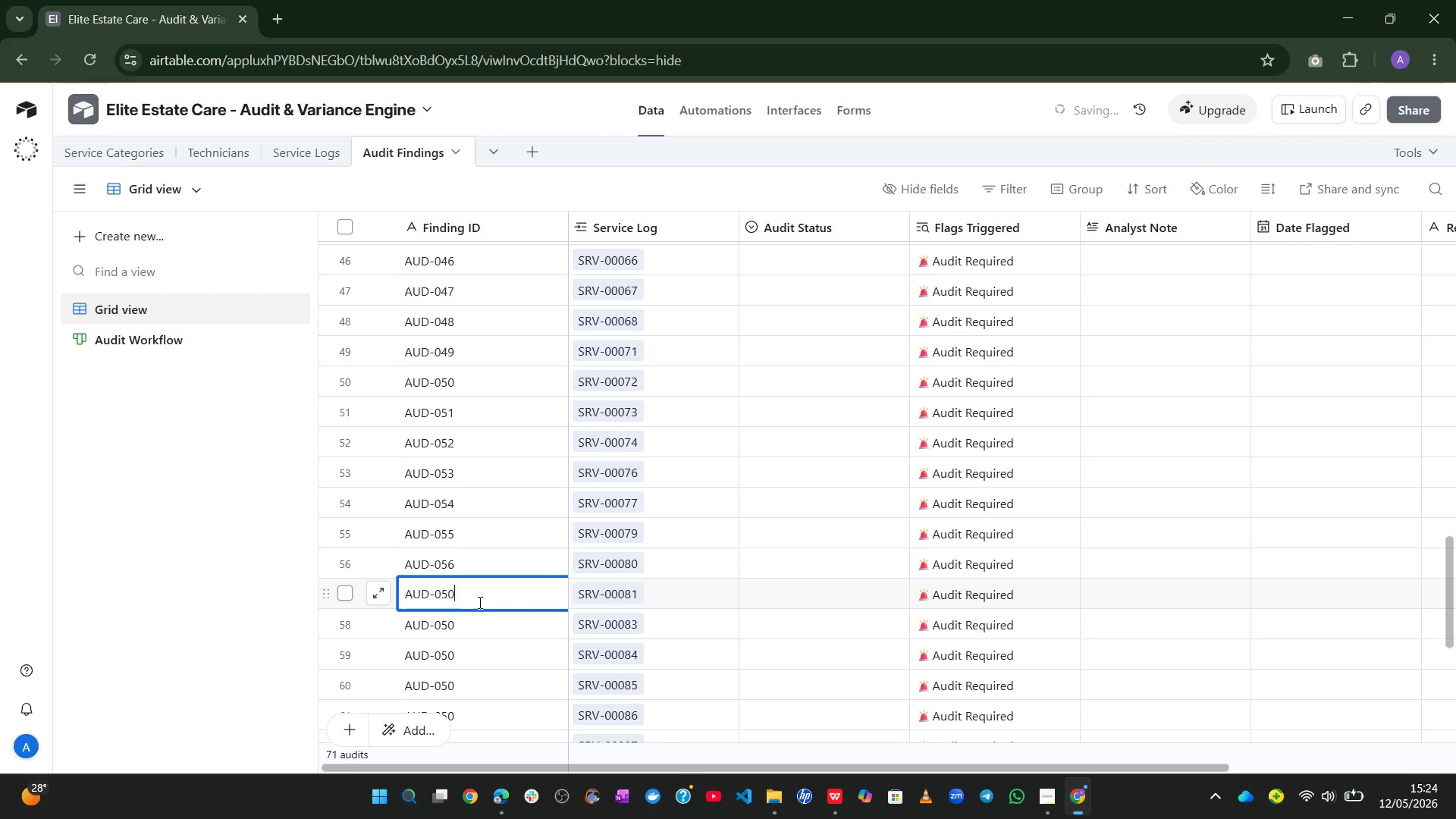 
key(Backspace)
 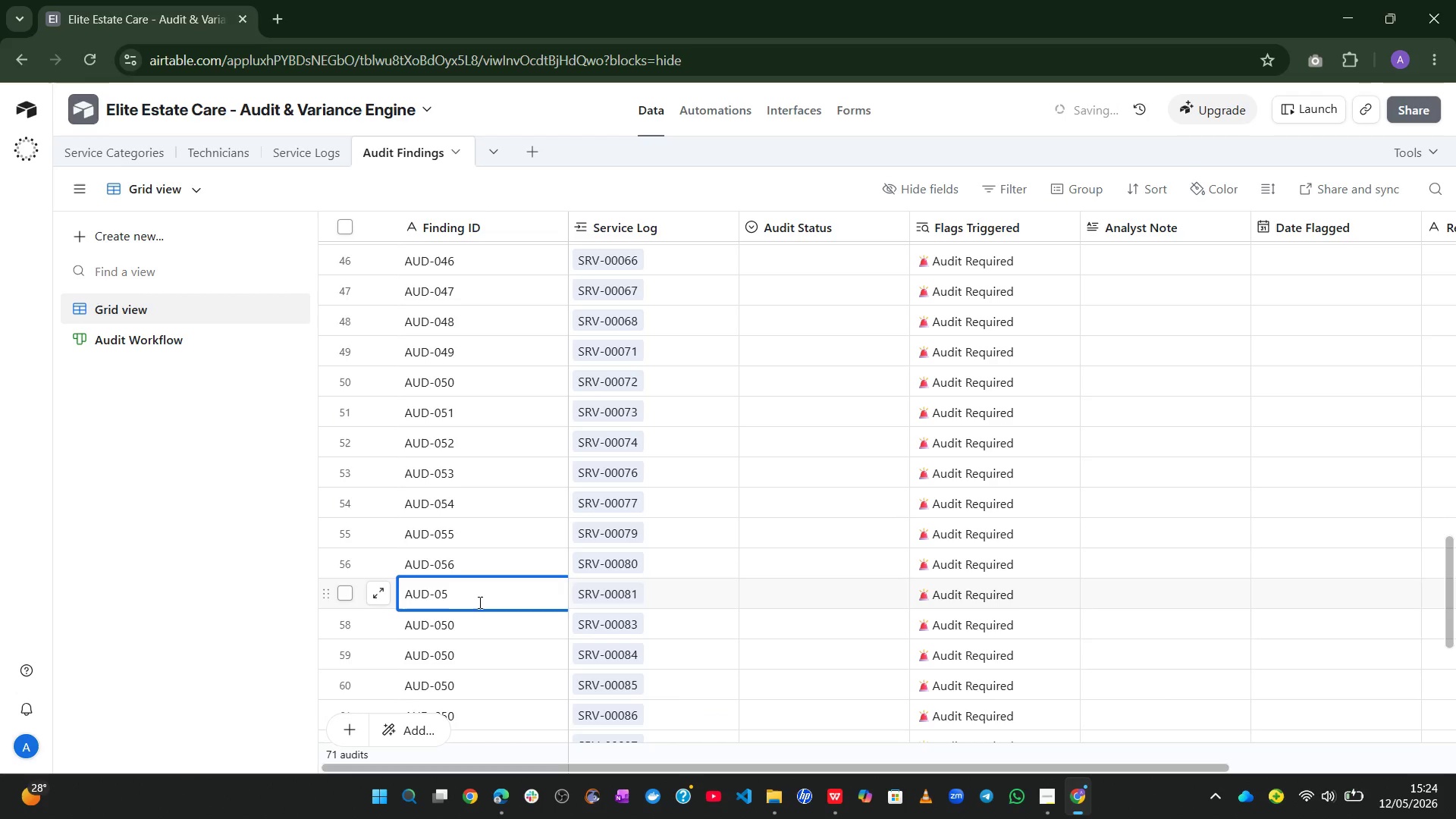 
key(7)
 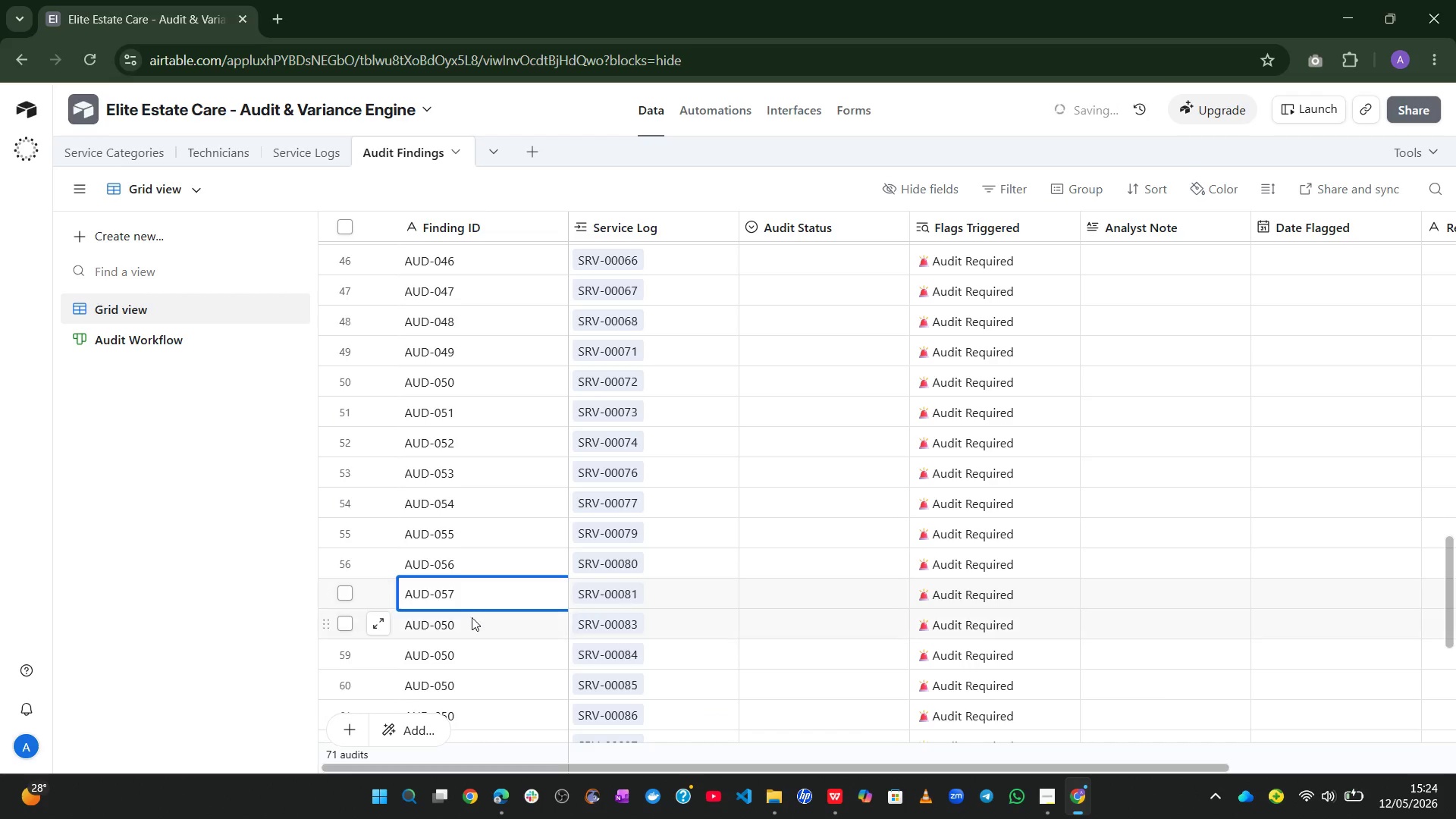 
double_click([472, 617])
 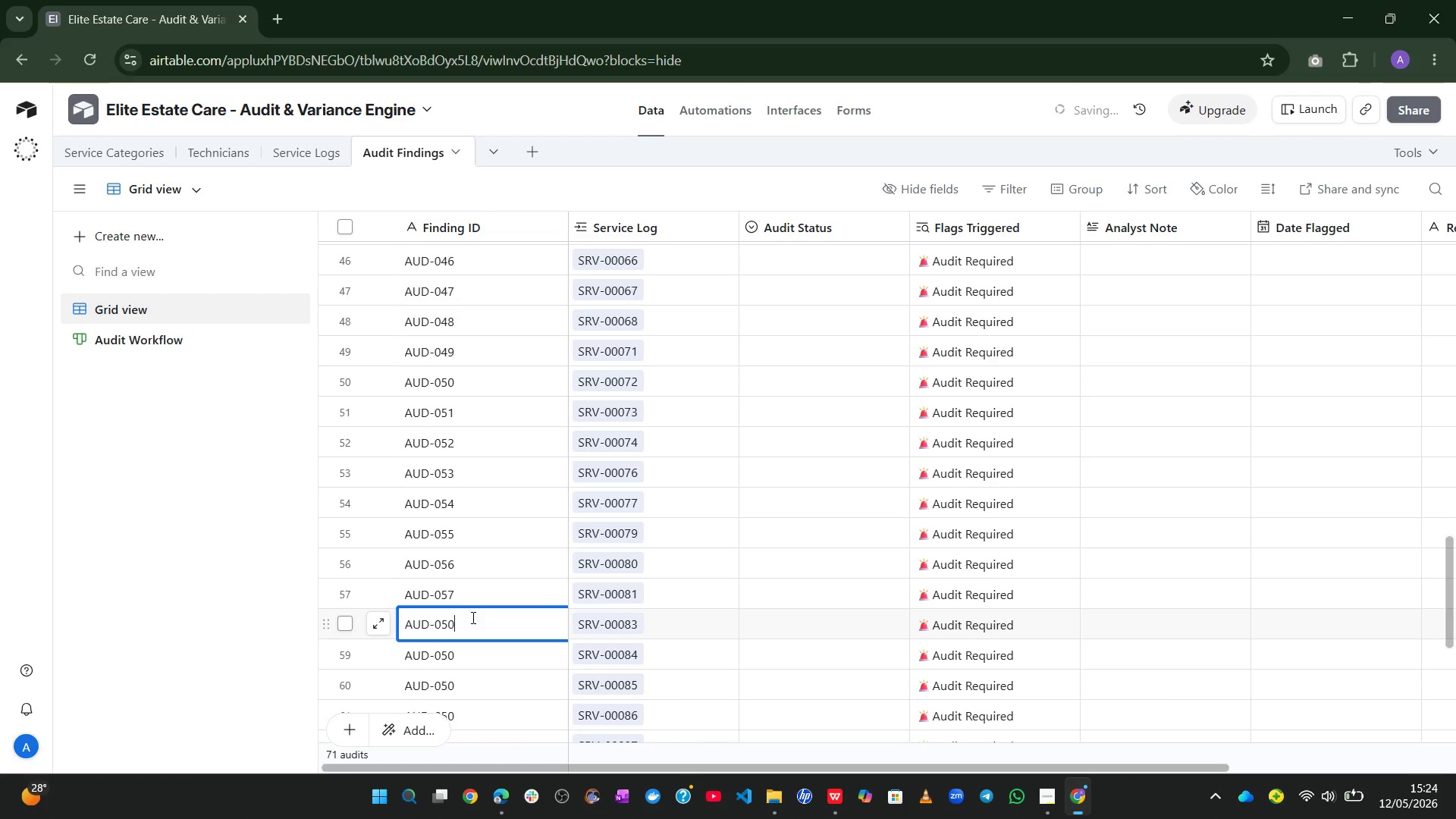 
key(Backspace)
 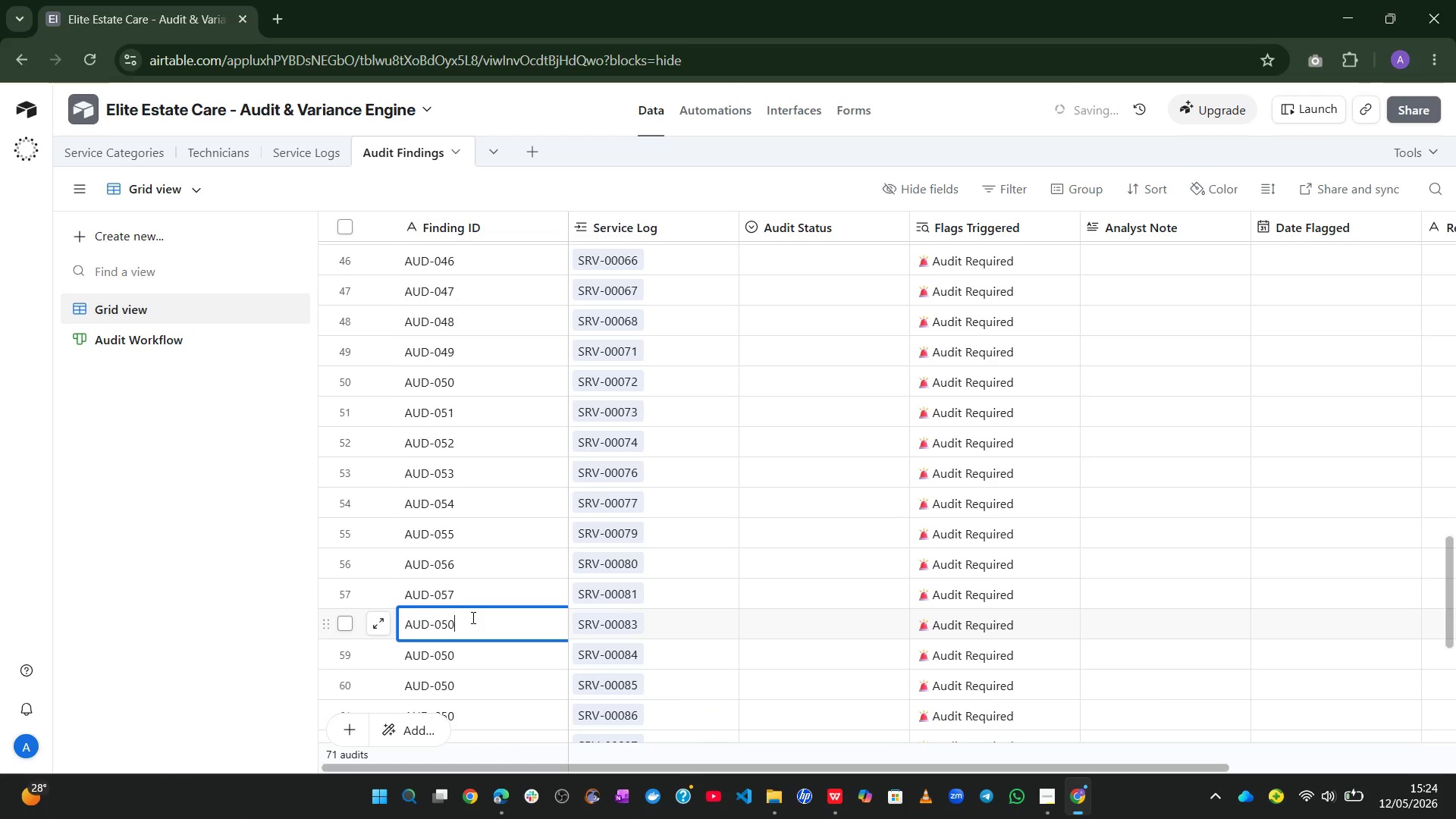 
key(8)
 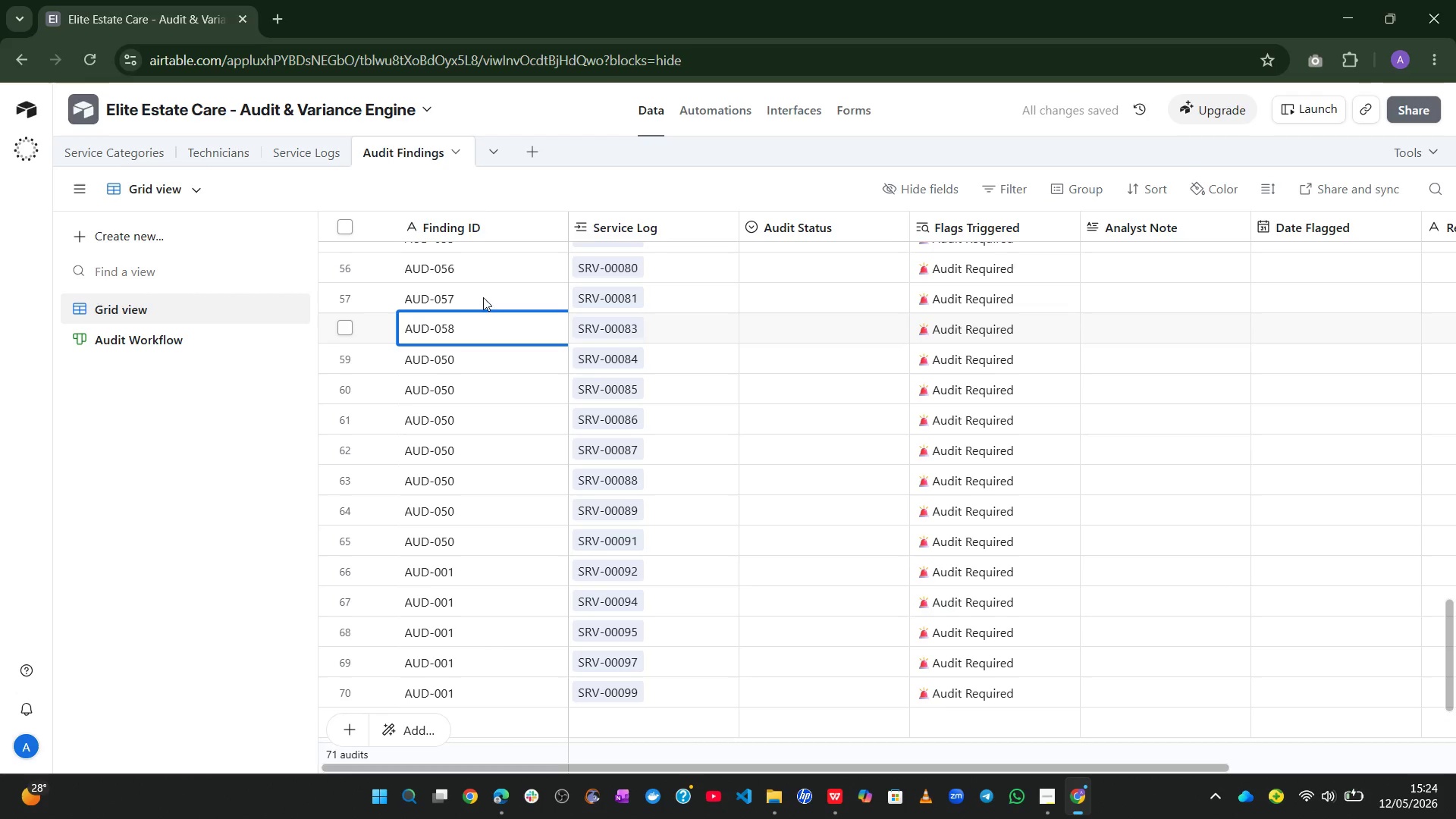 
double_click([485, 363])
 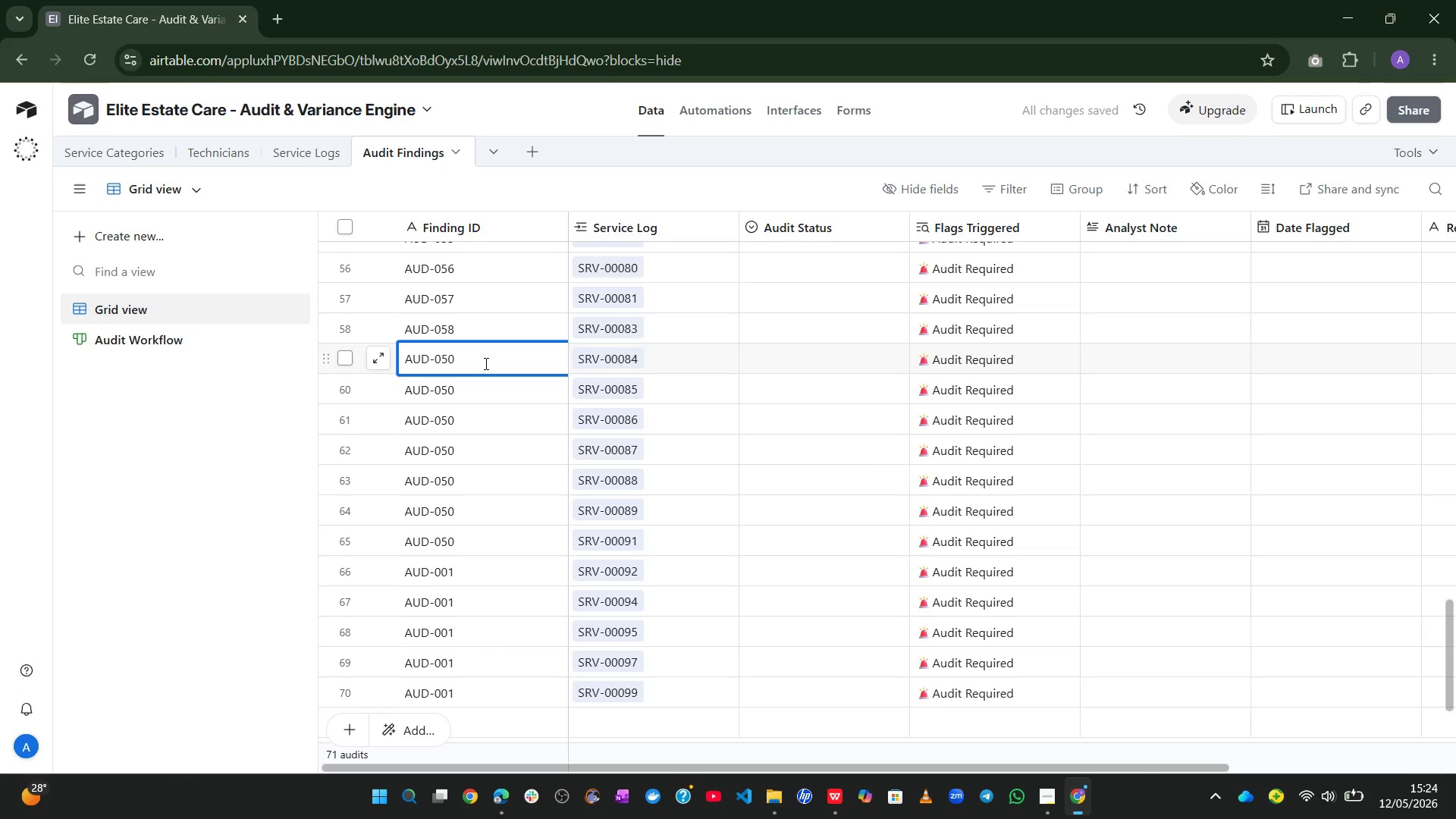 
key(Backspace)
 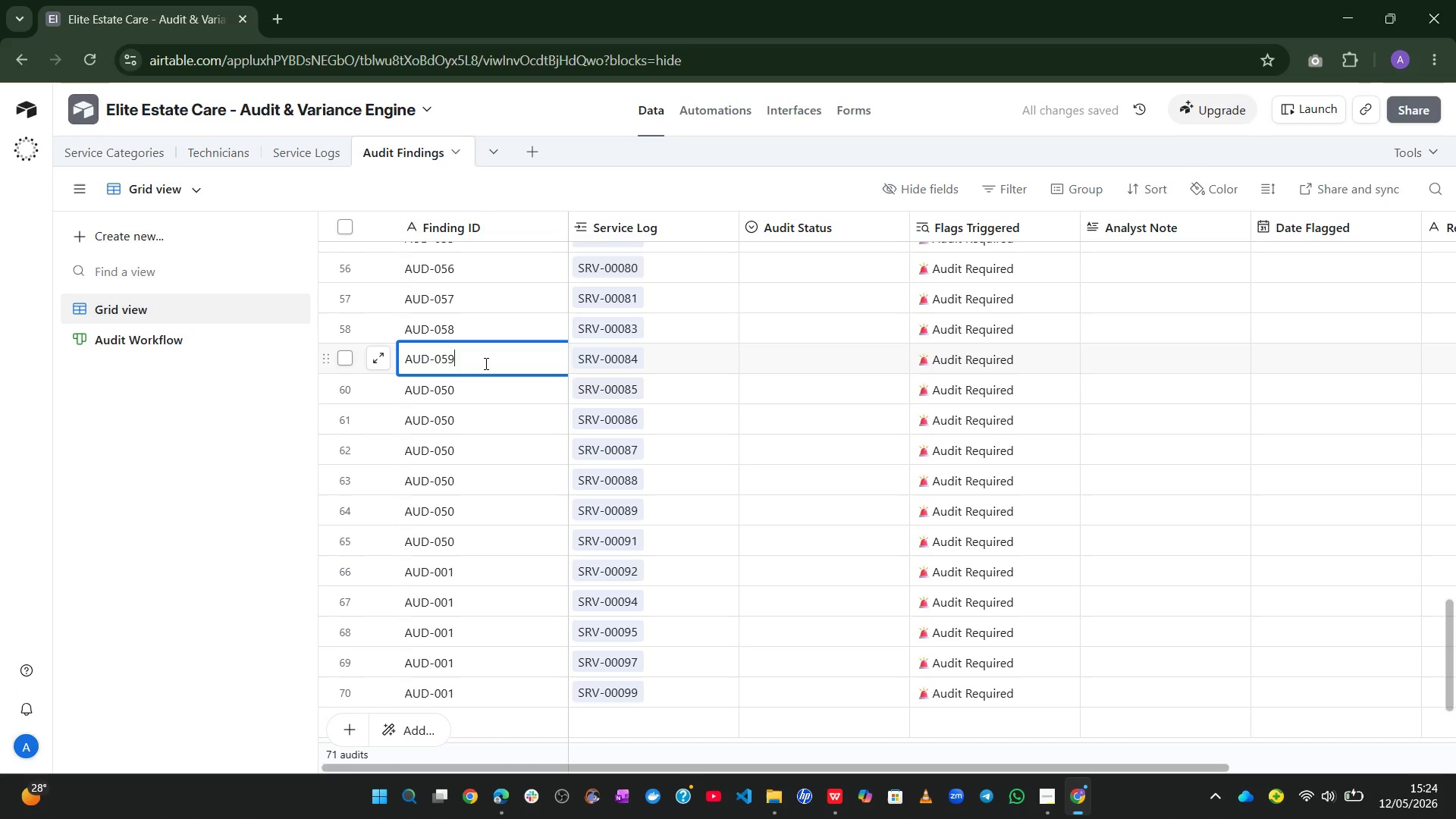 
key(9)
 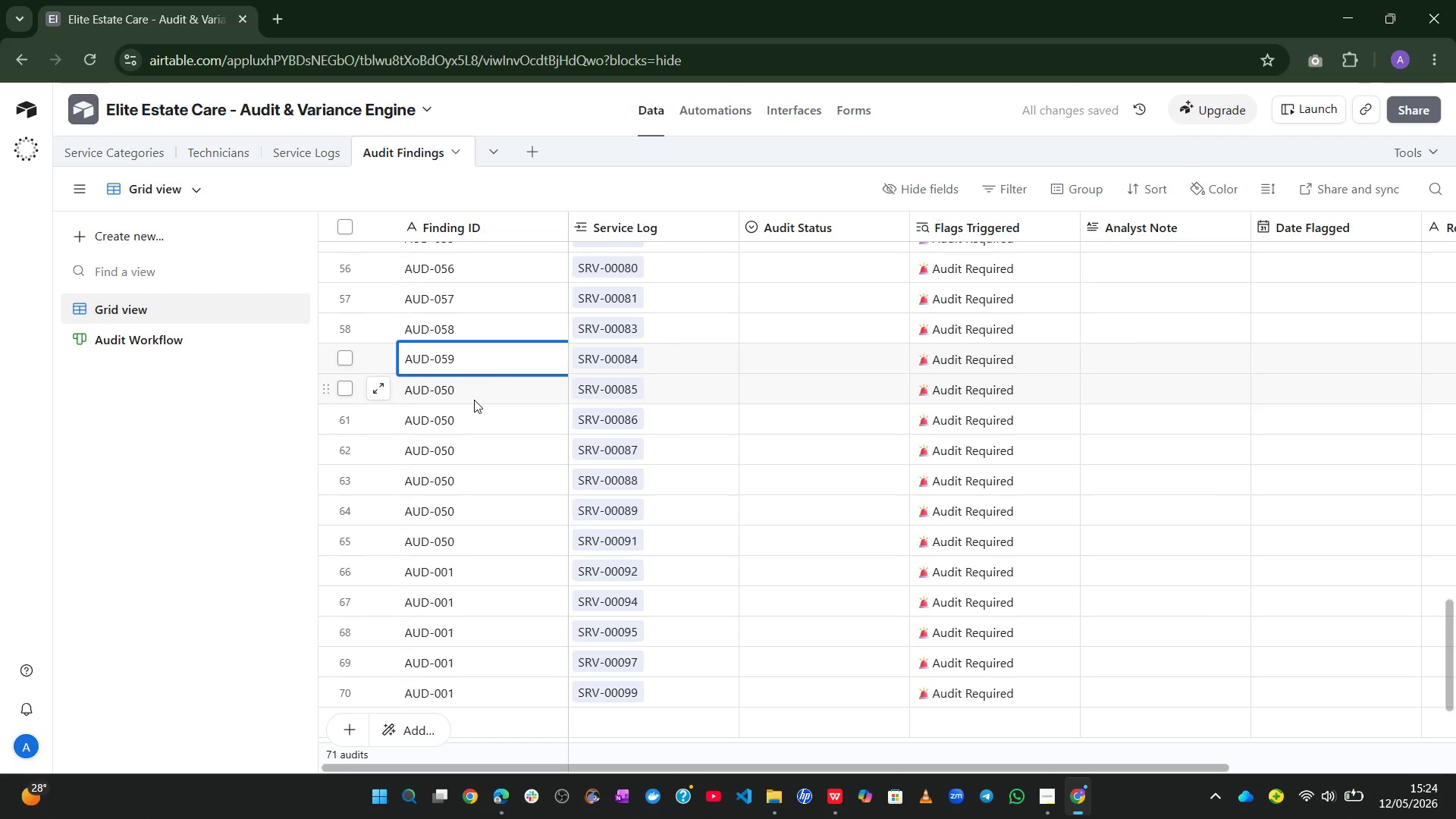 
double_click([474, 400])
 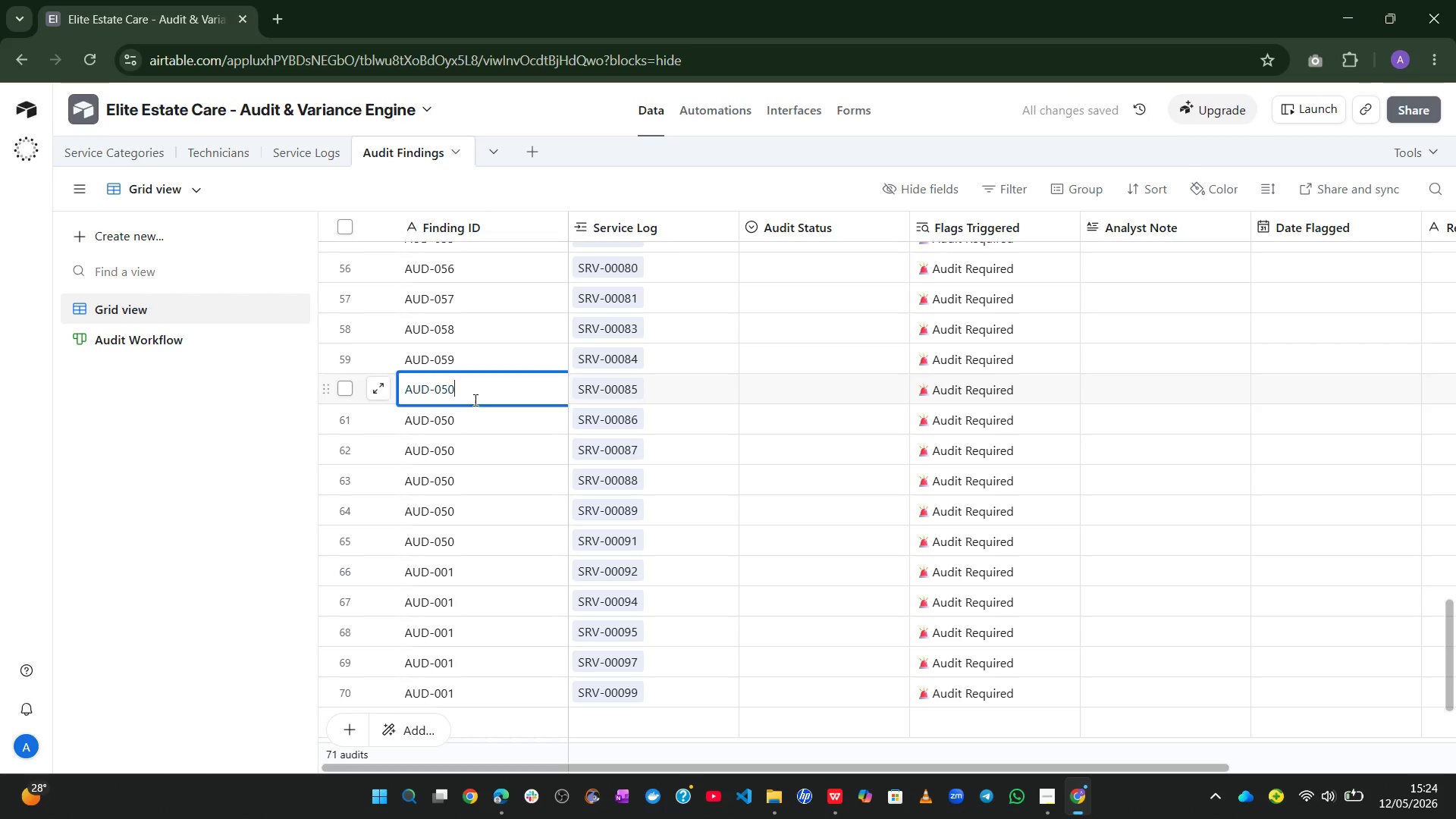 
triple_click([474, 400])
 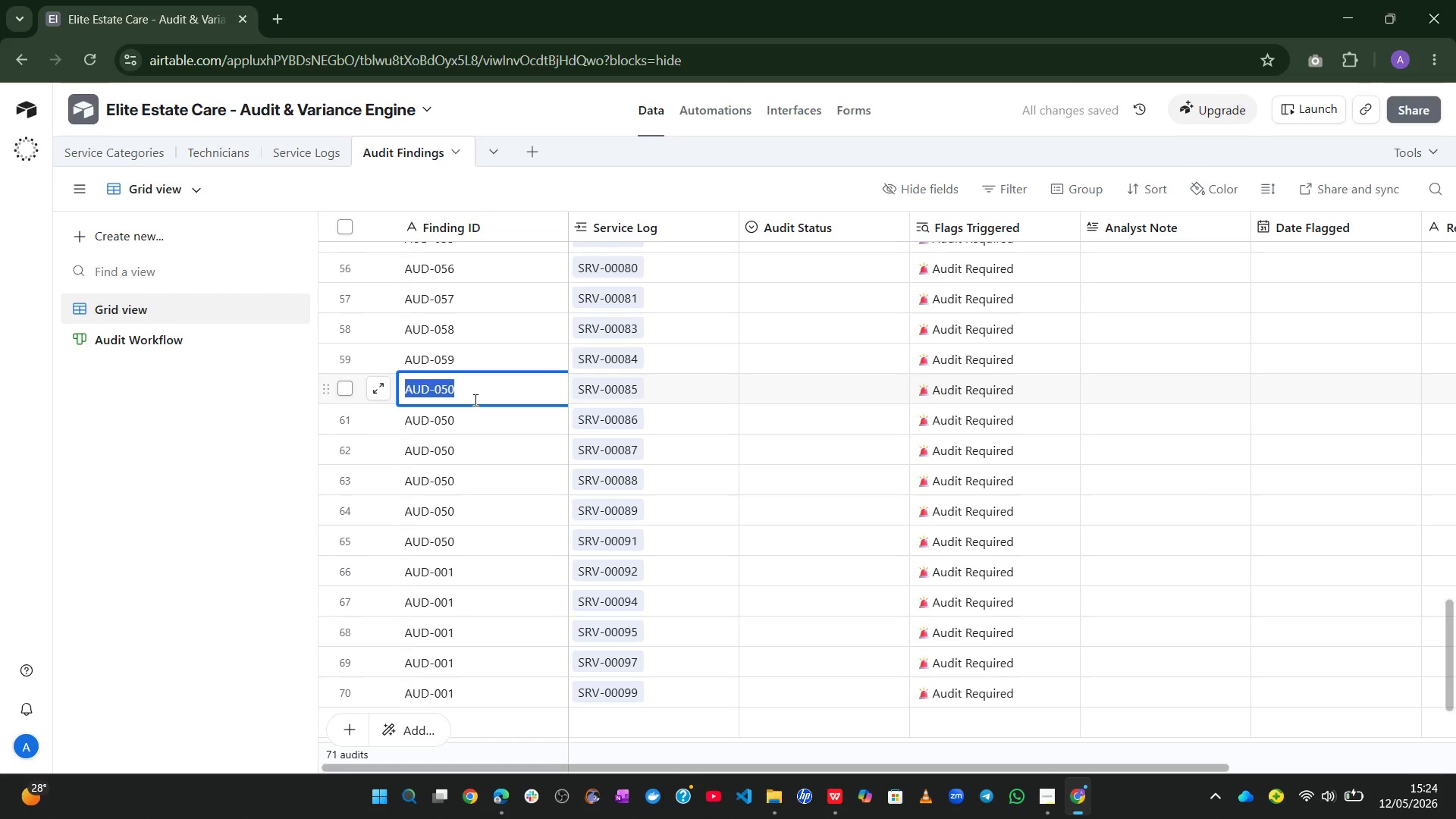 
left_click([474, 400])
 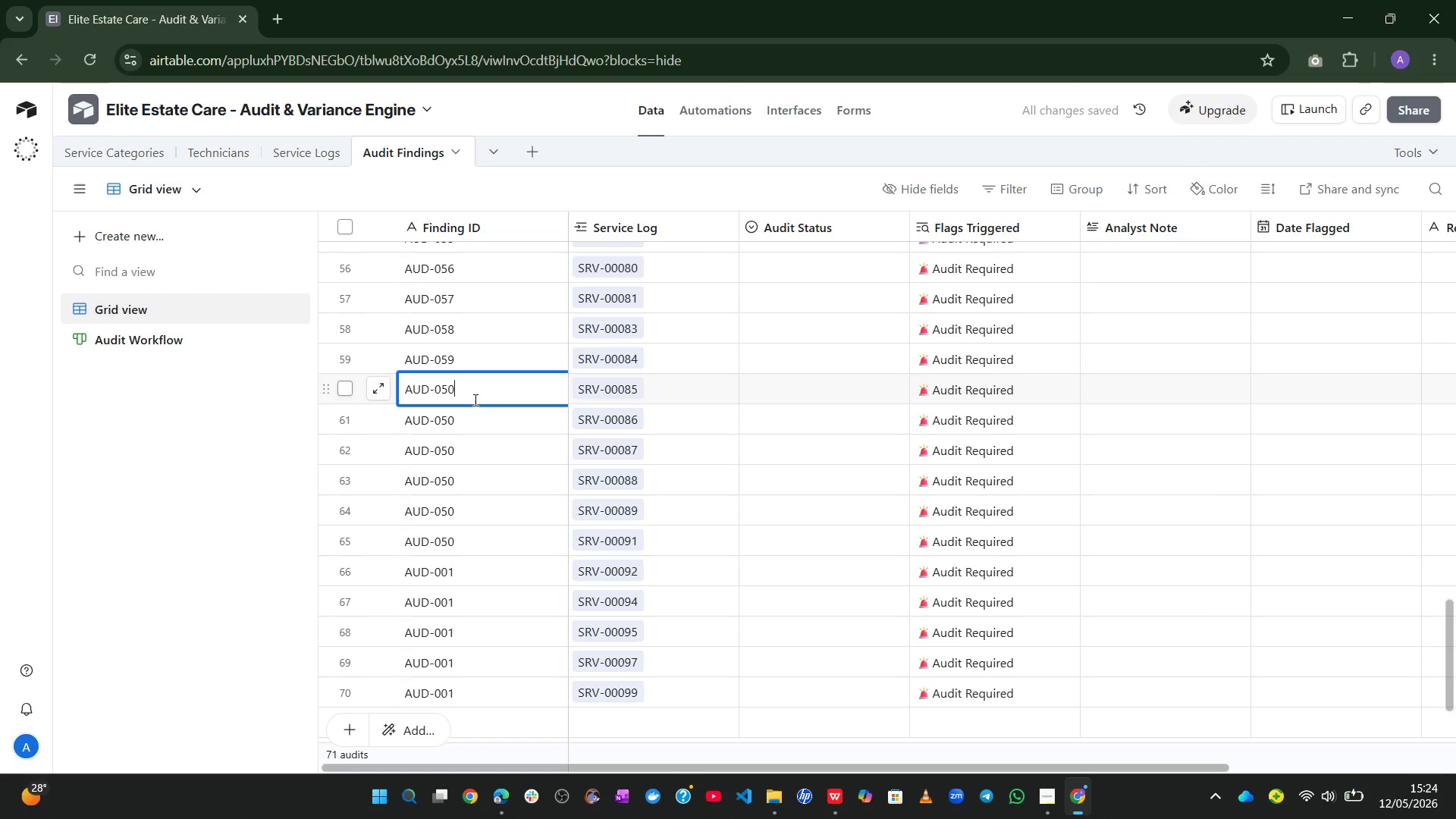 
key(Backspace)
key(Backspace)
type(60)
 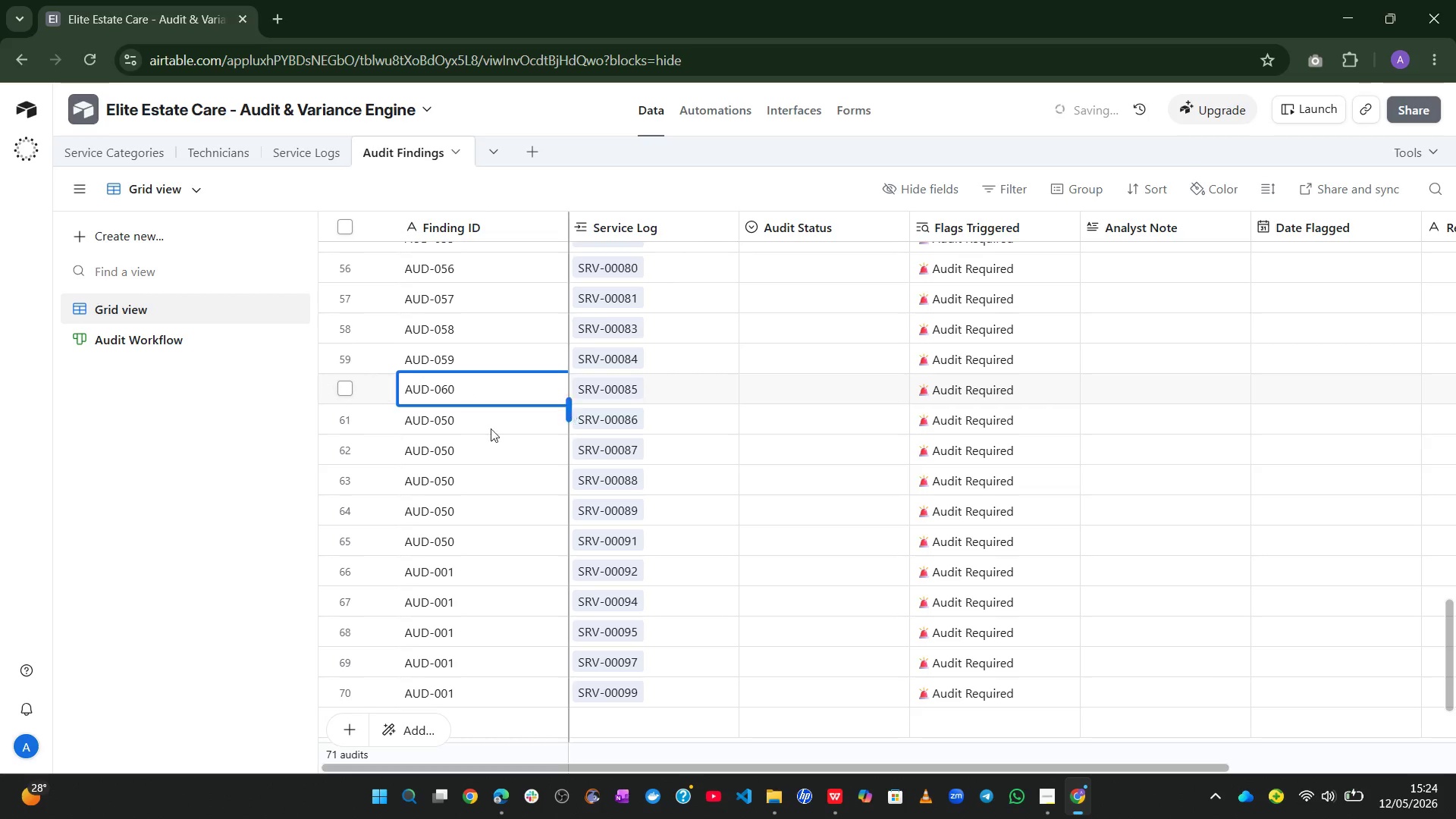 
left_click([278, 441])
 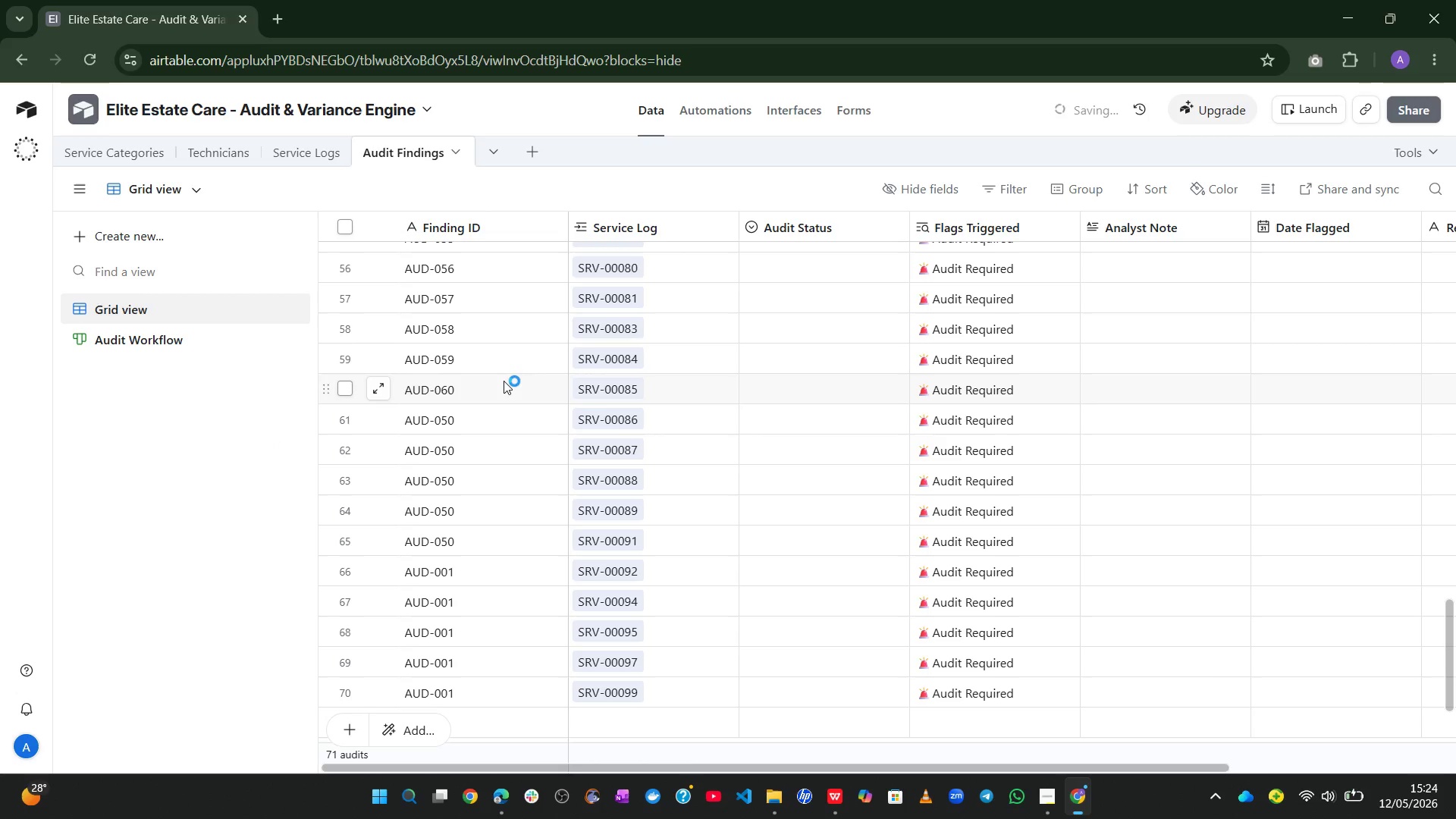 
left_click([506, 381])
 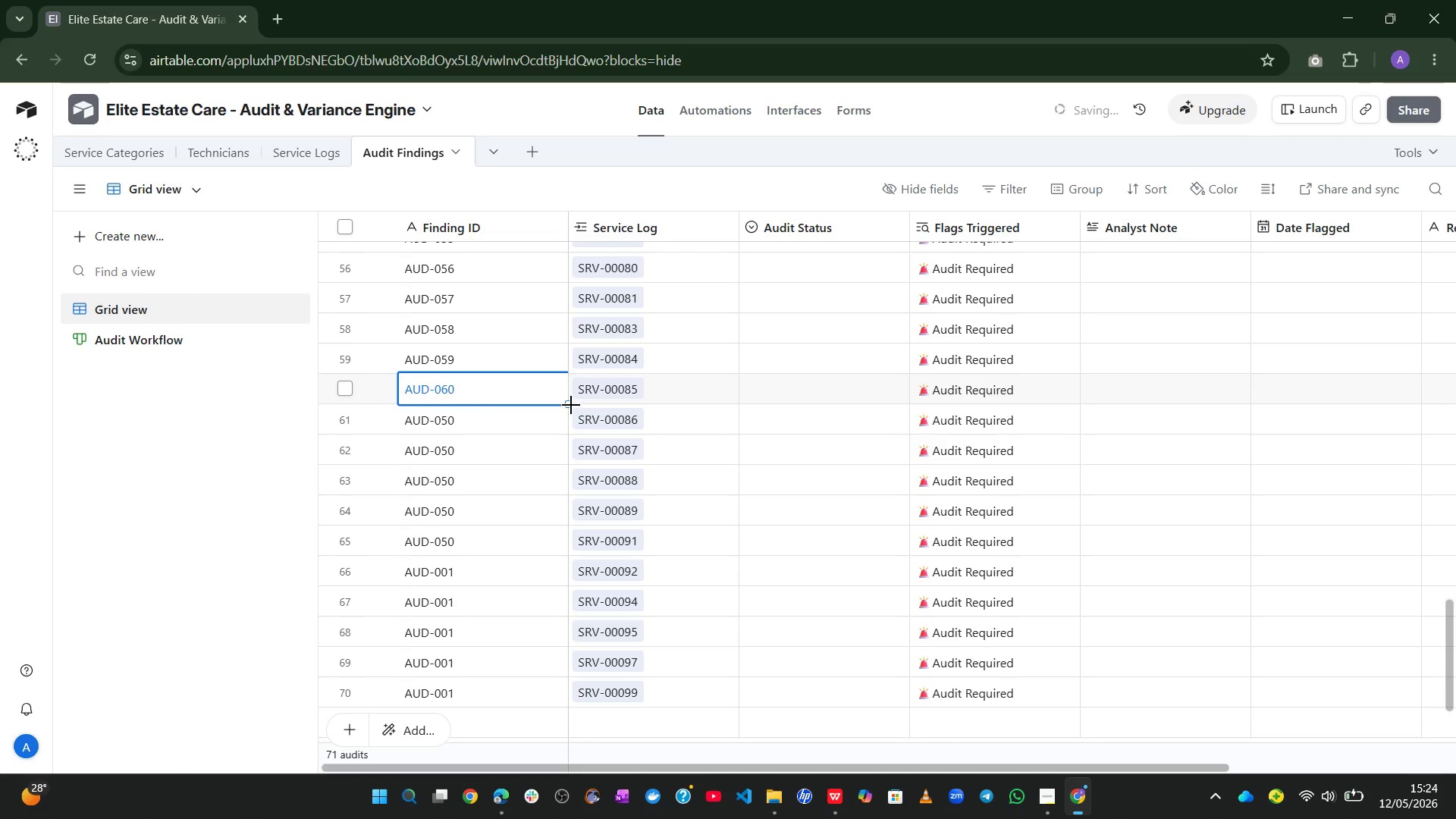 
left_click_drag(start_coordinate=[571, 405], to_coordinate=[552, 685])
 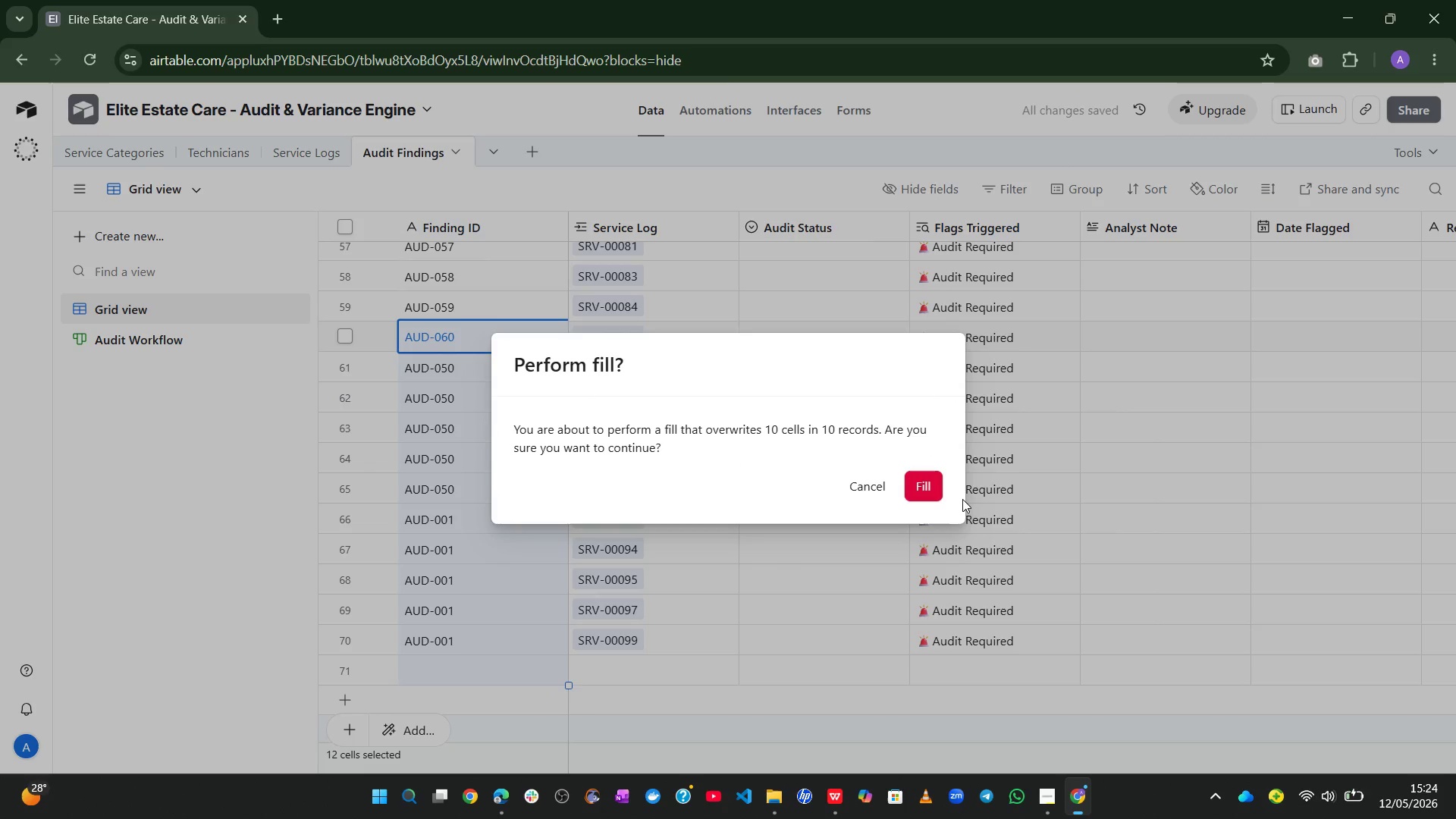 
left_click([924, 487])
 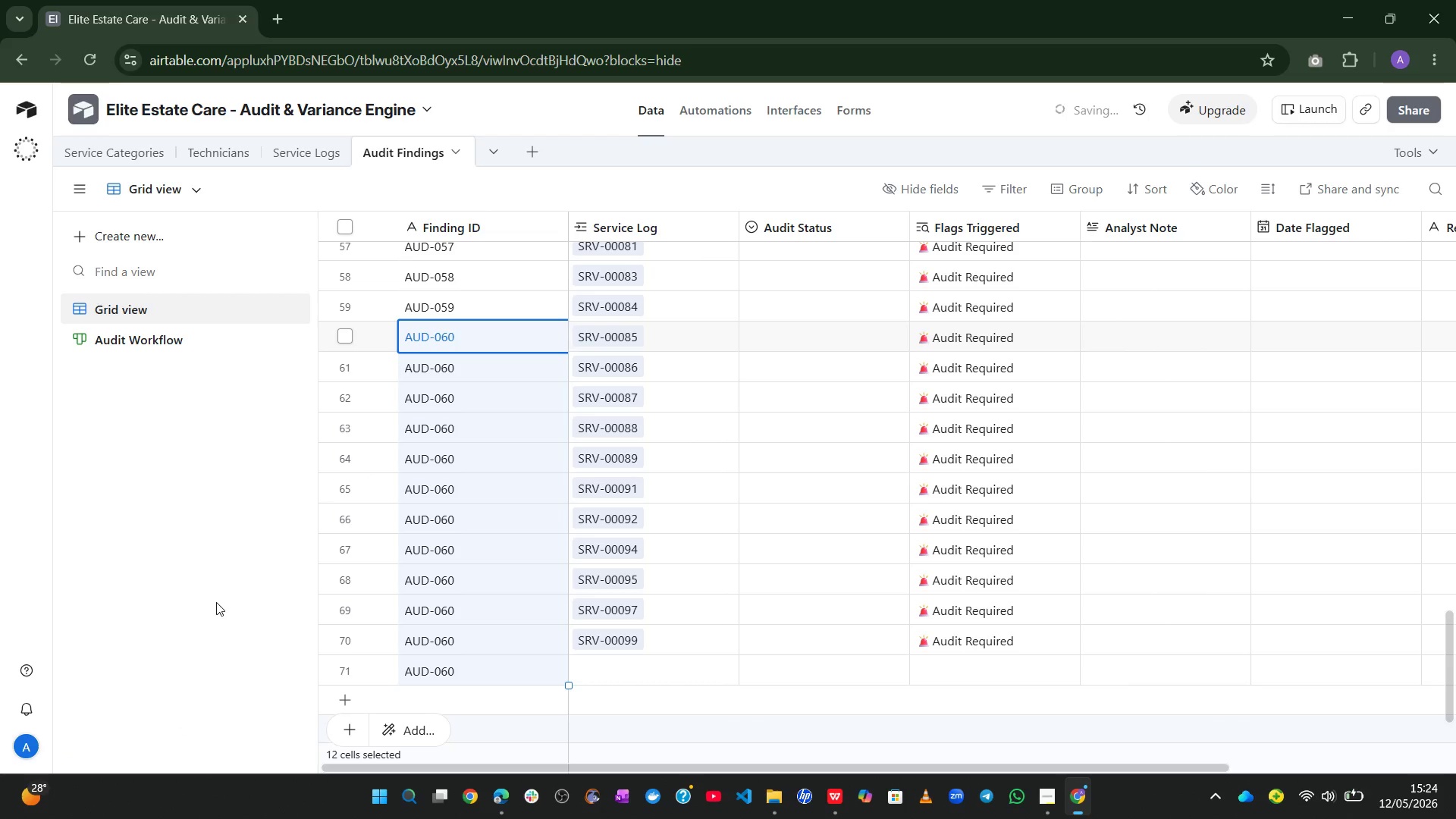 
left_click([217, 584])
 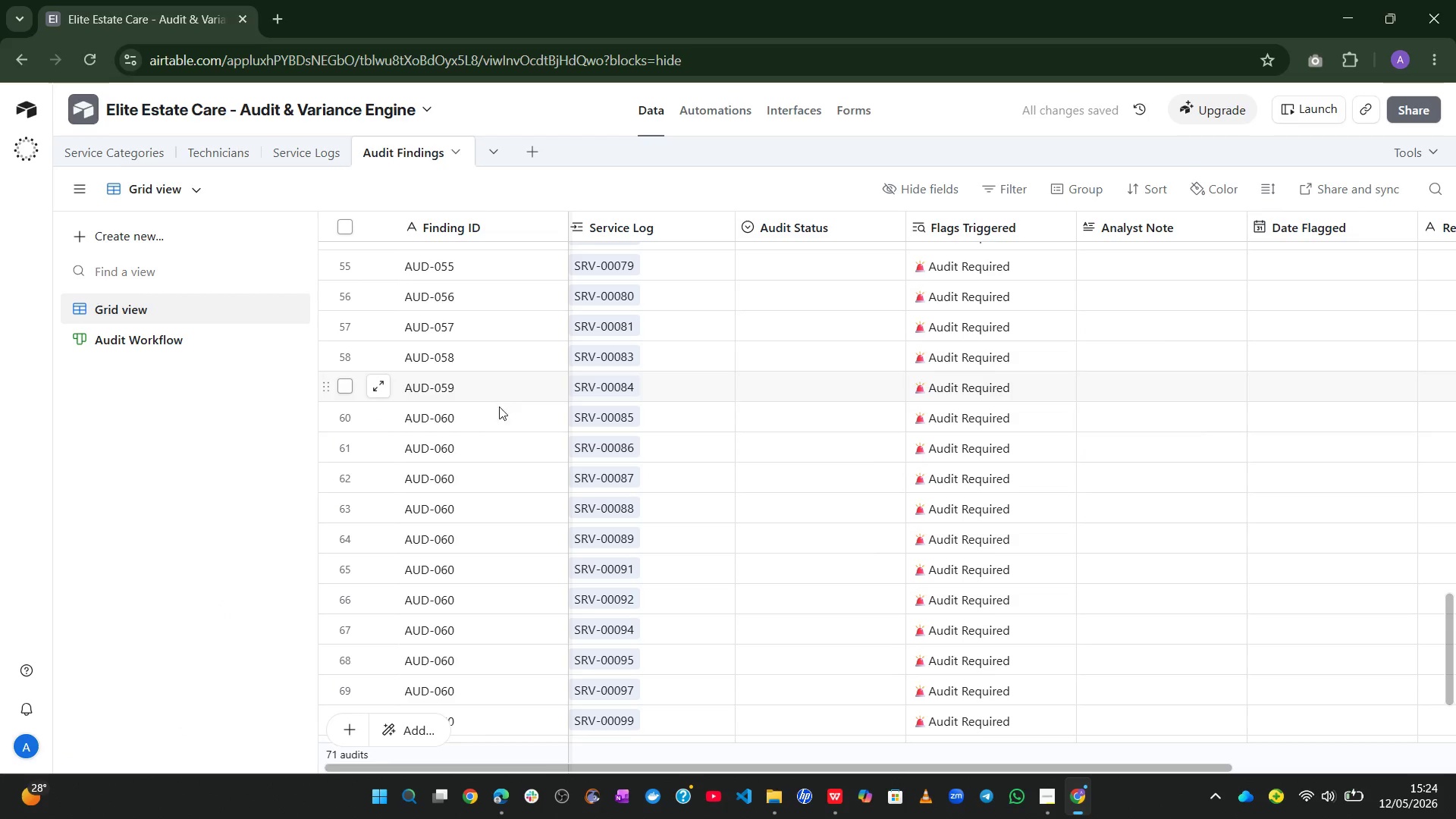 
left_click([491, 442])
 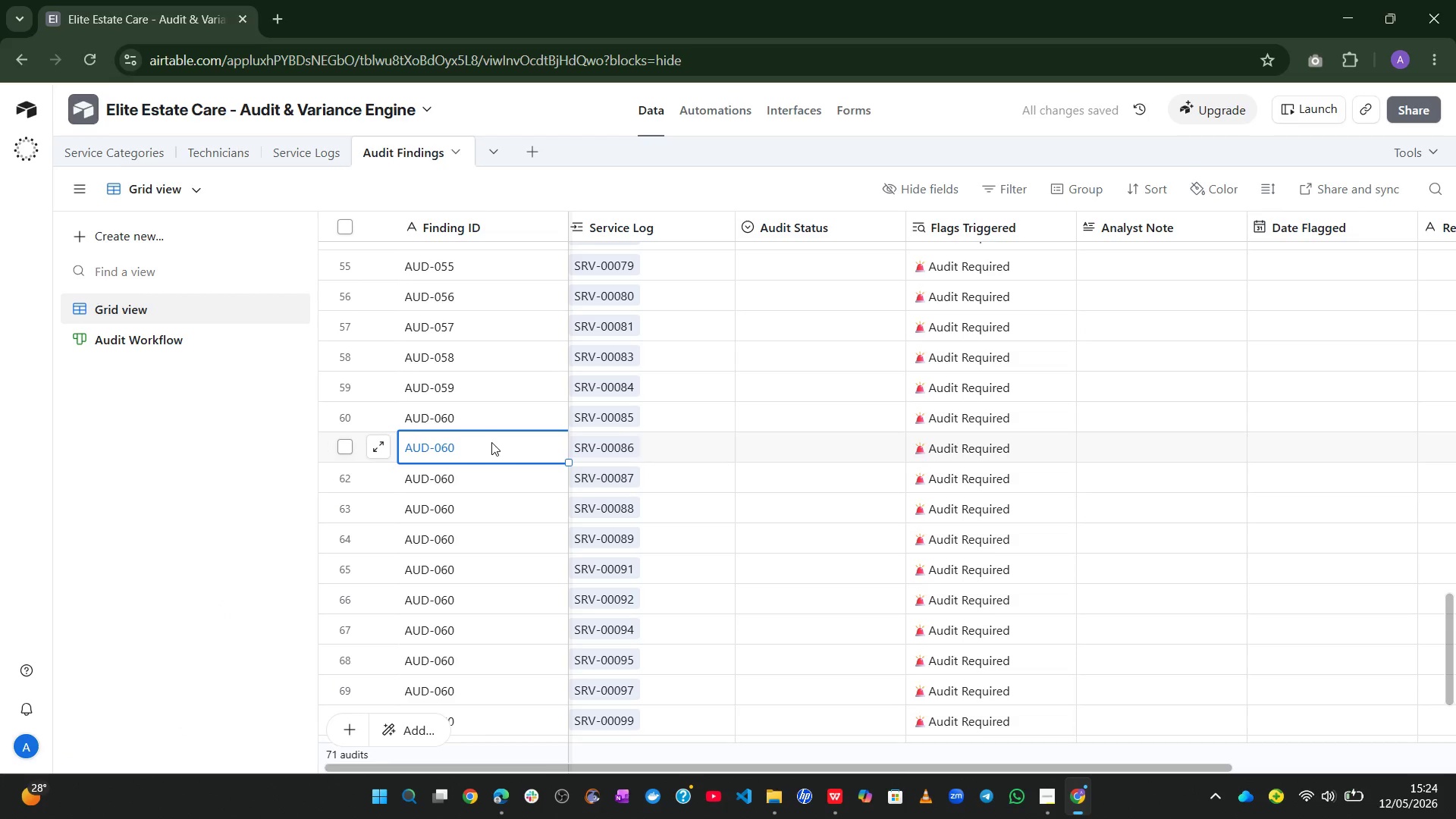 
double_click([491, 442])
 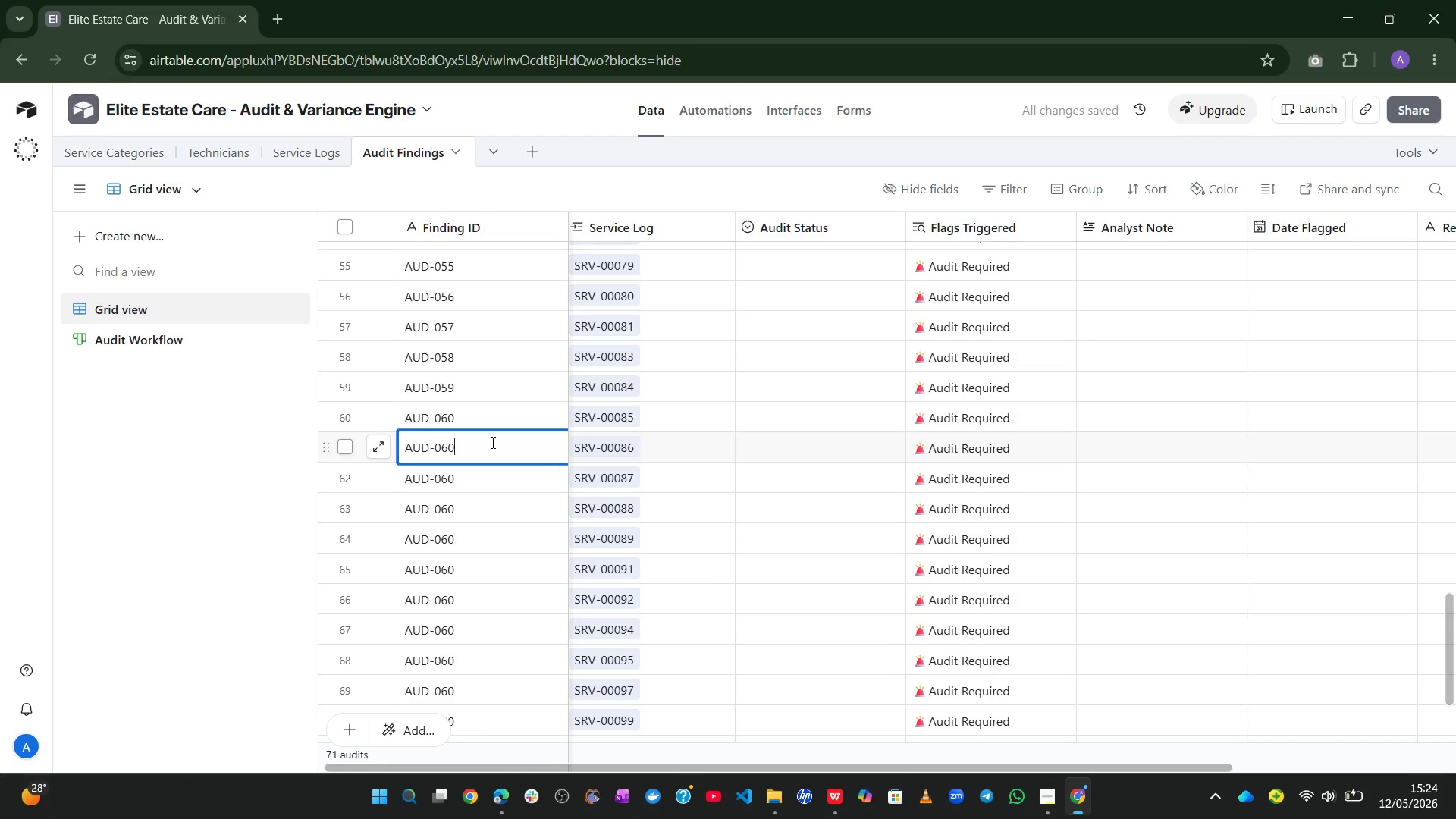 
key(Backspace)
 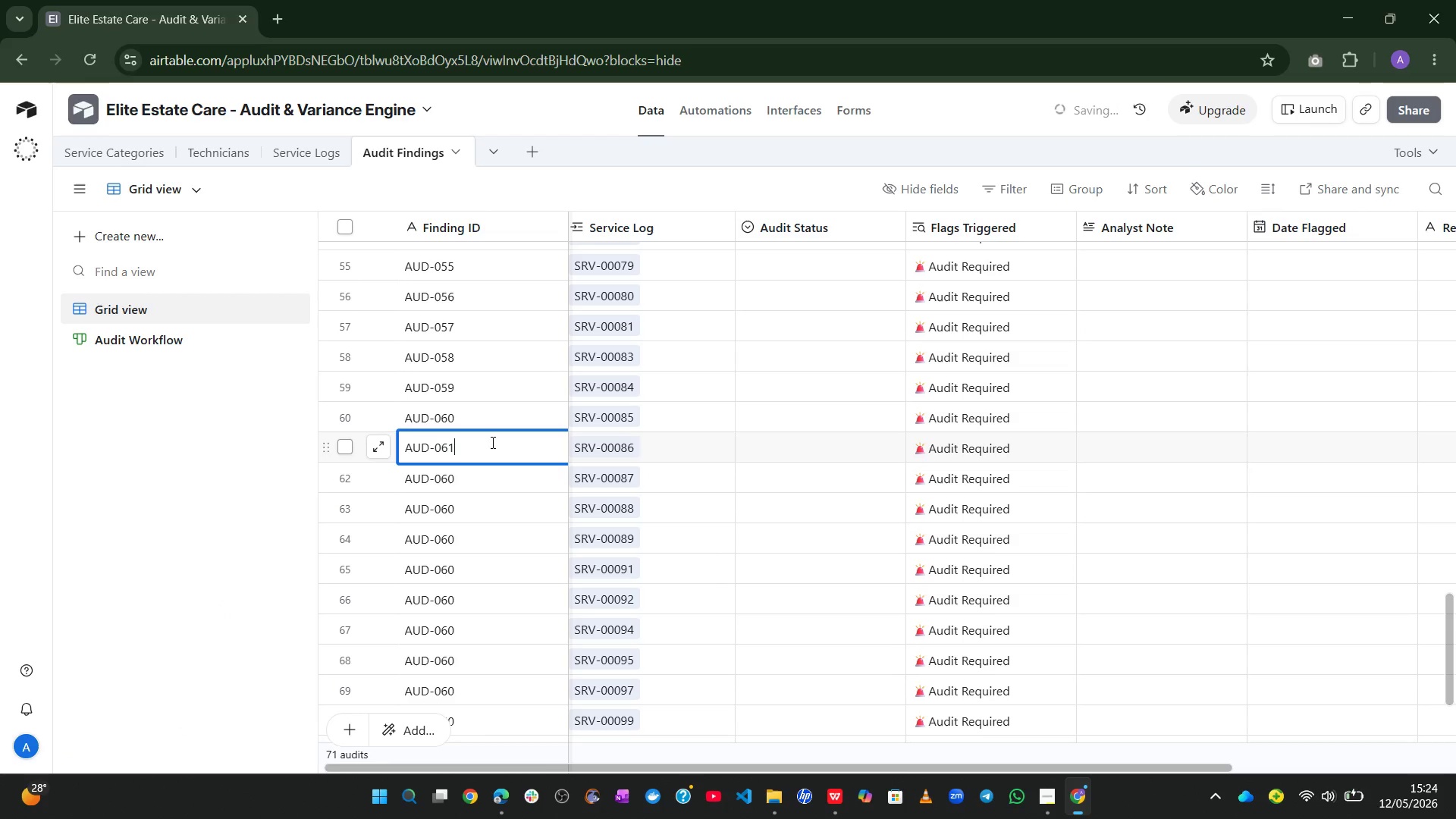 
key(1)
 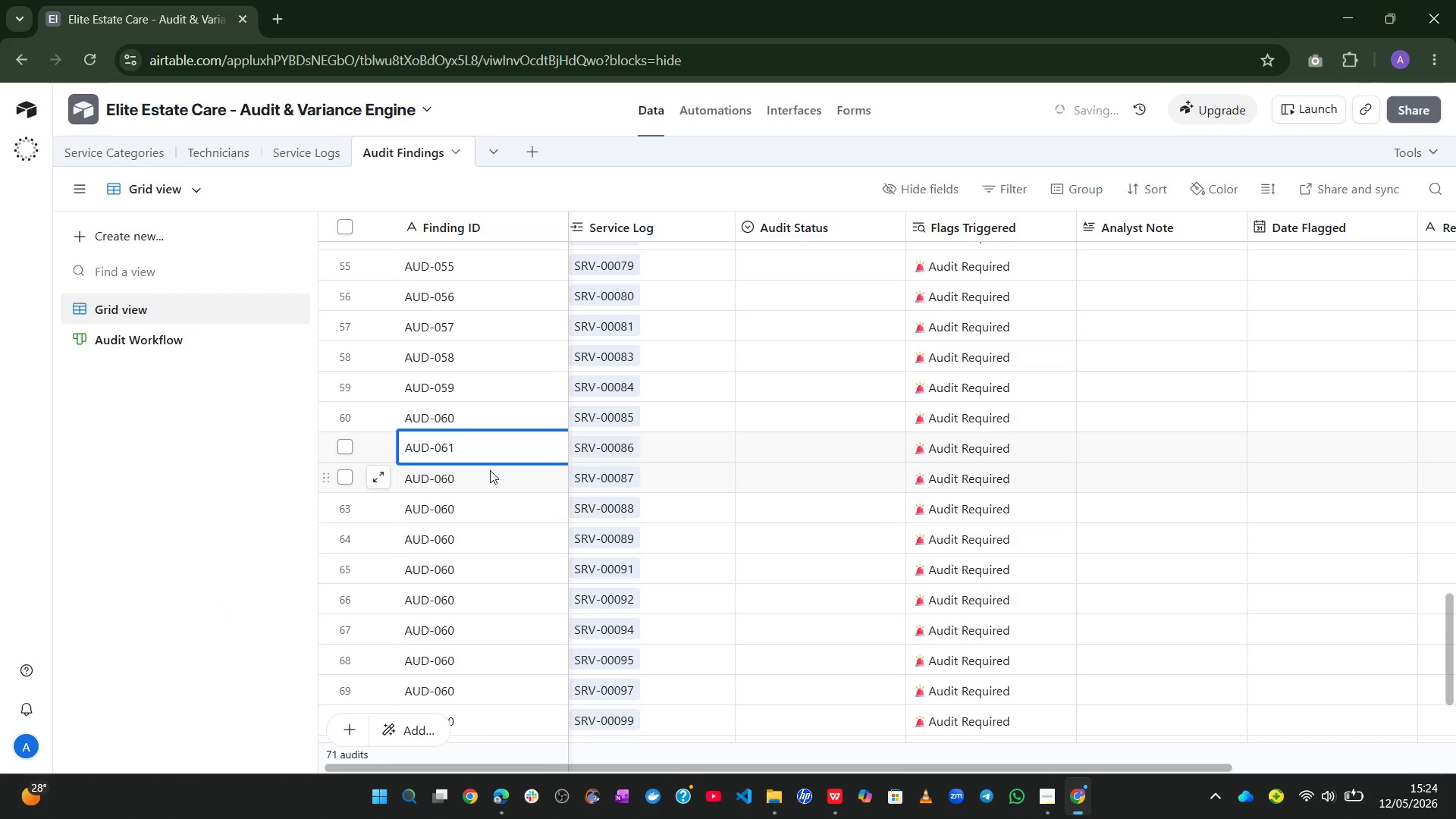 
double_click([490, 470])
 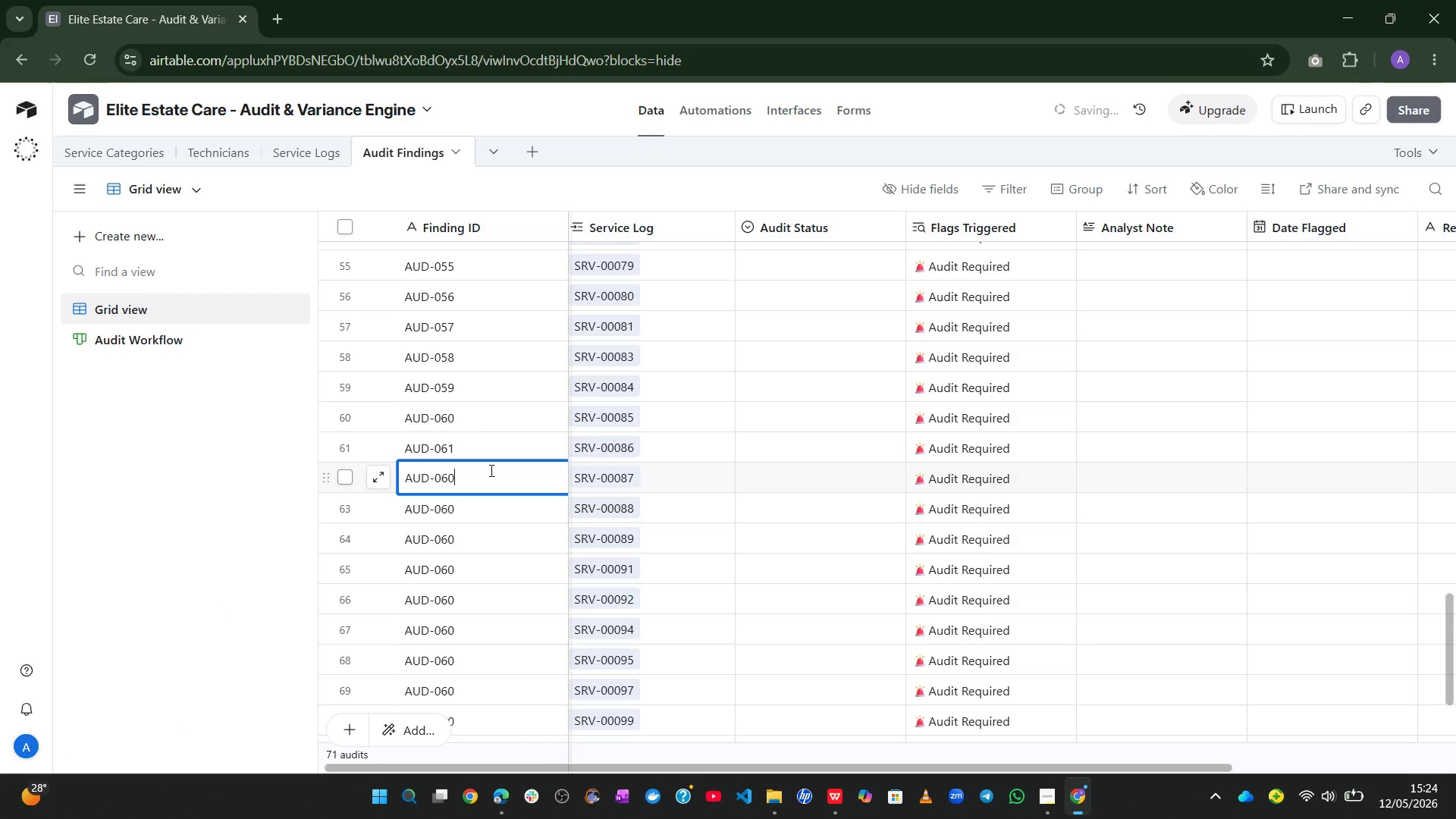 
key(2)
 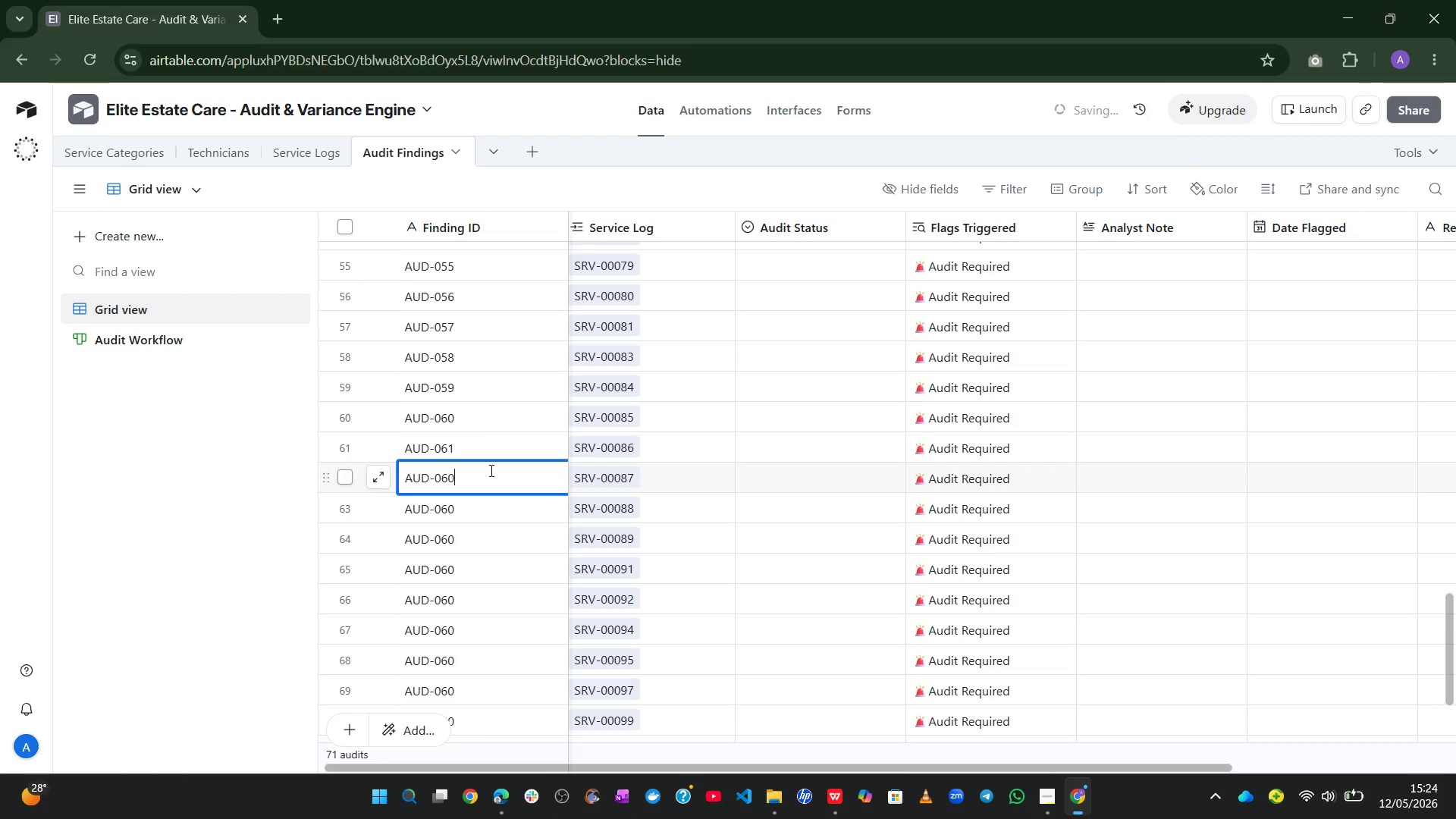 
key(Backspace)
 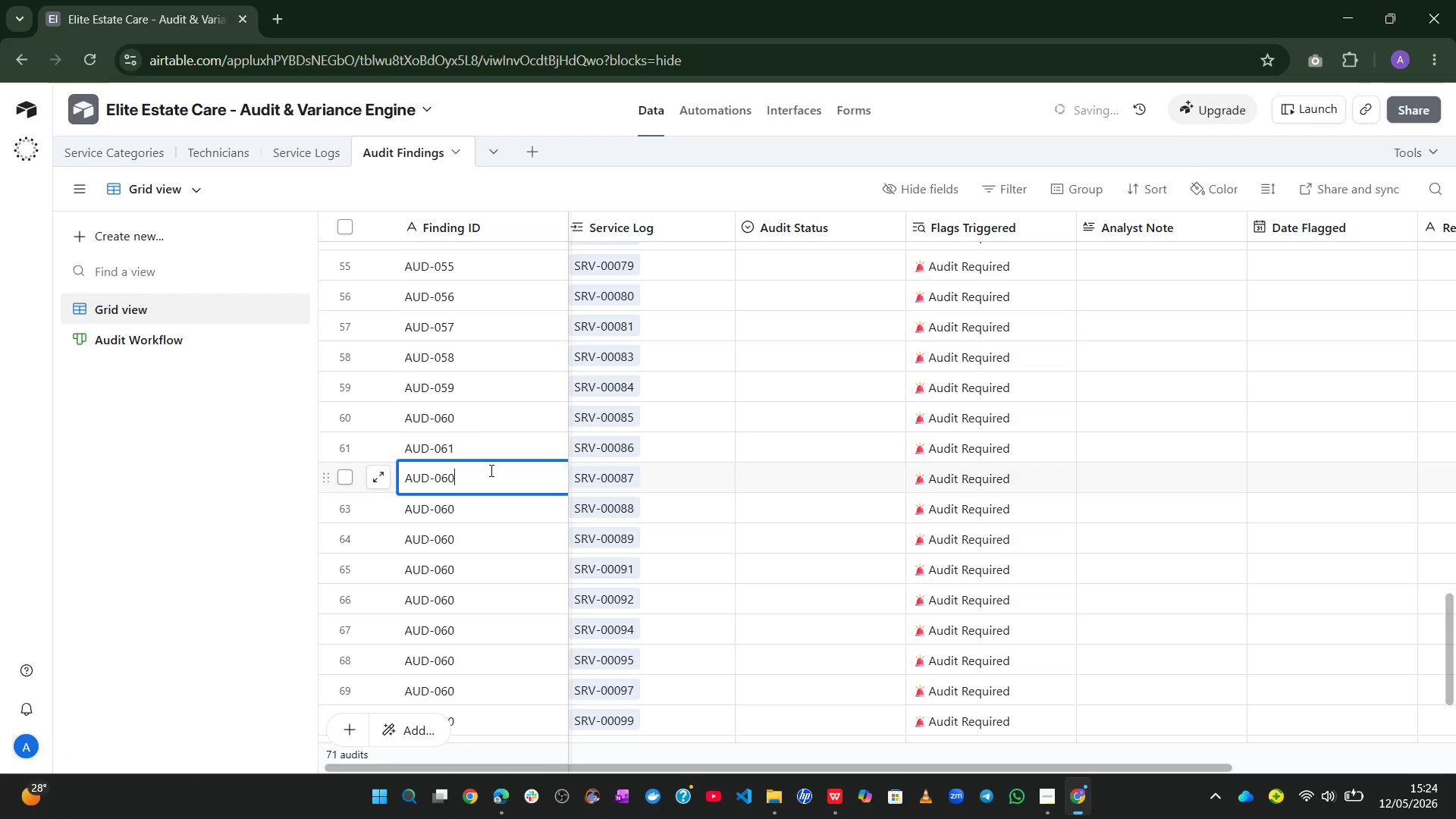 
key(Backspace)
 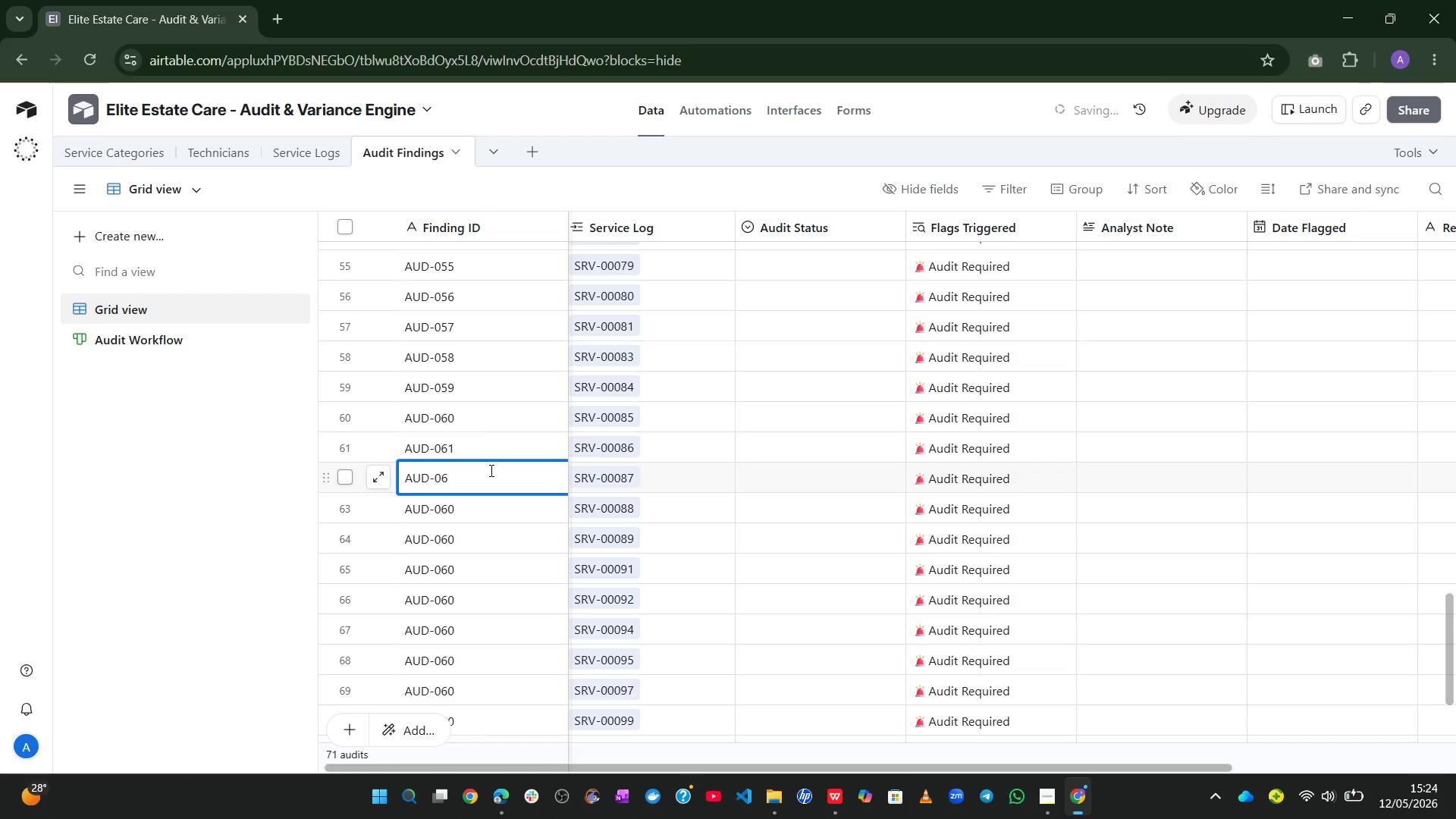 
key(2)
 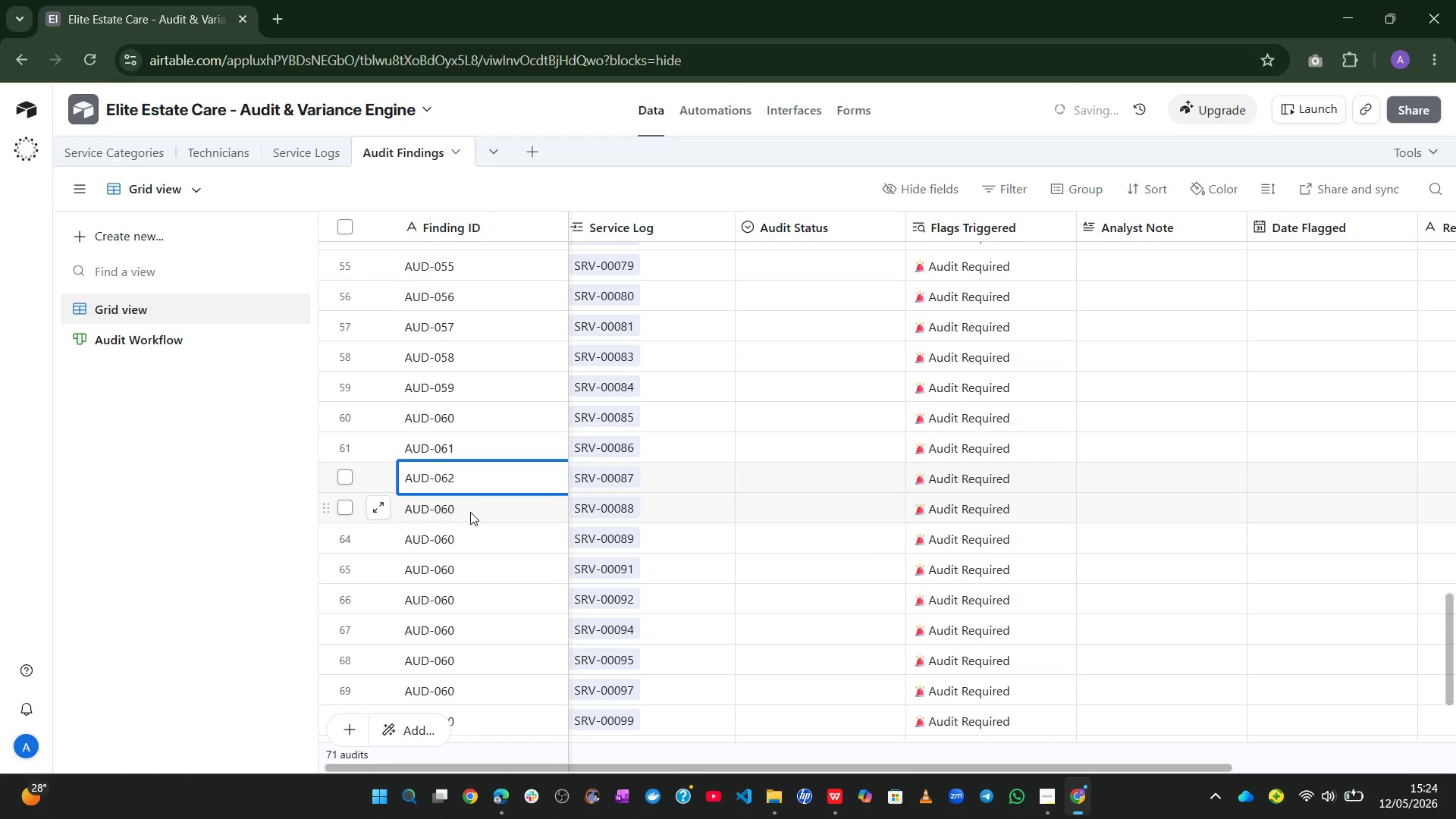 
double_click([470, 512])
 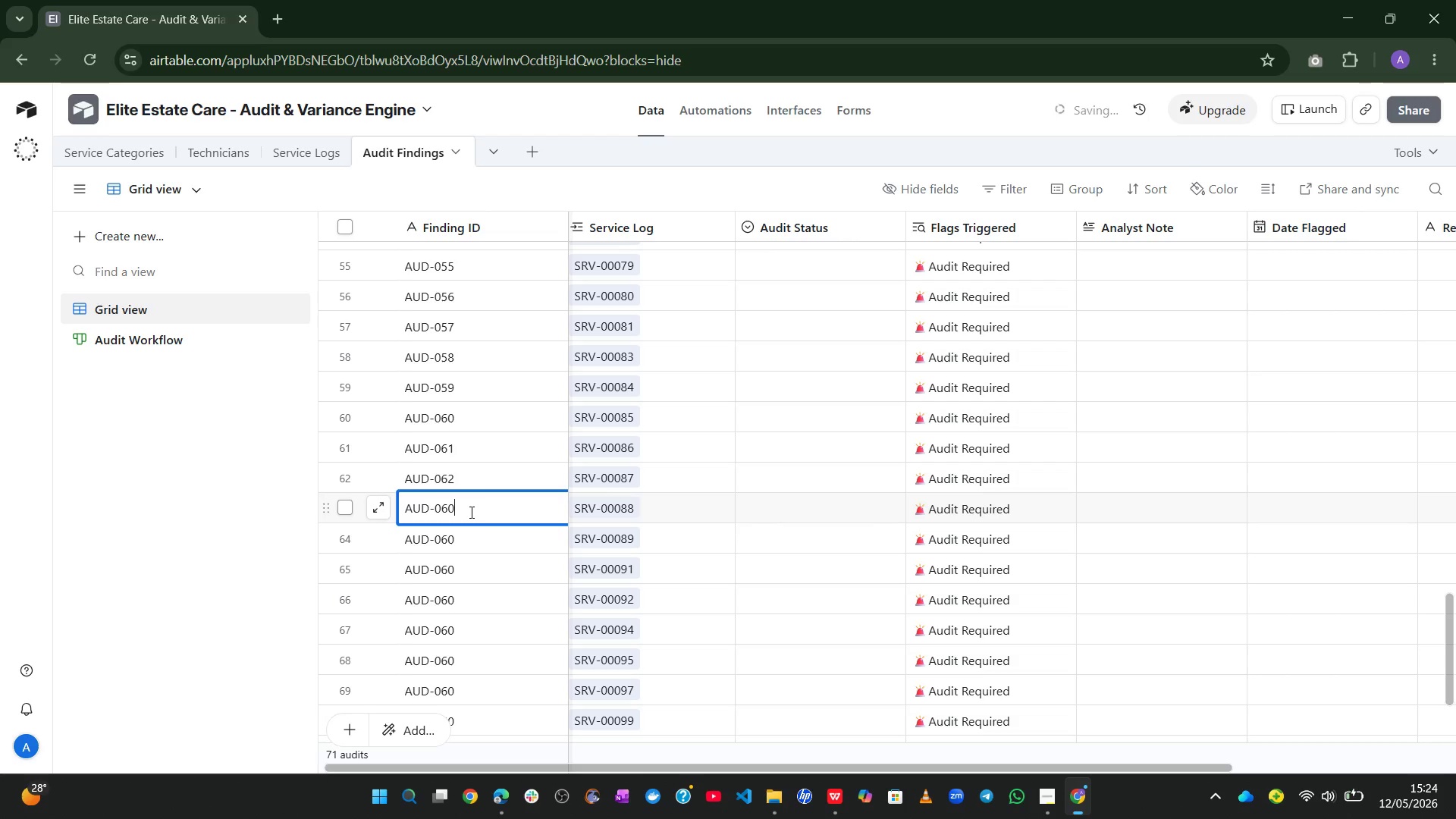 
key(3)
 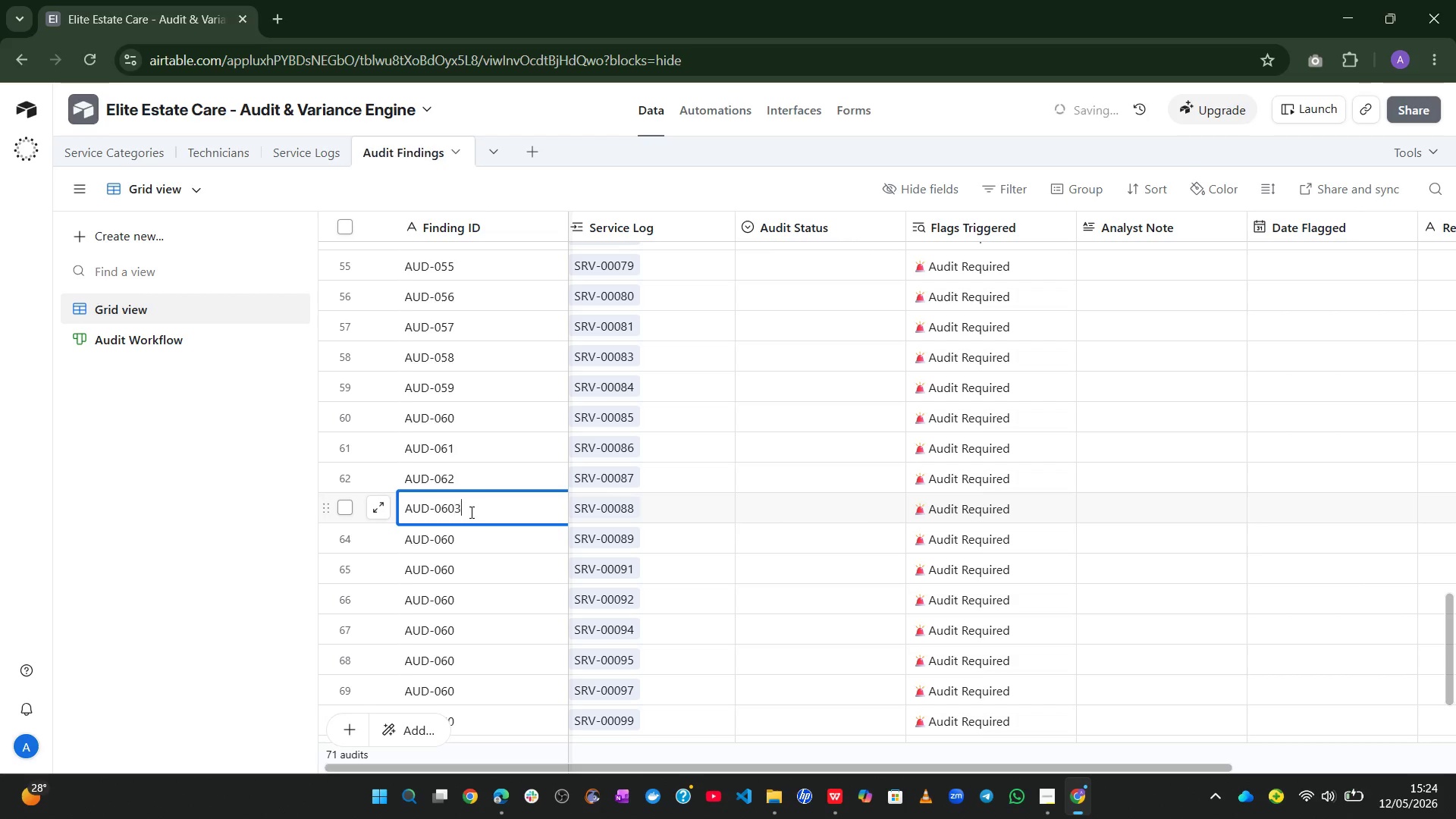 
key(Backspace)
 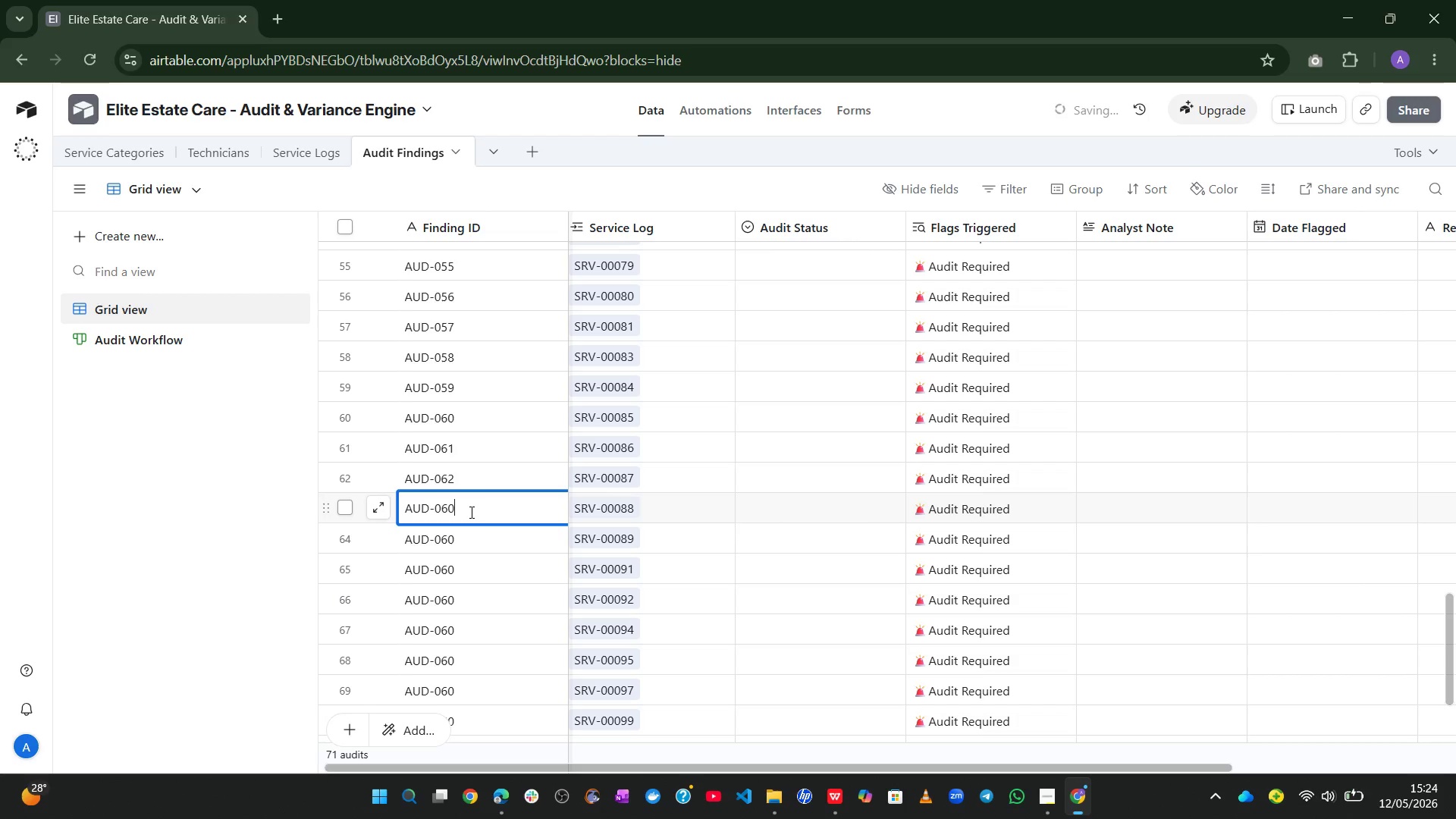 
key(Backspace)
 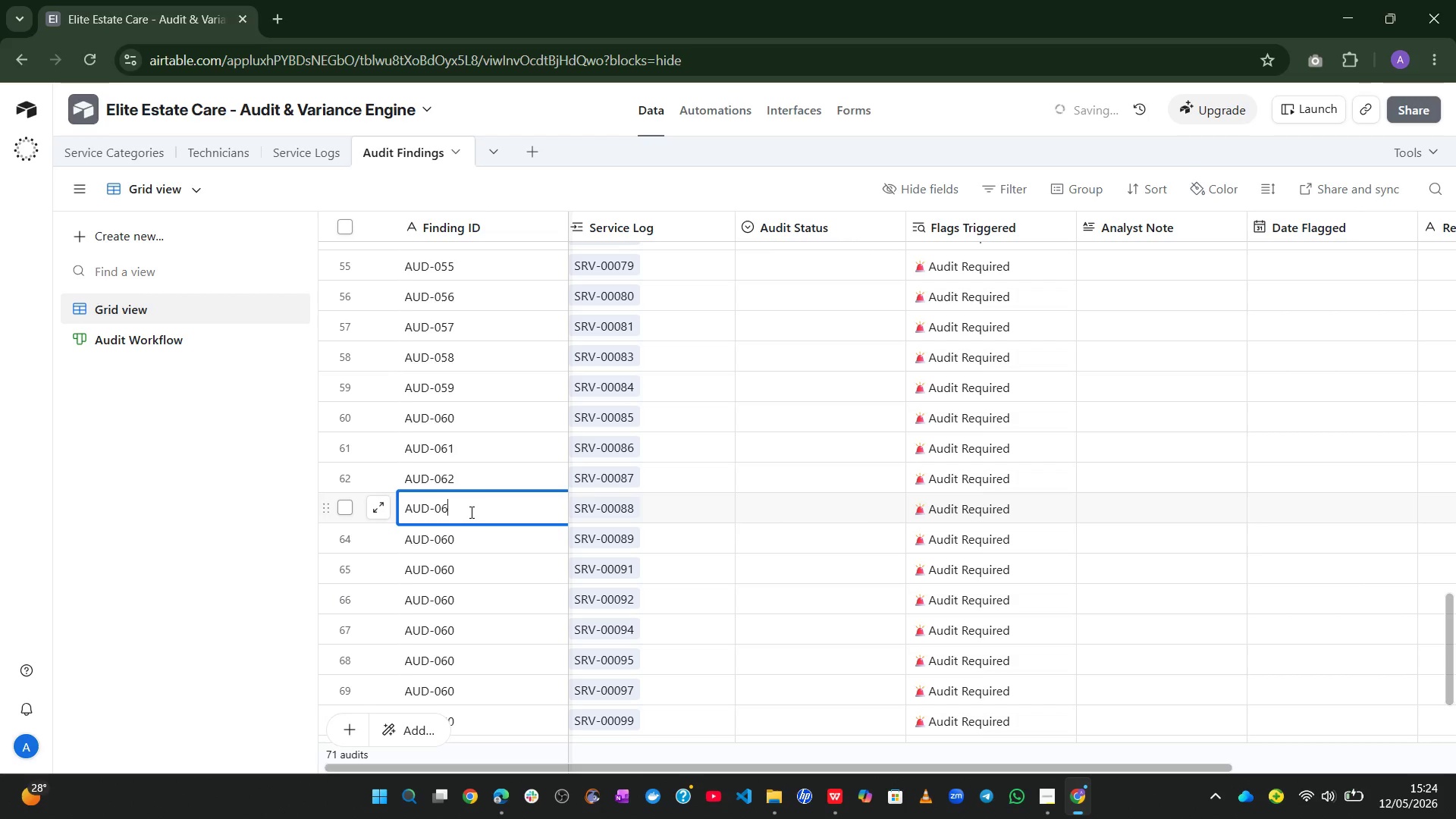 
key(3)
 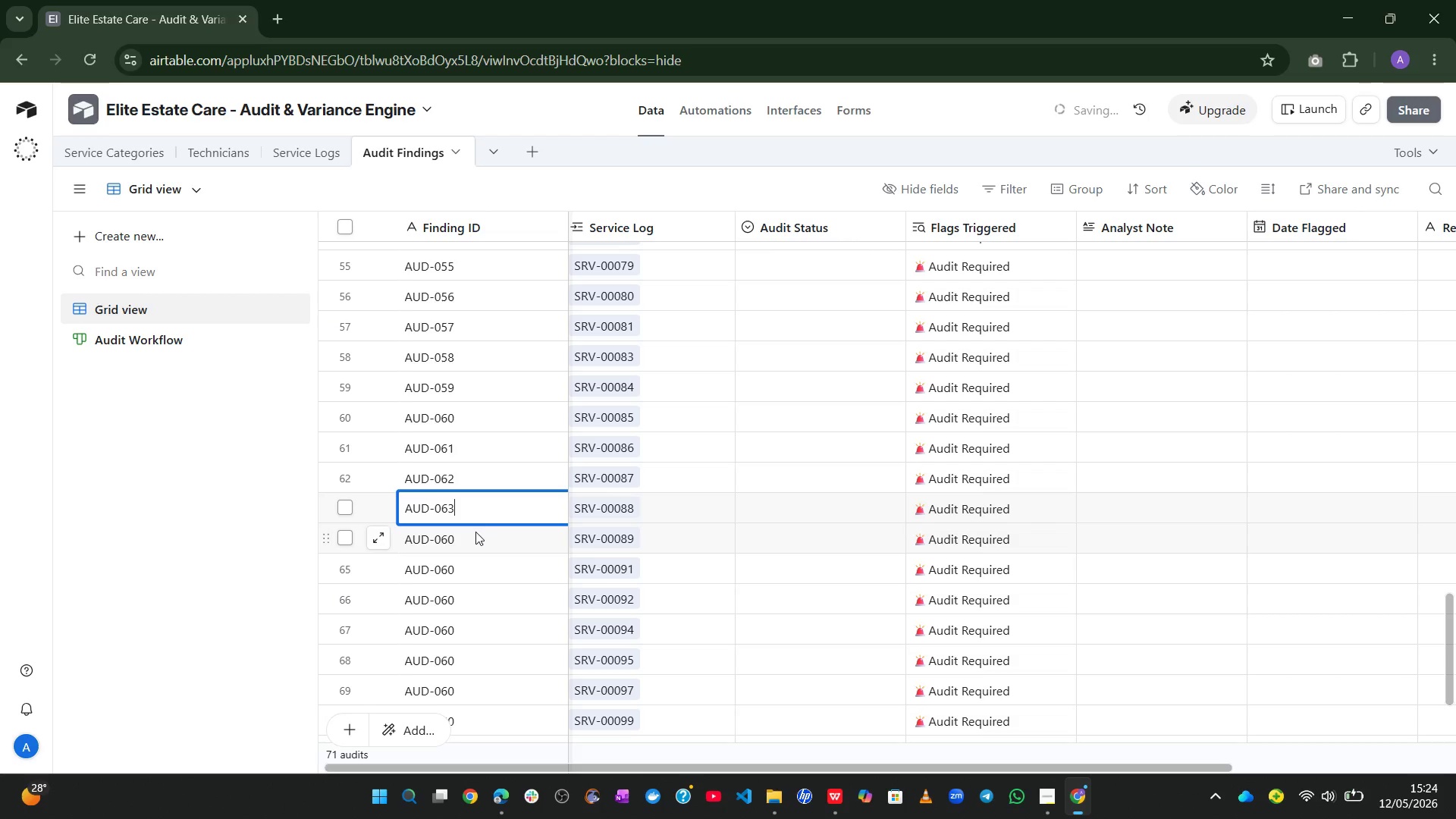 
double_click([475, 532])
 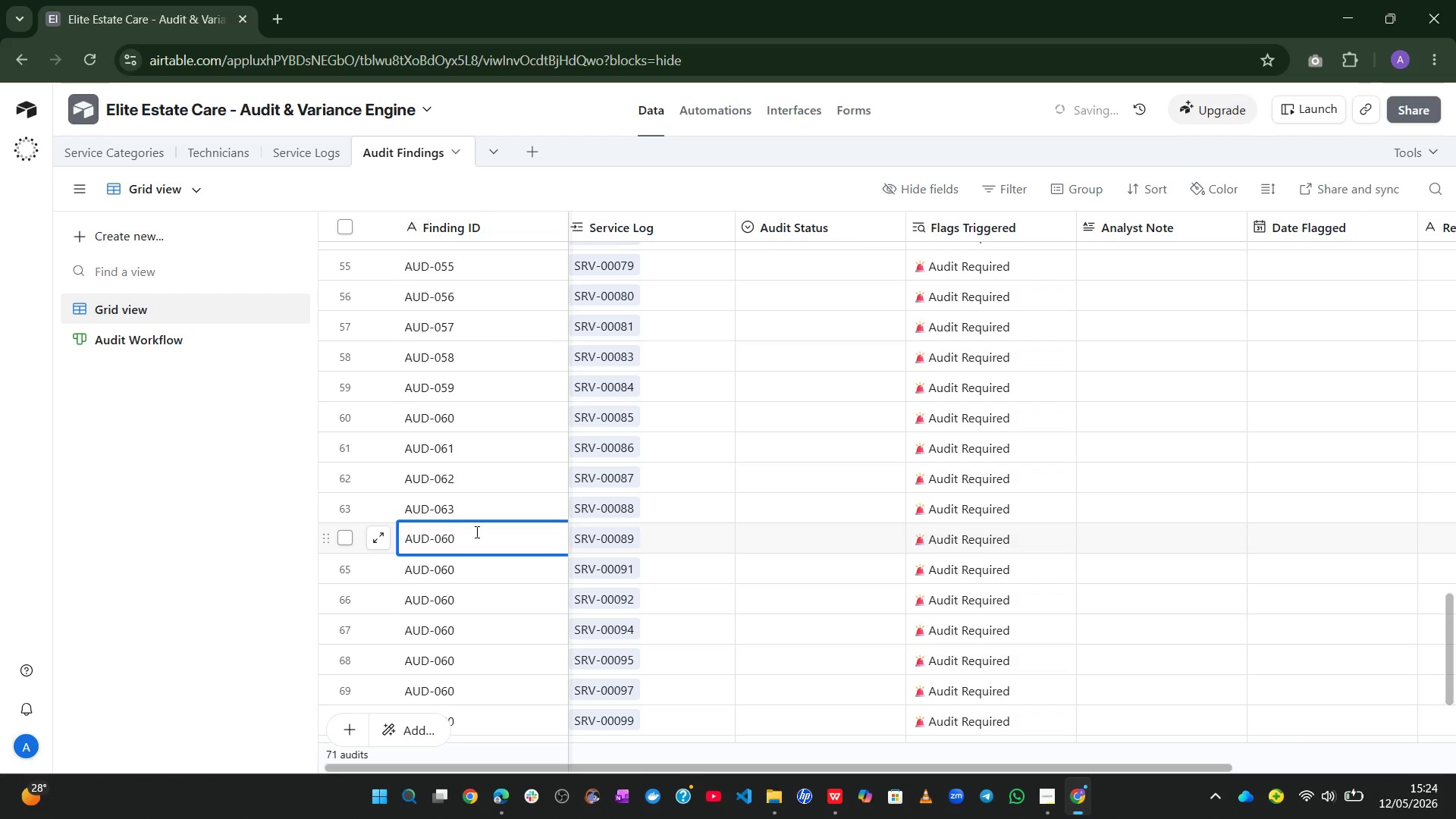 
key(Backspace)
 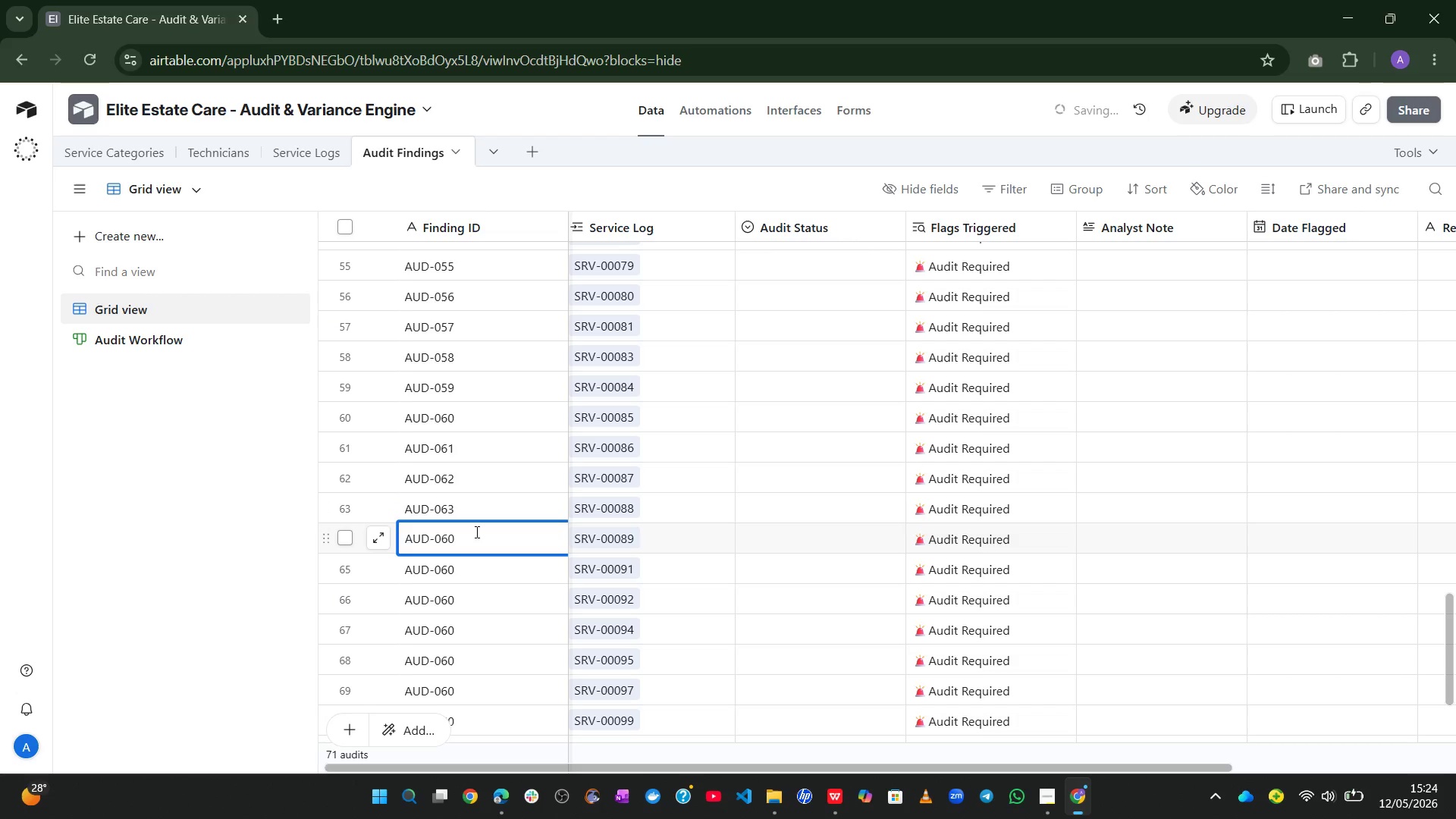 
key(4)
 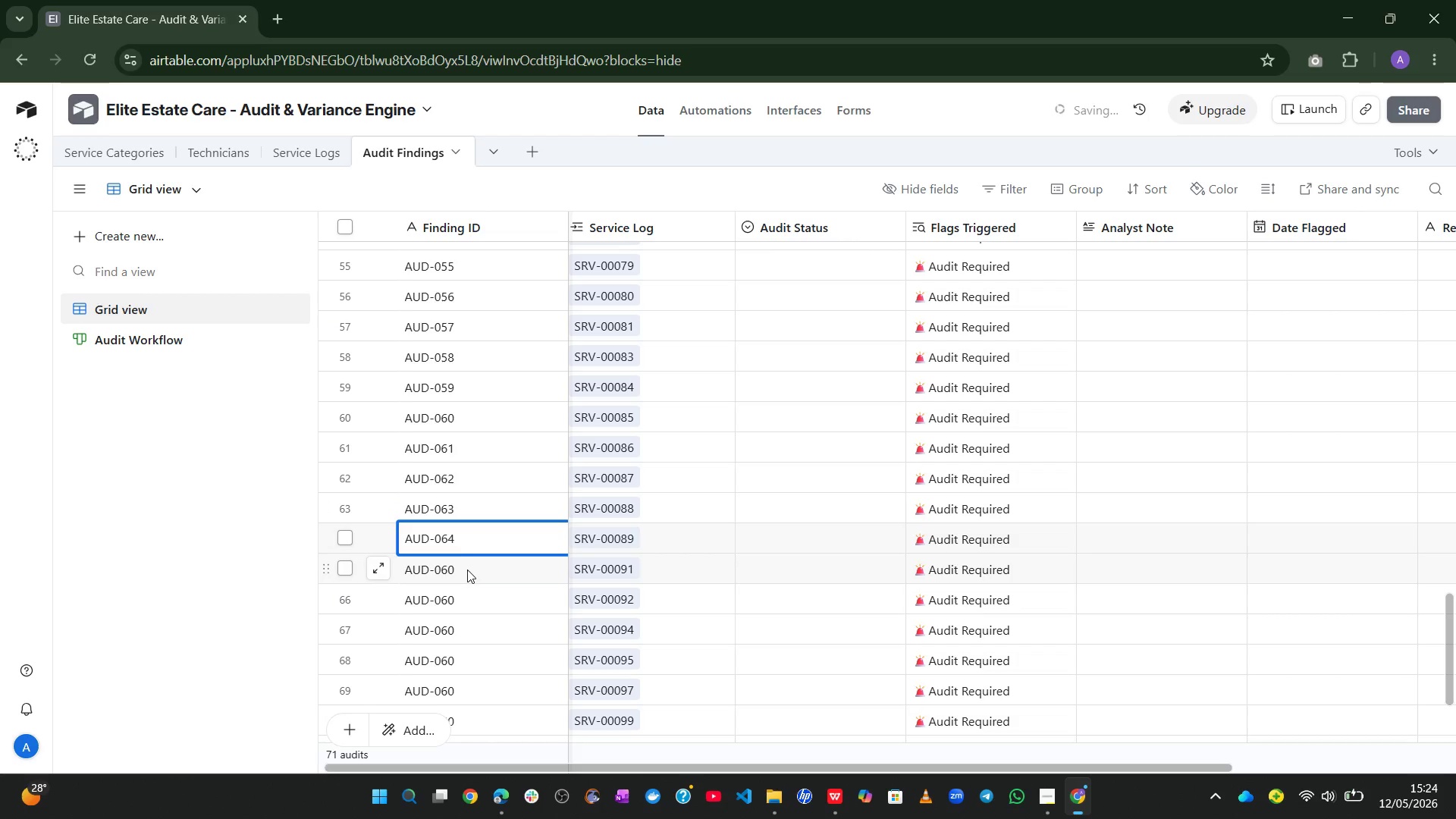 
double_click([467, 570])
 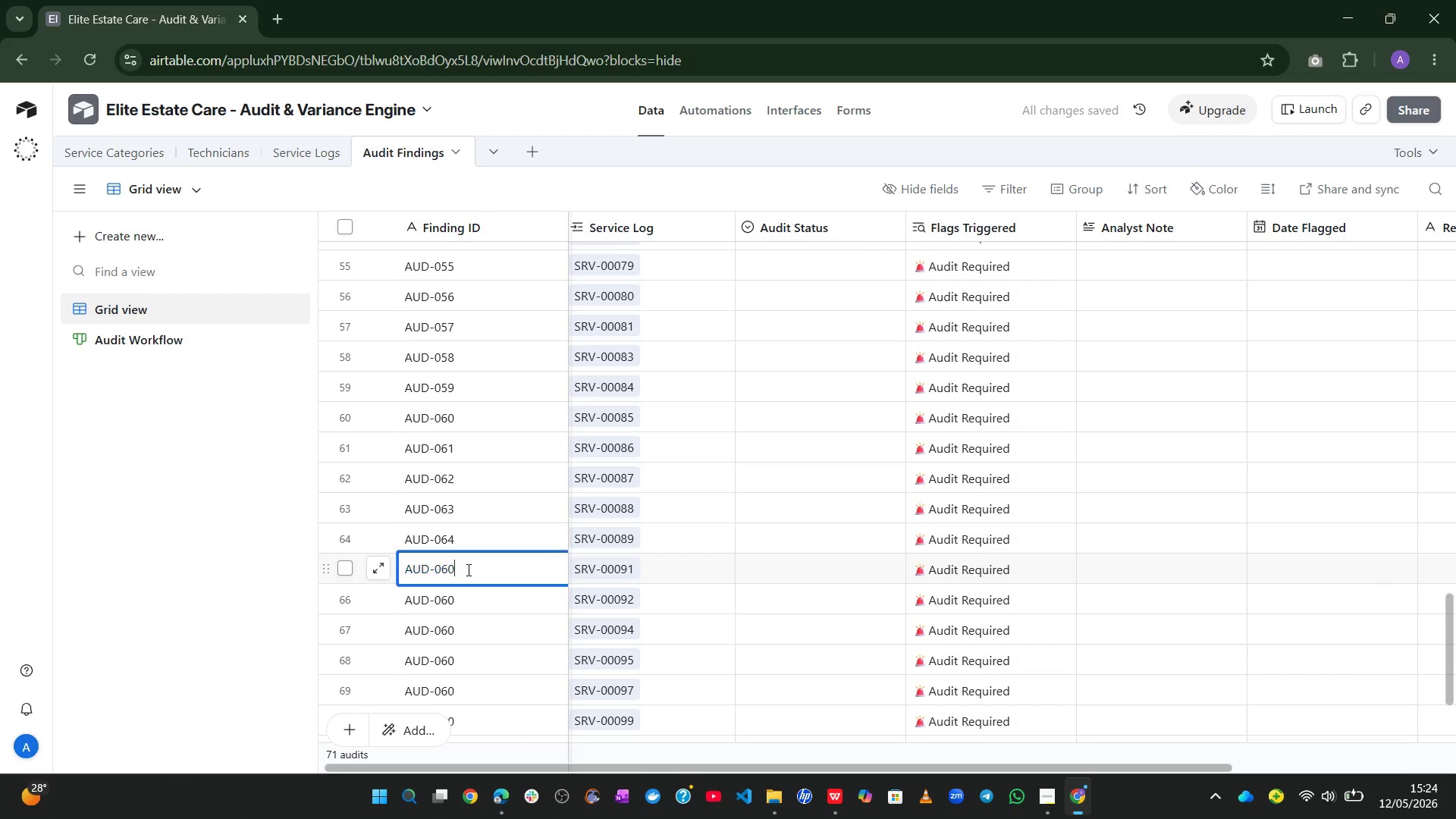 
key(Backspace)
 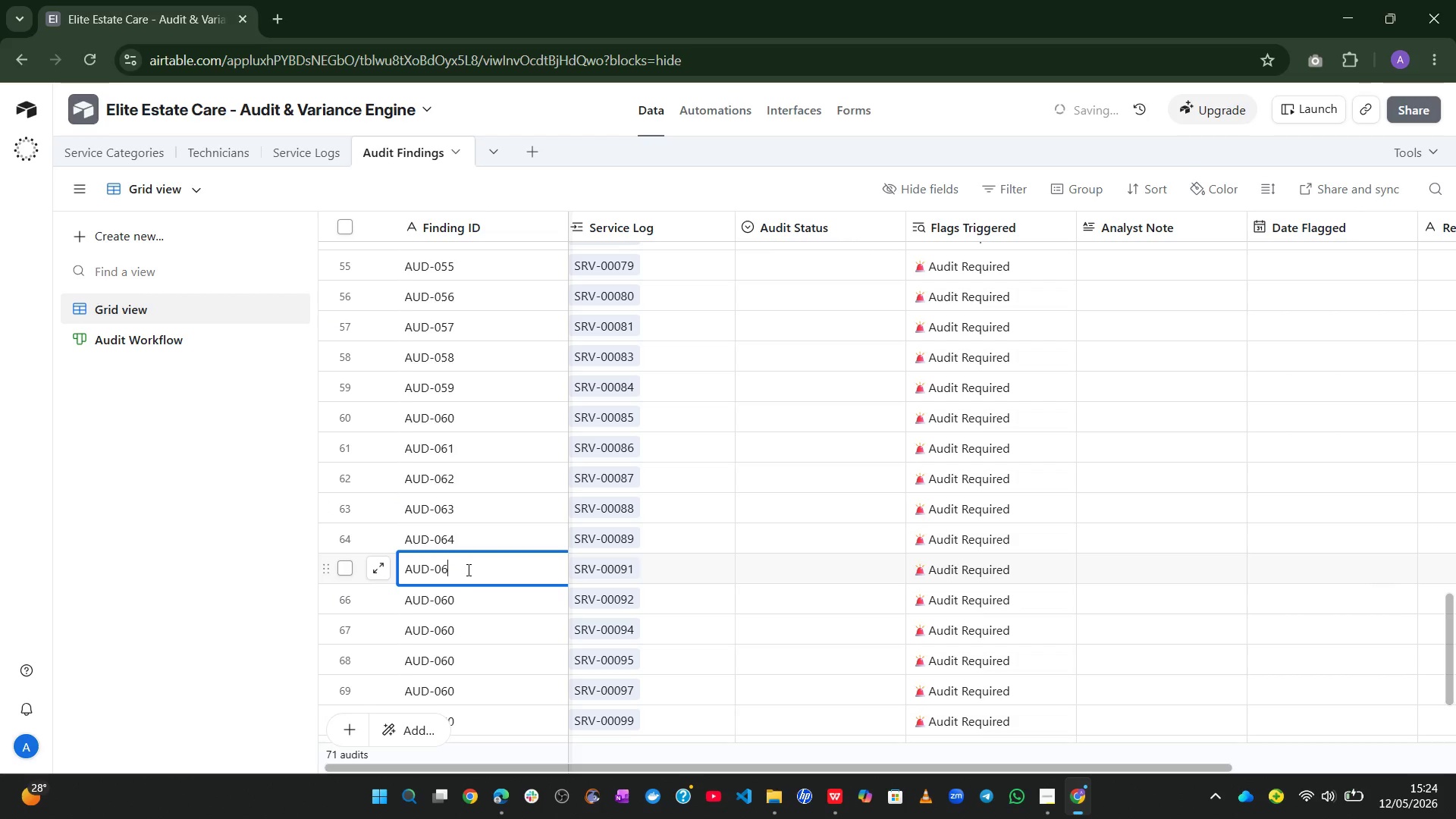 
key(5)
 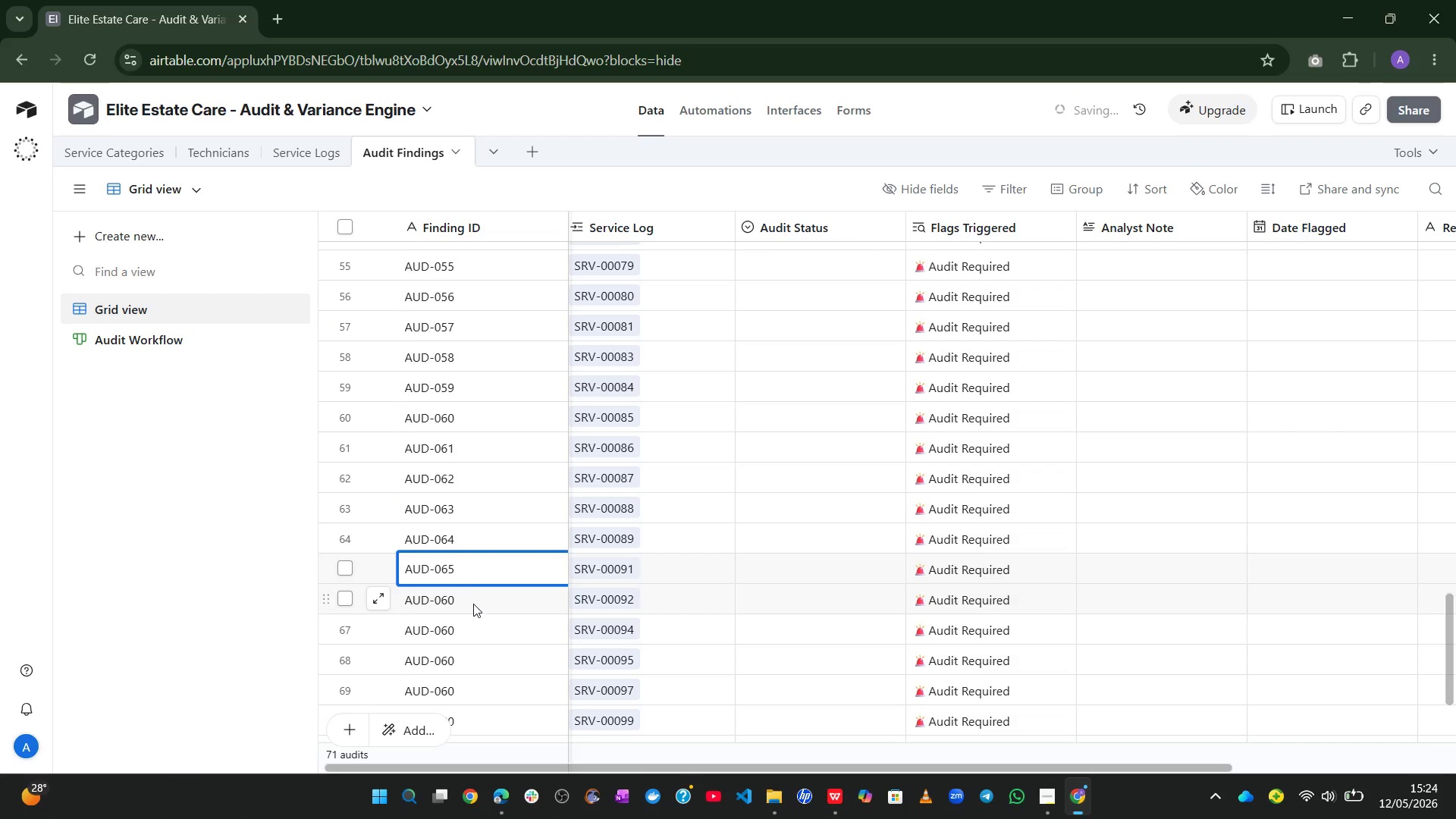 
double_click([473, 604])
 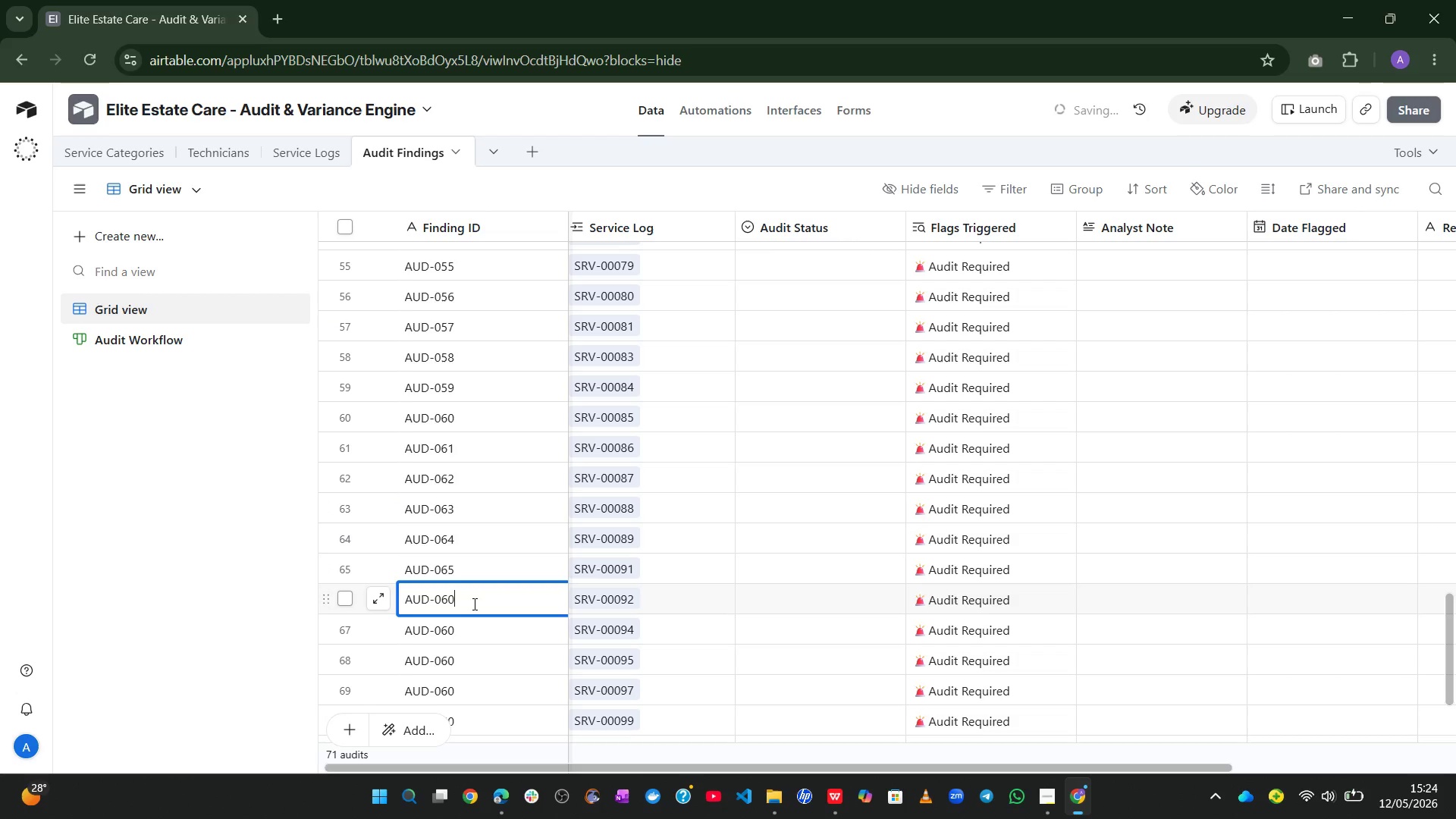 
key(Backspace)
 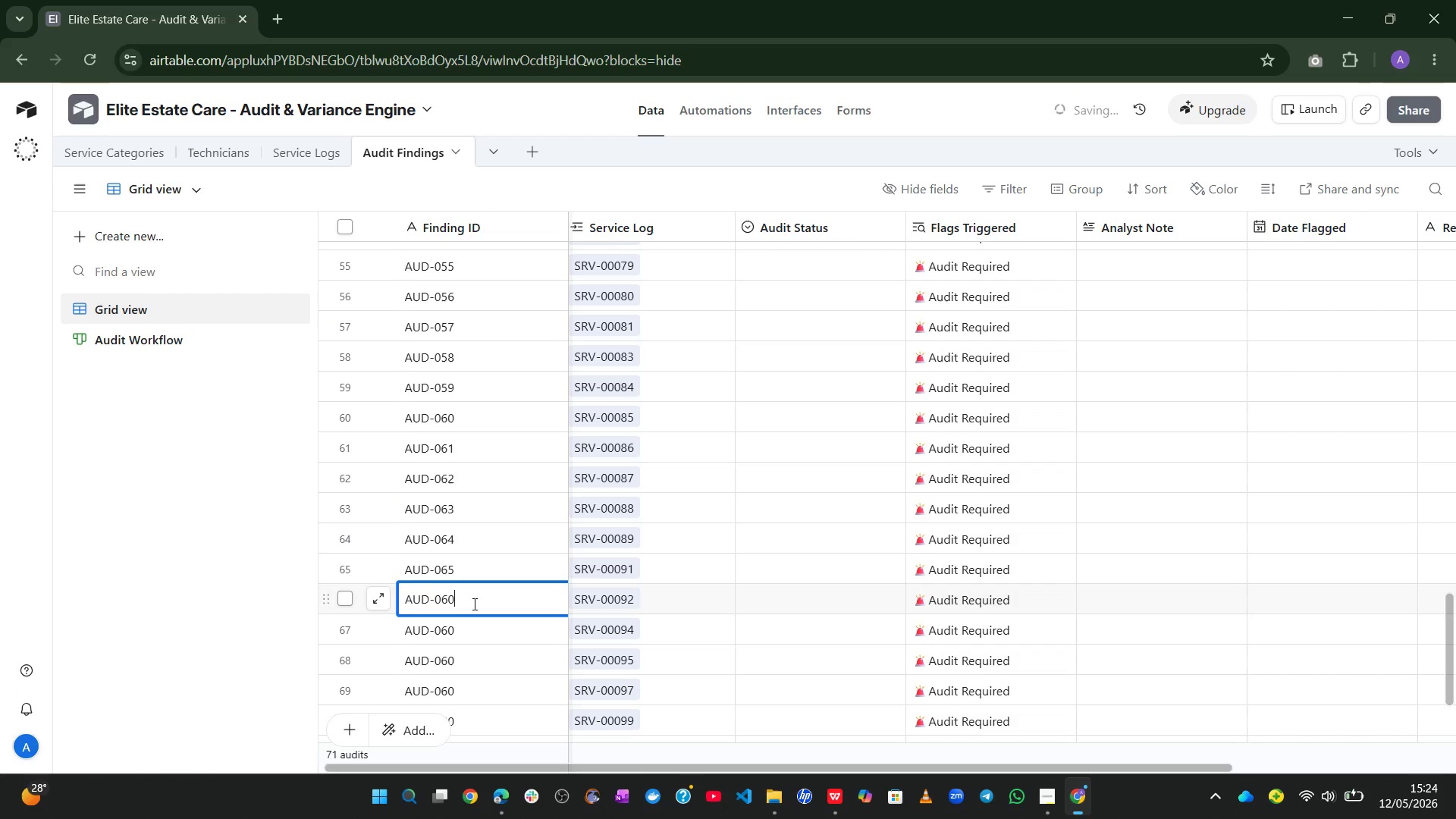 
key(6)
 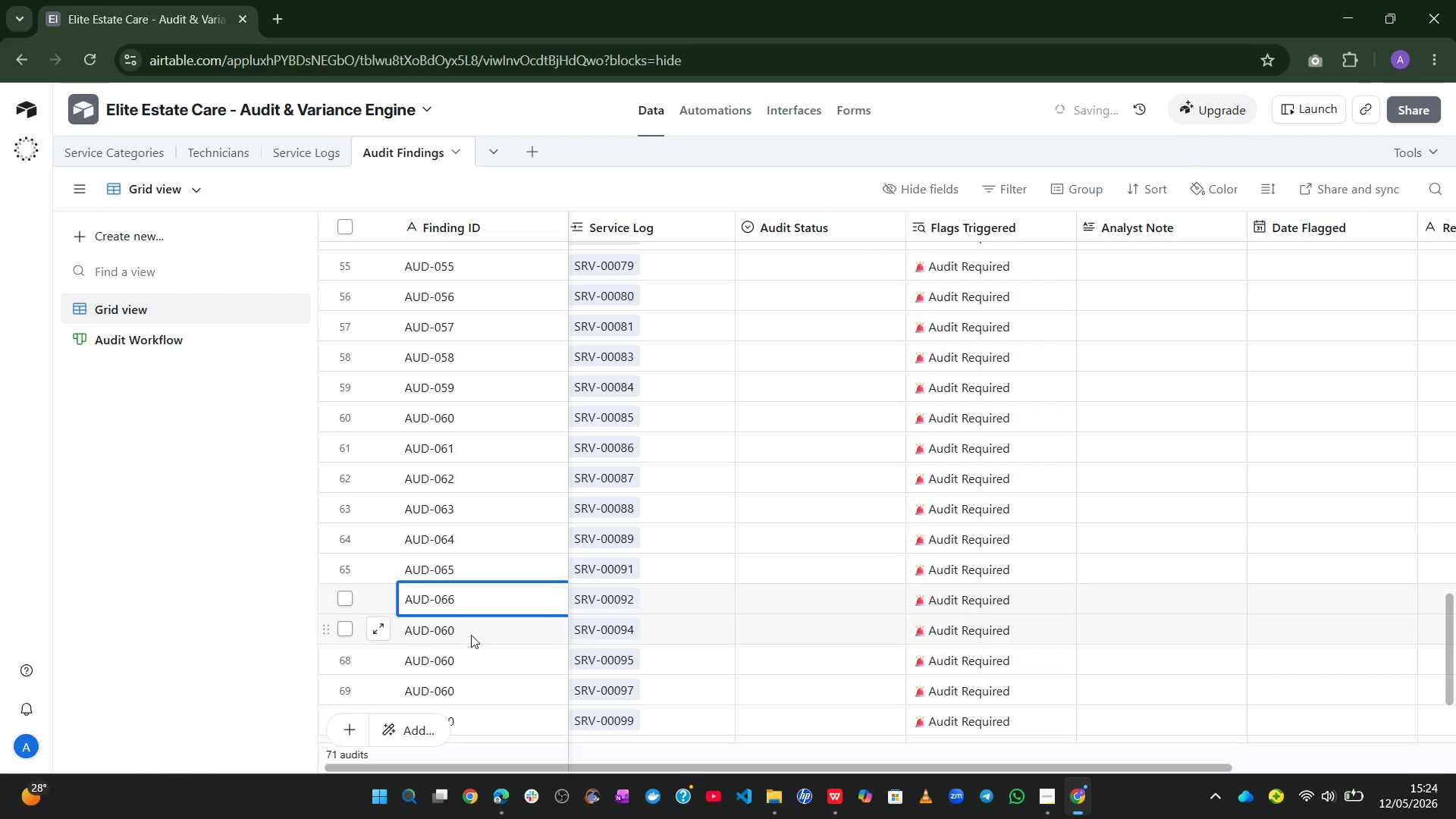 
double_click([471, 635])
 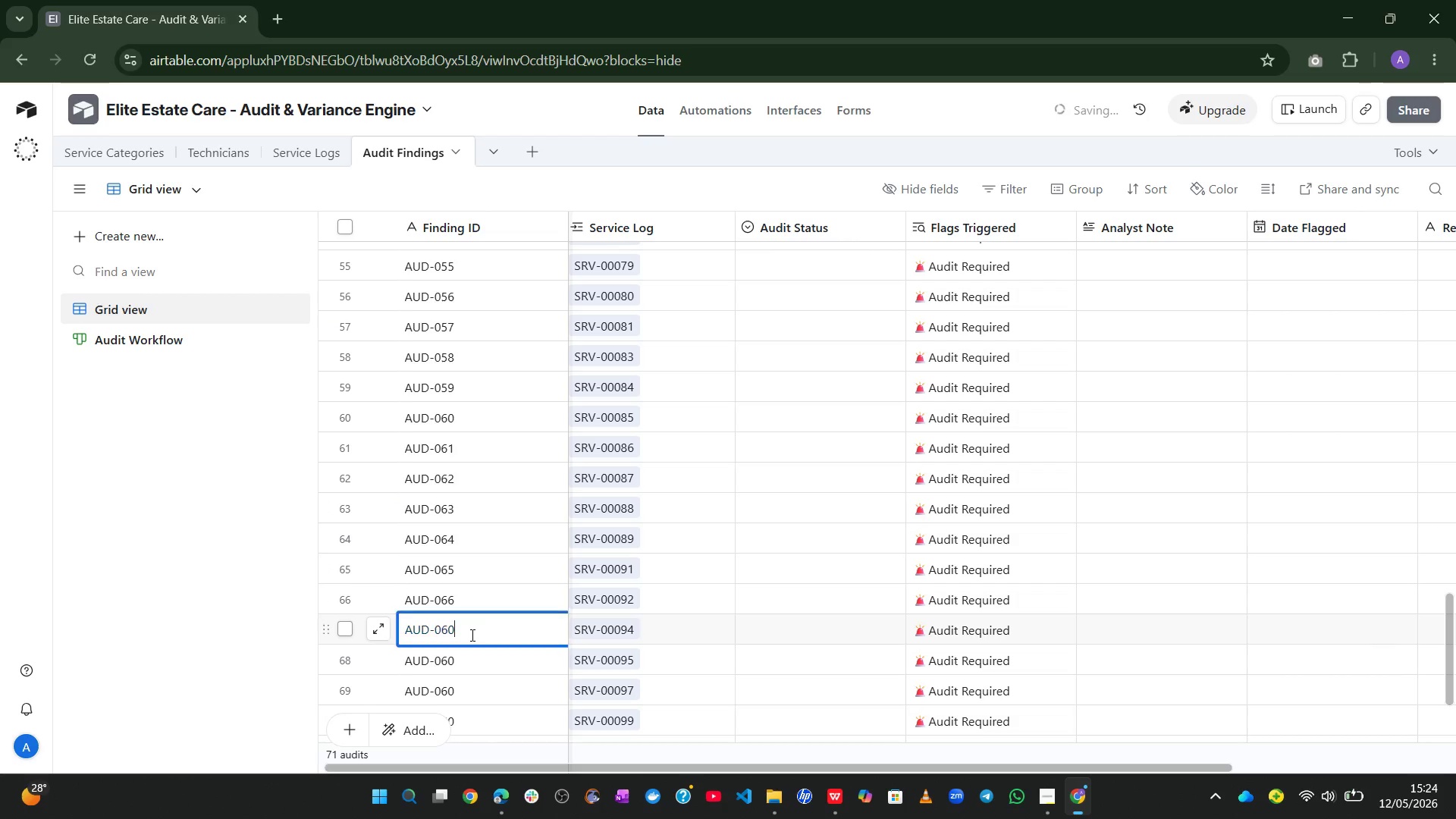 
key(Backspace)
 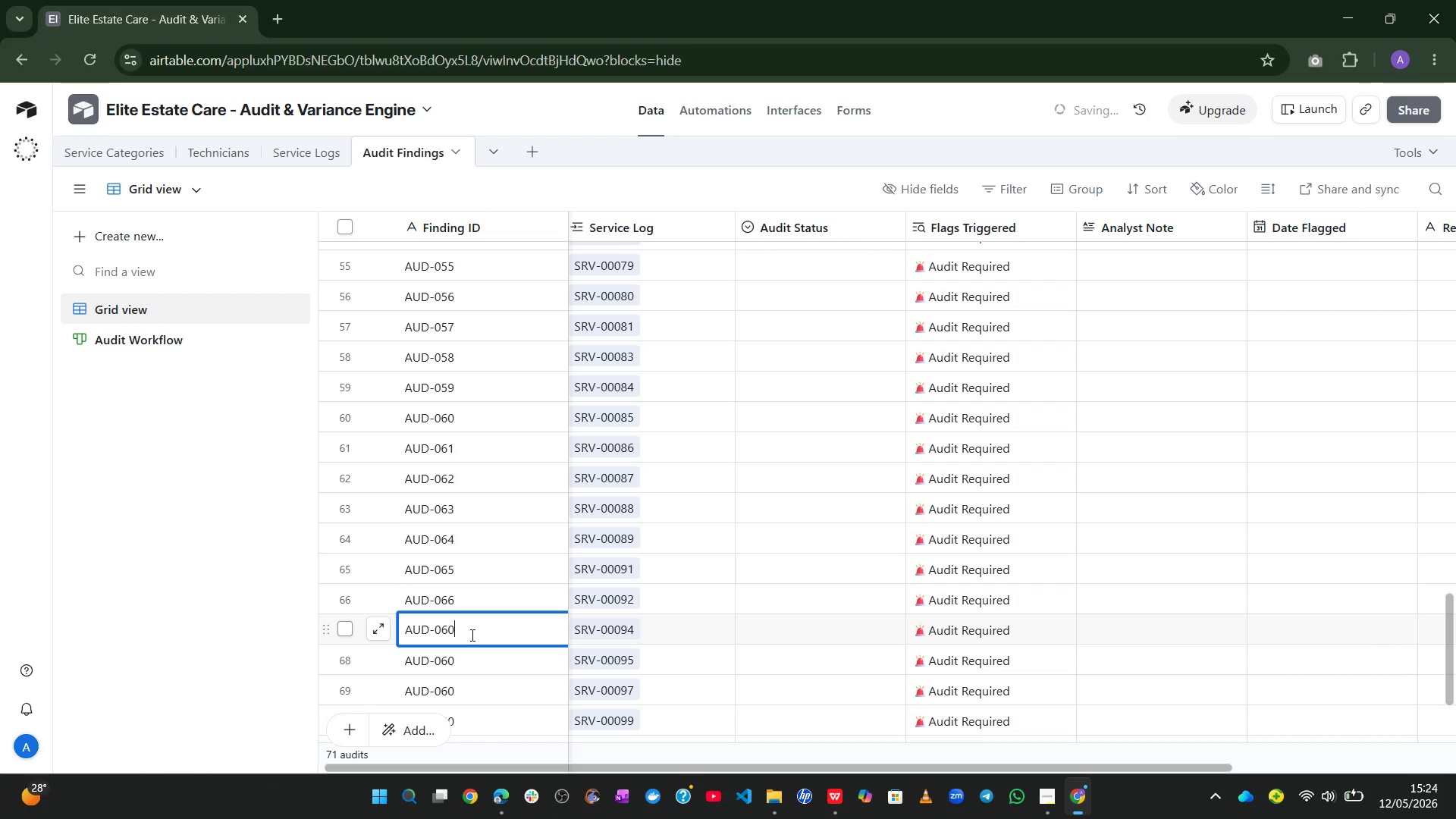 
key(7)
 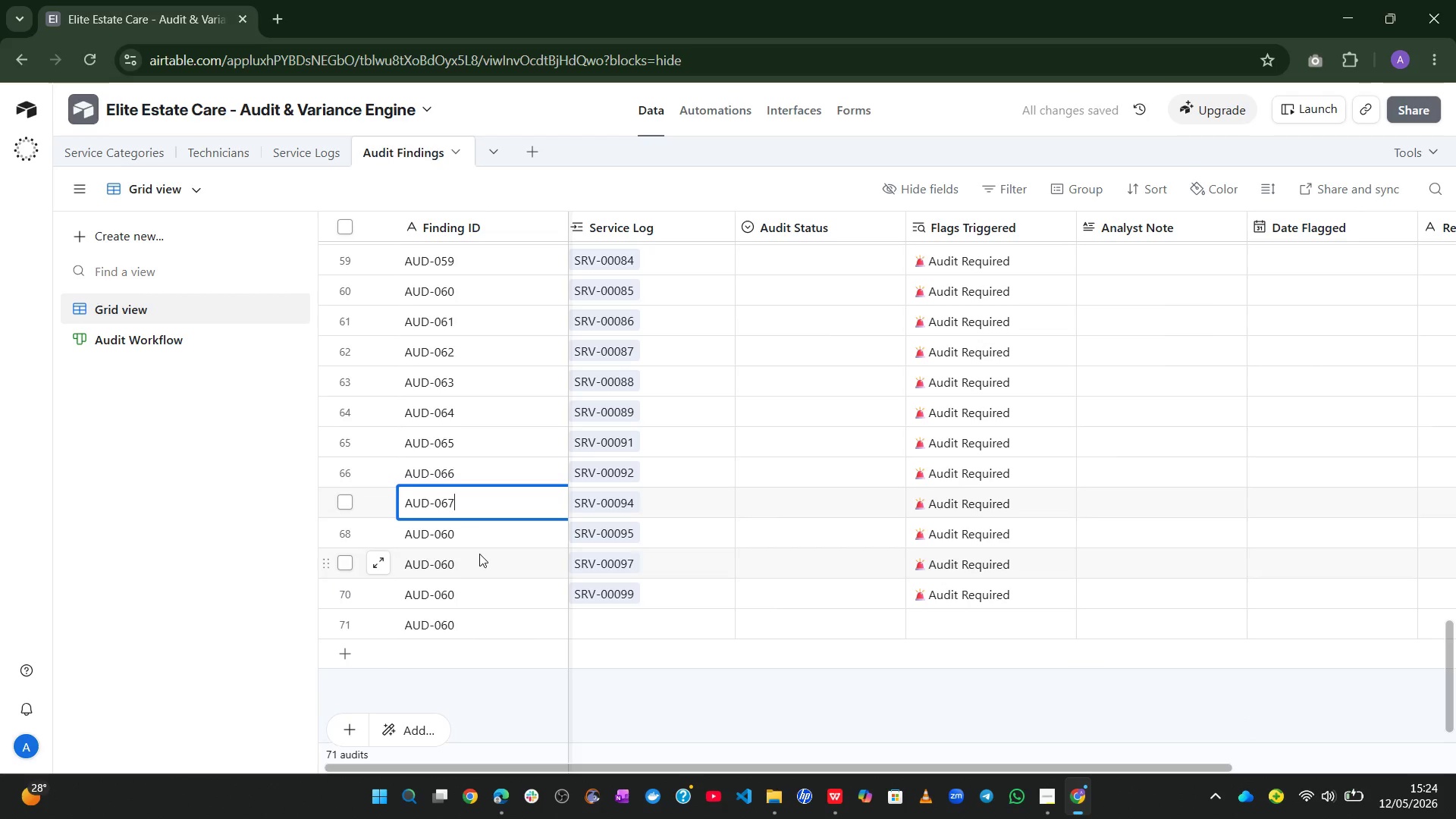 
double_click([480, 531])
 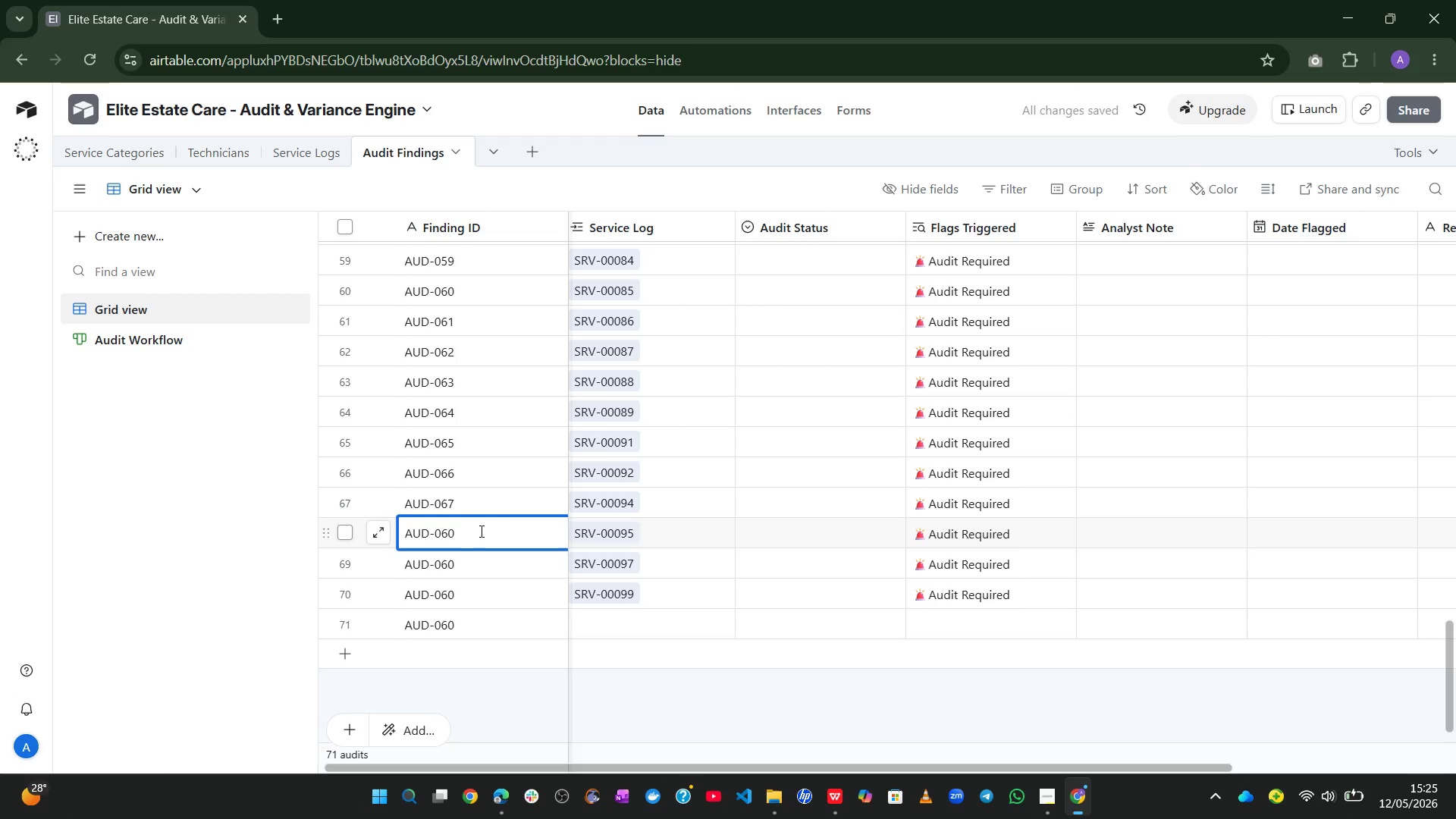 
key(Backspace)
 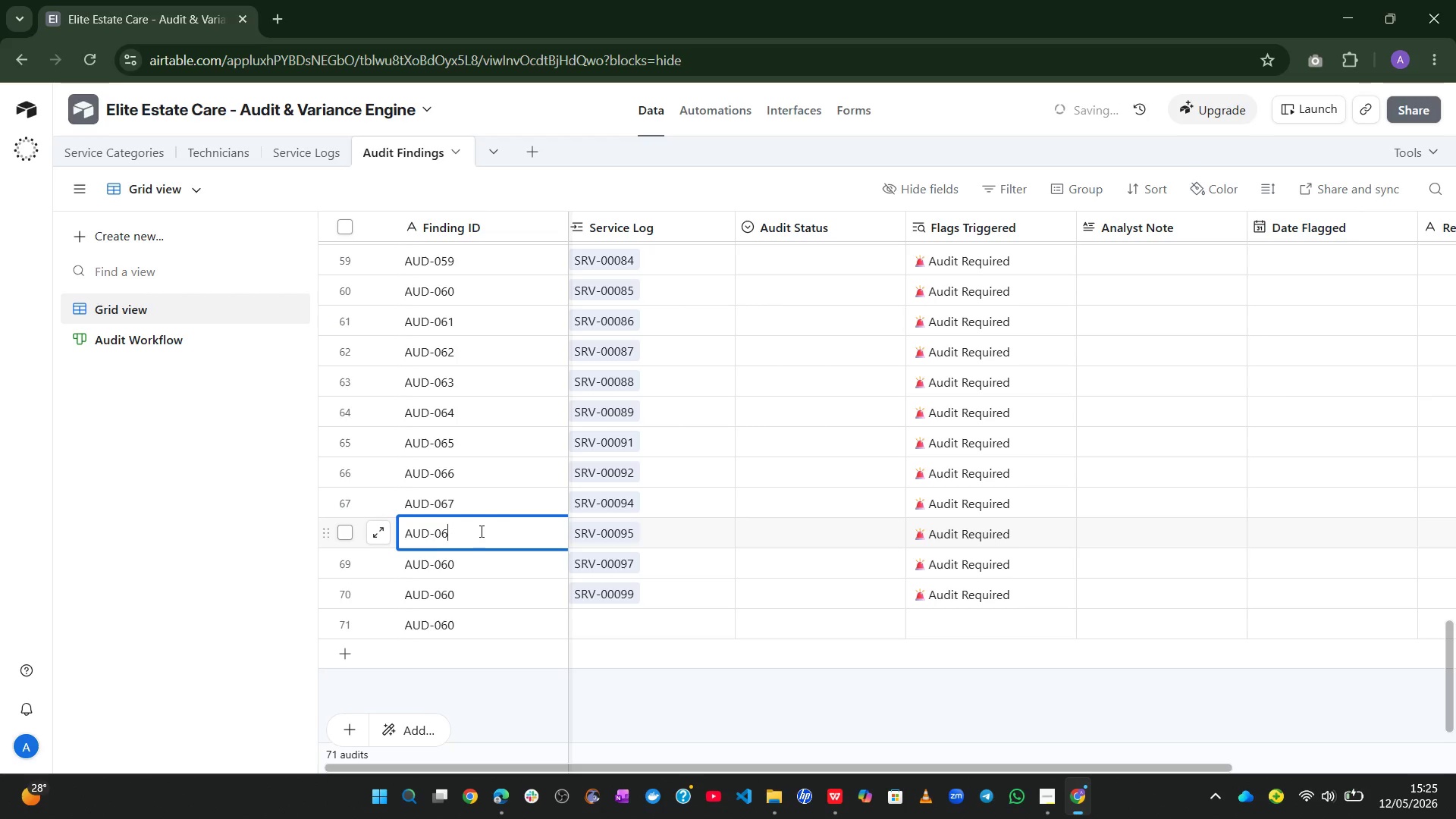 
key(8)
 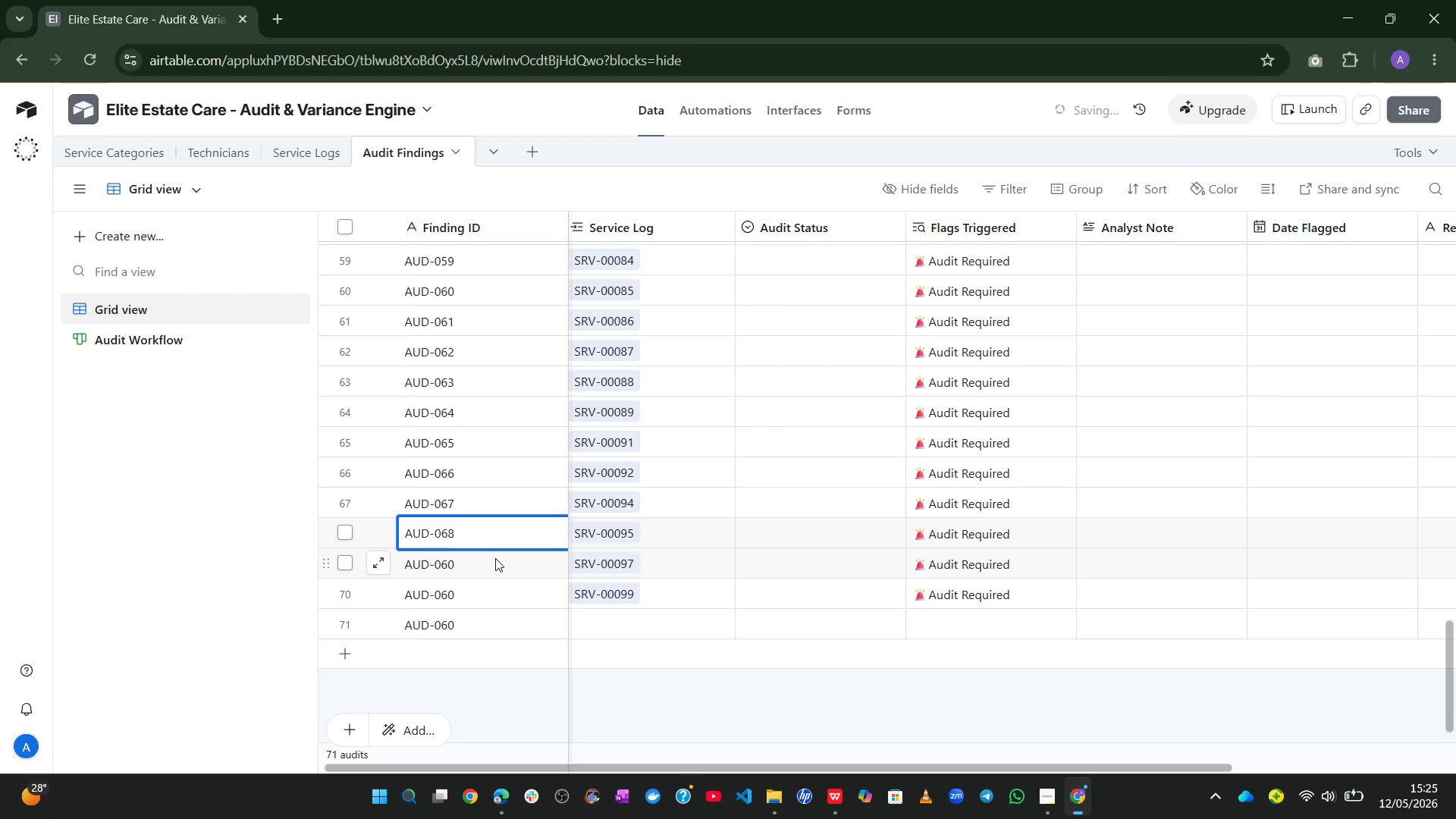 
left_click([493, 560])
 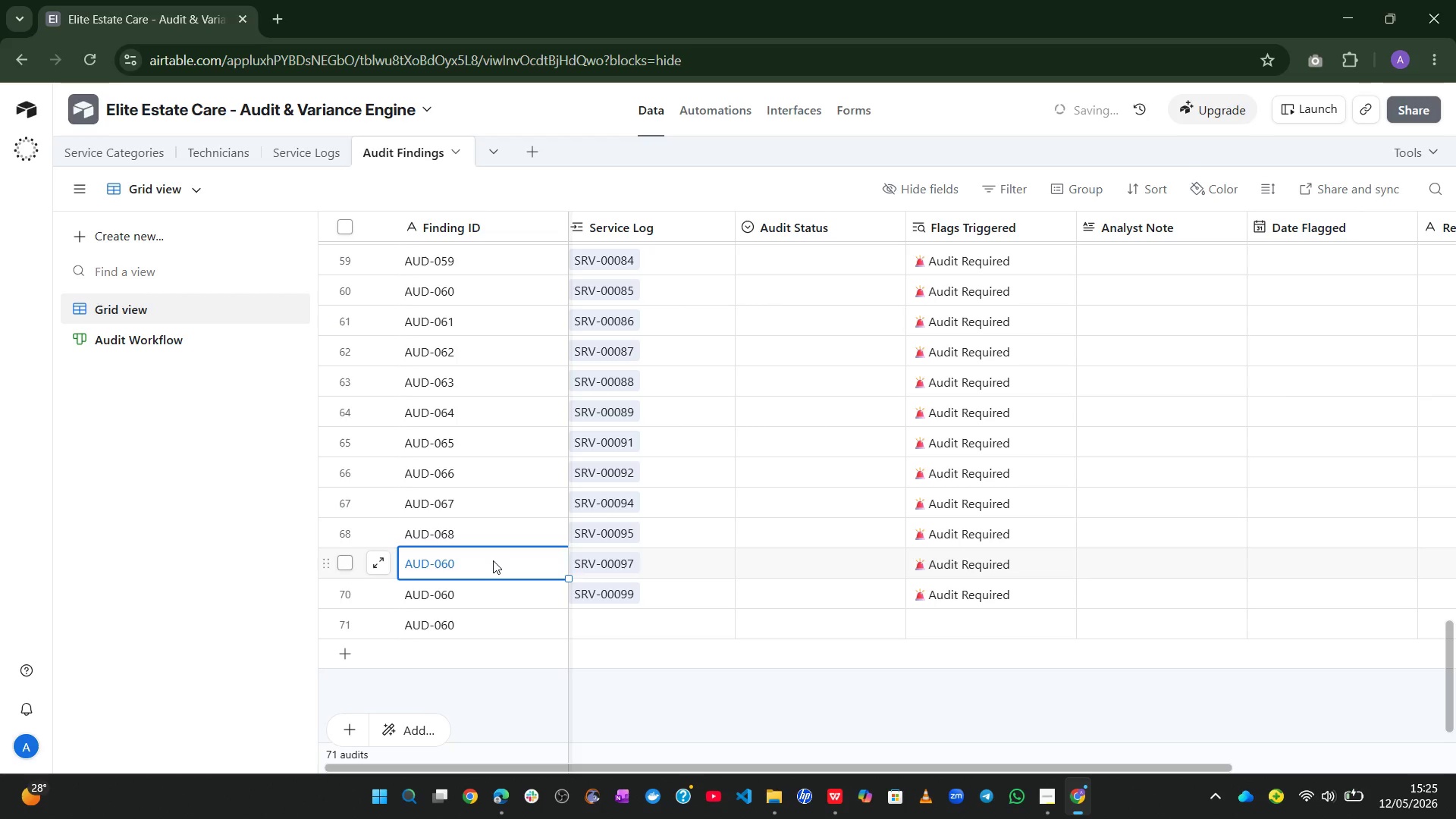 
double_click([493, 560])
 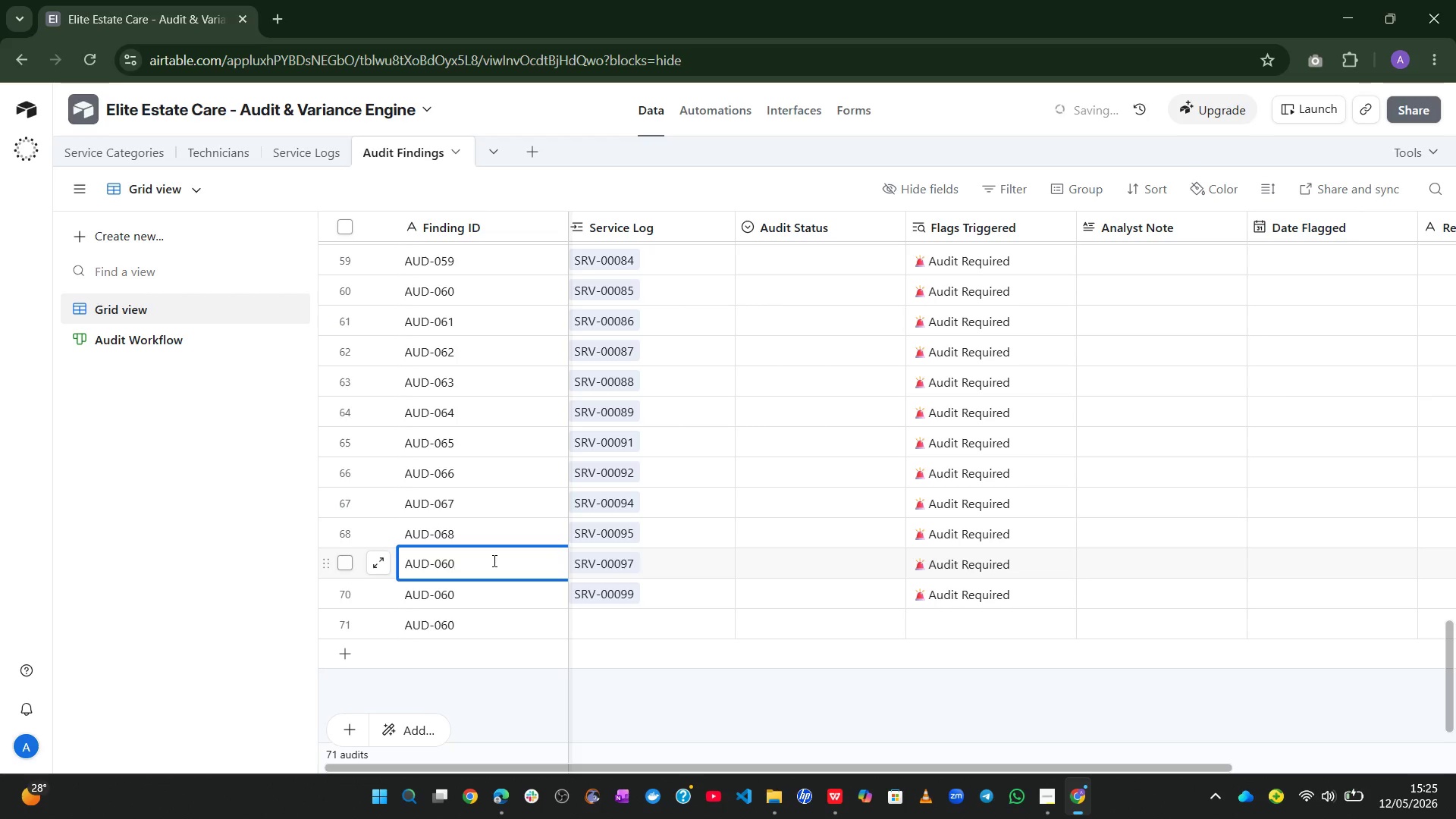 
key(Backspace)
 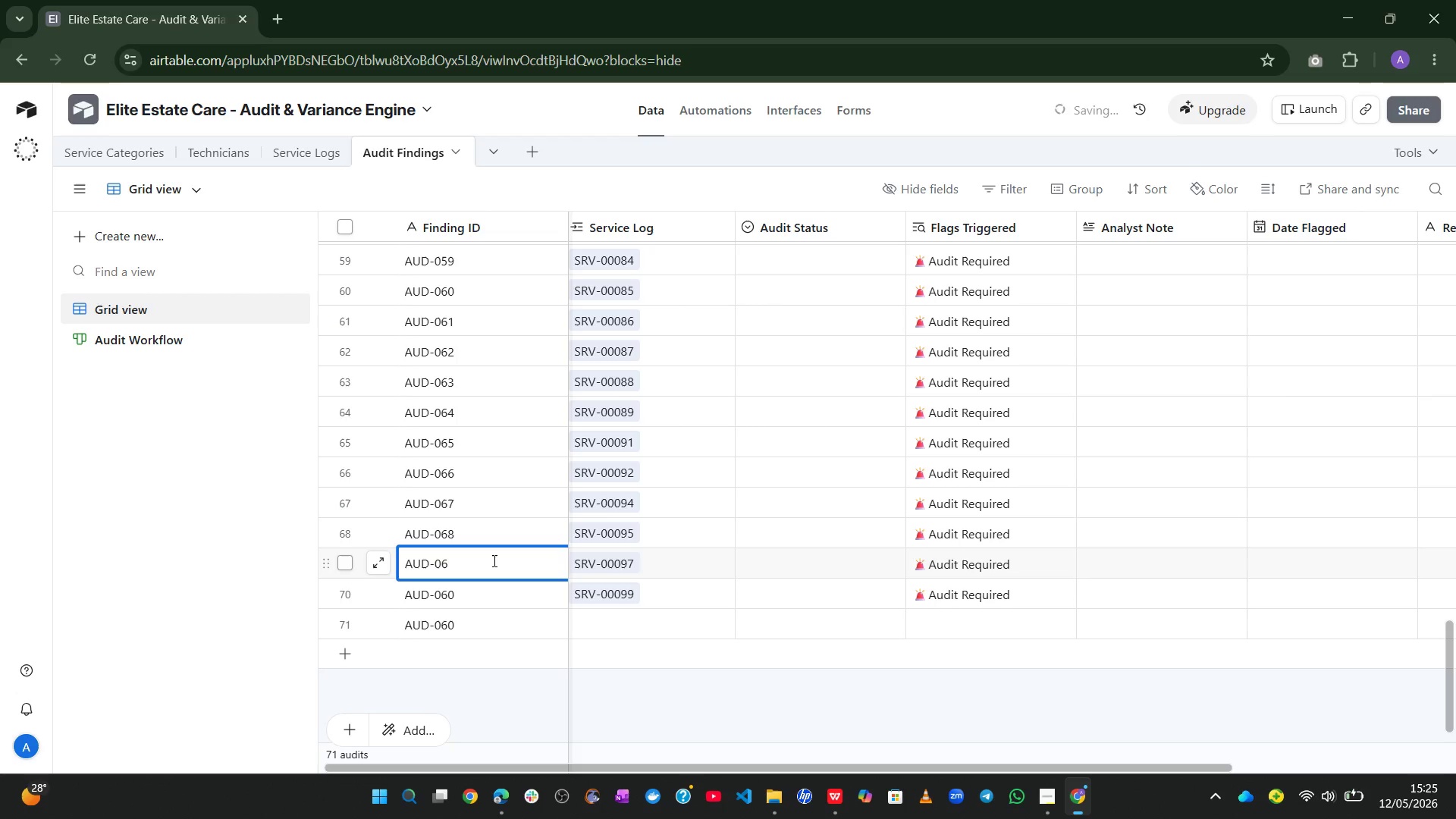 
key(9)
 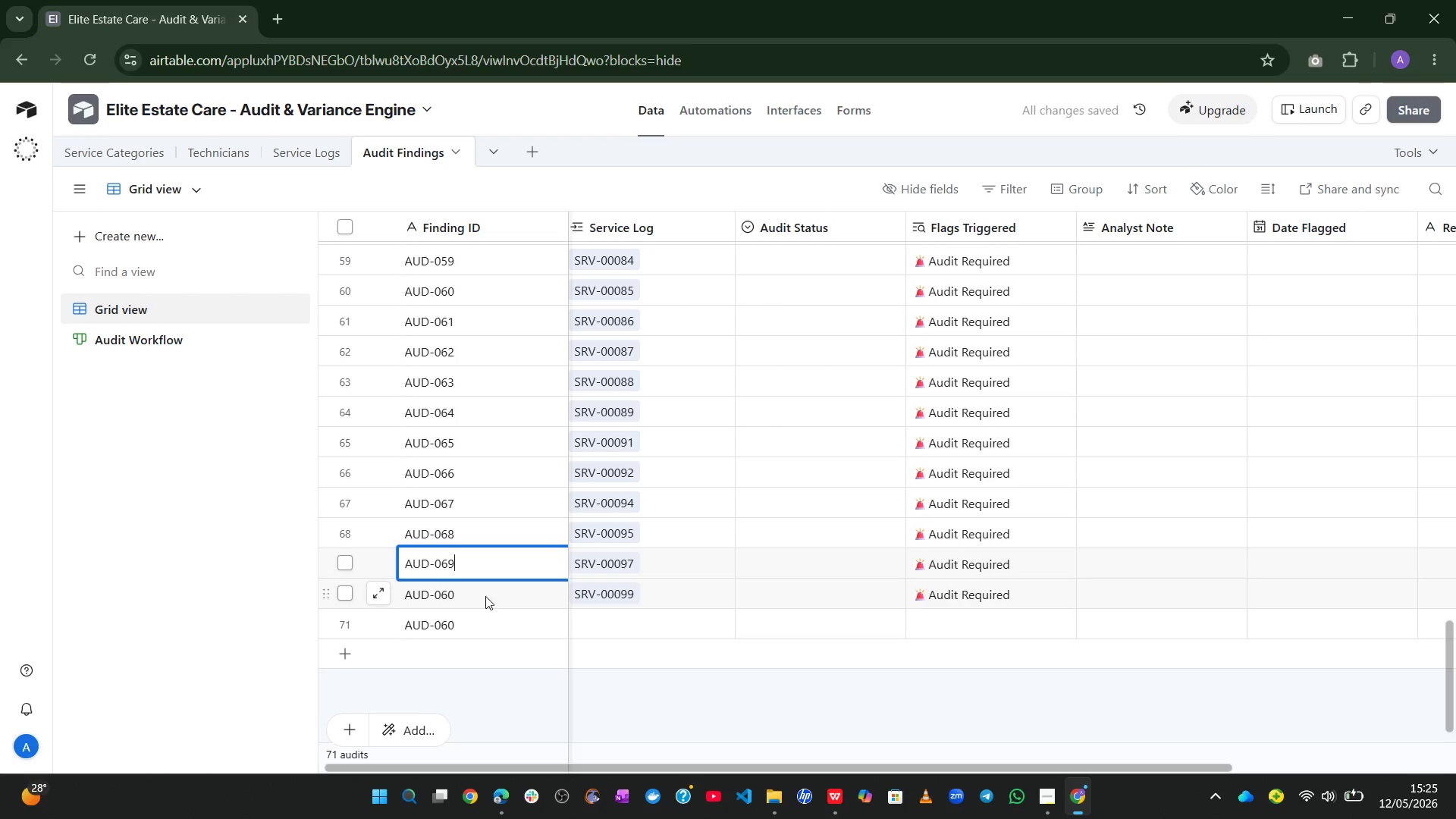 
double_click([491, 593])
 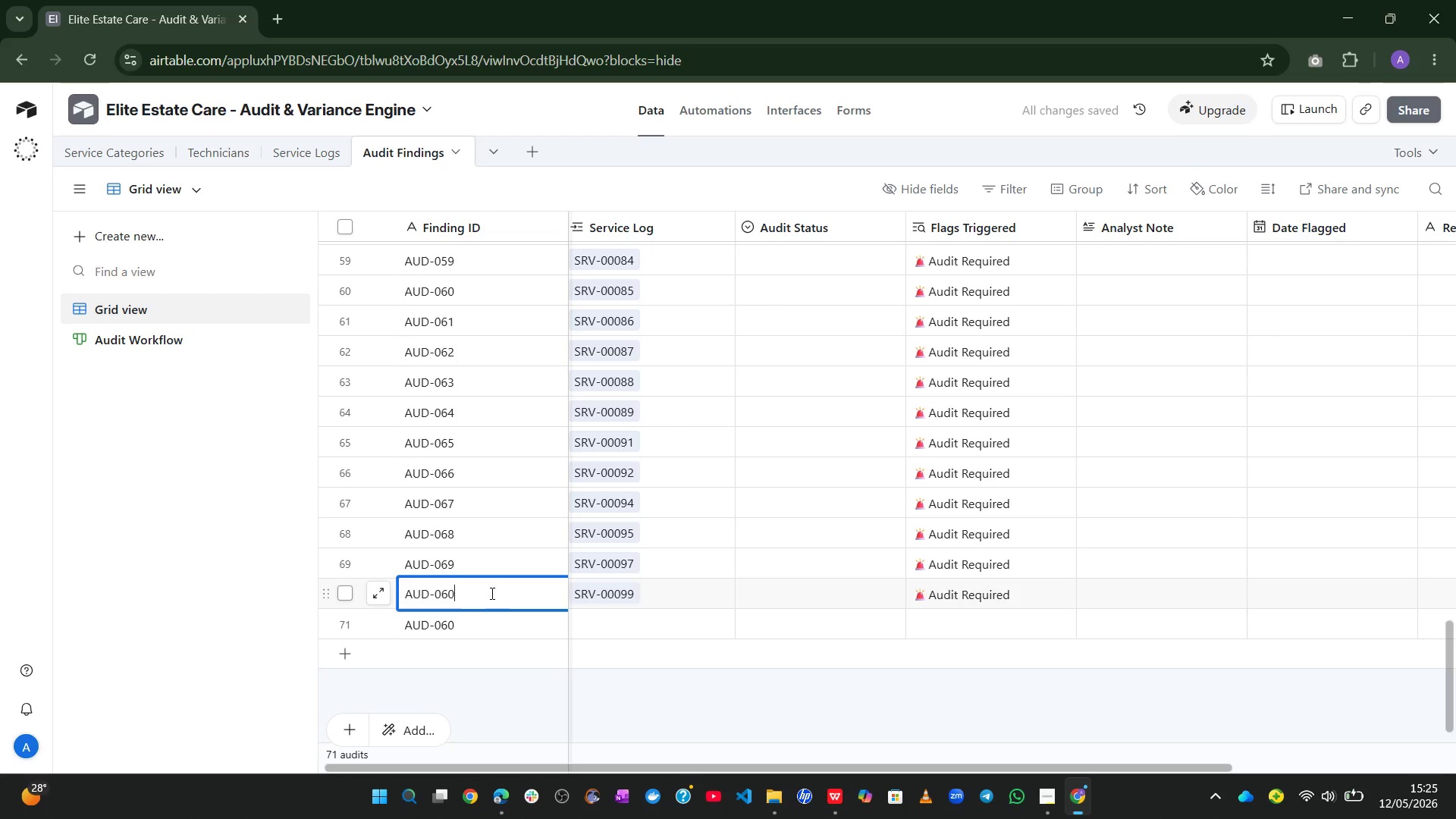 
key(Backspace)
key(Backspace)
type(70)
 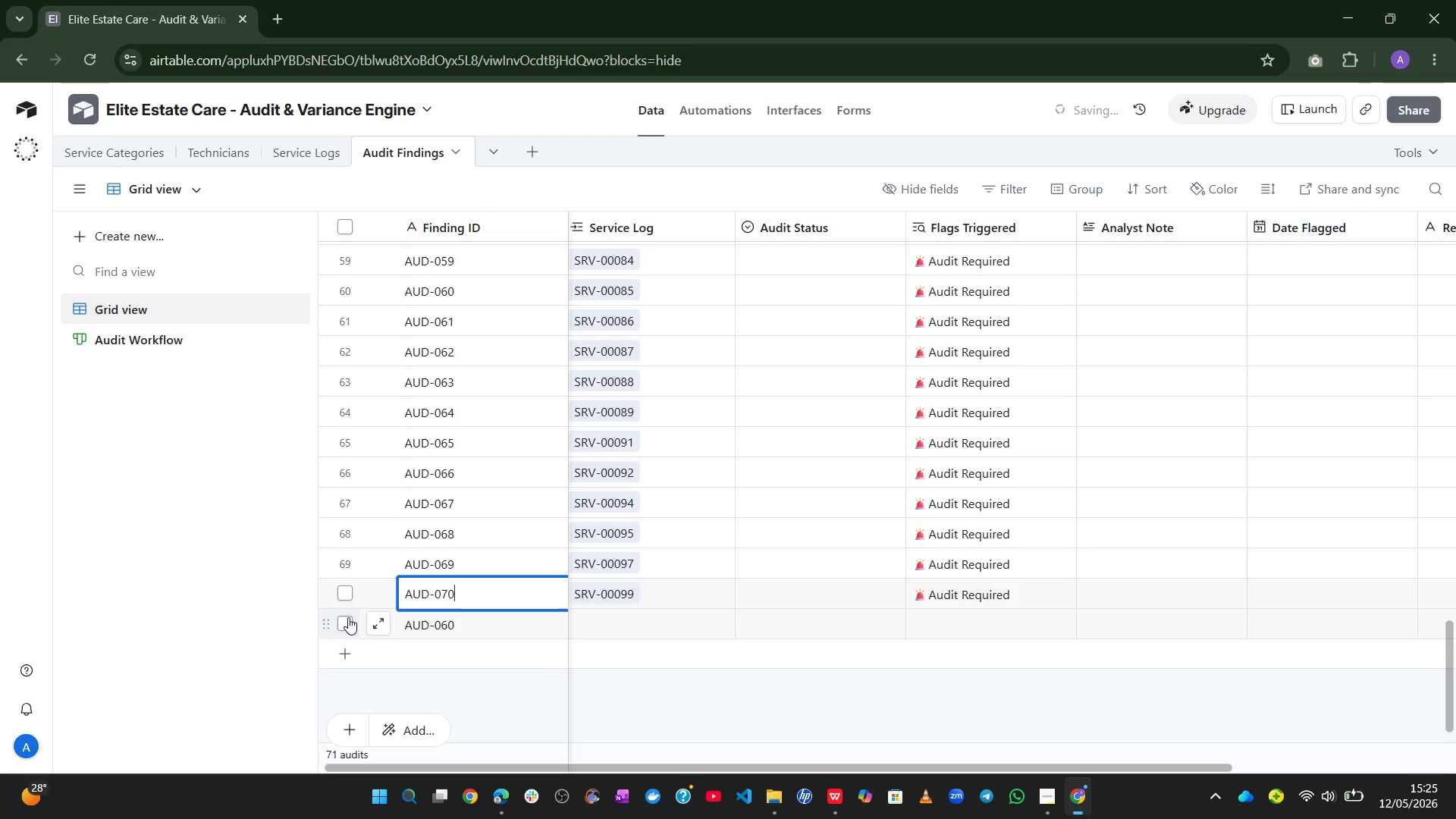 
left_click([348, 617])
 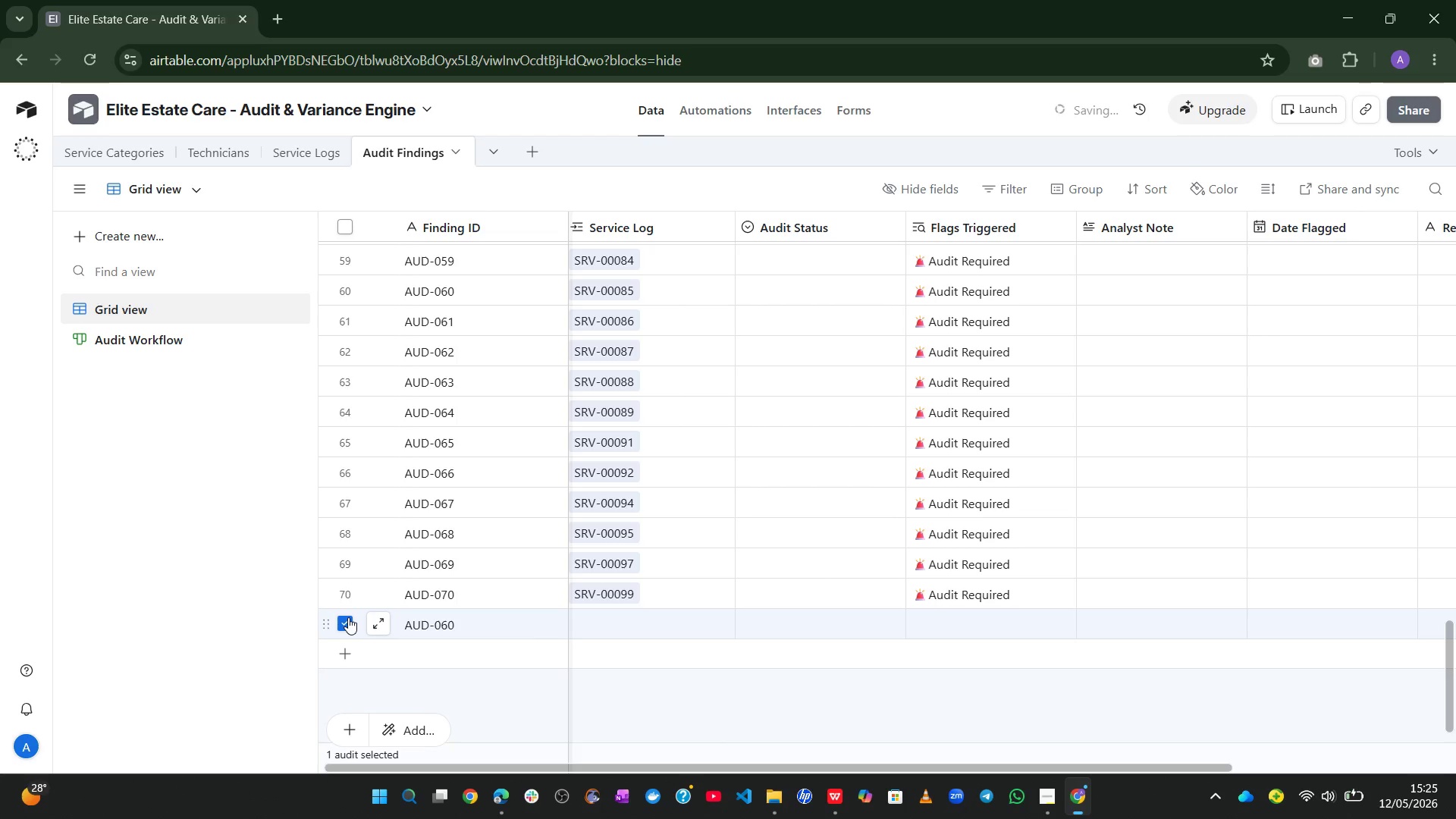 
right_click([348, 617])
 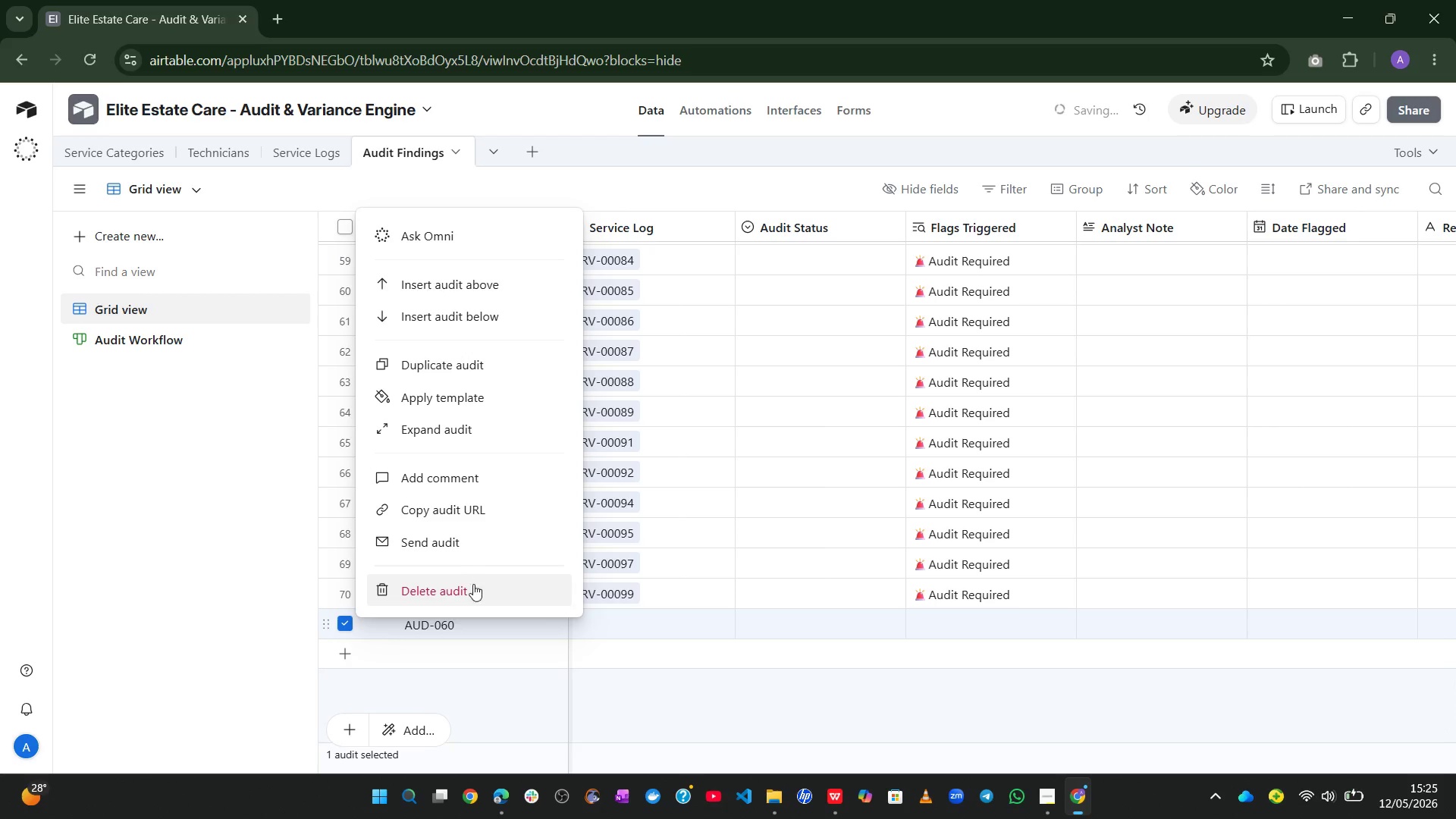 
left_click([453, 599])
 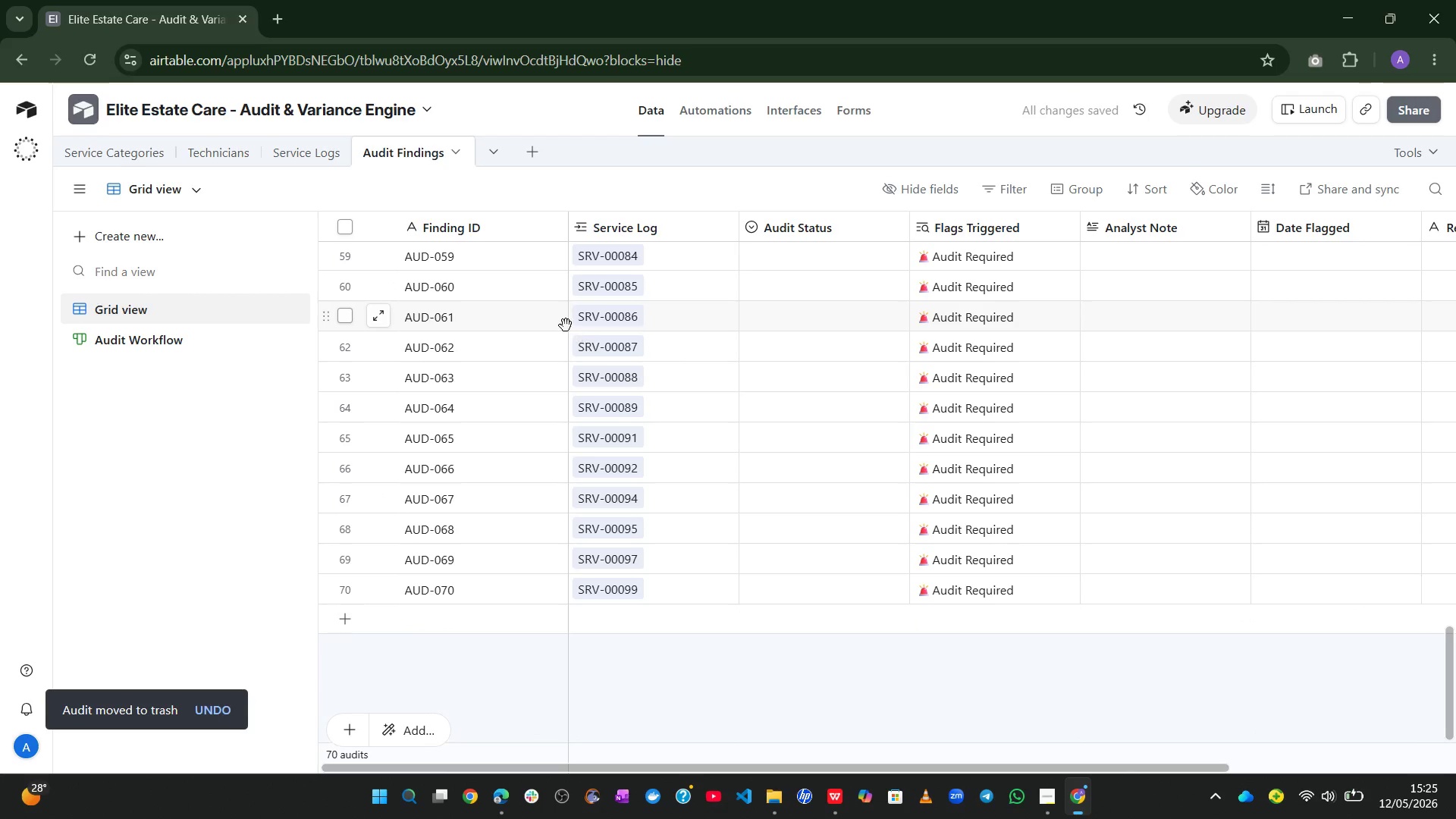 
wait(7.53)
 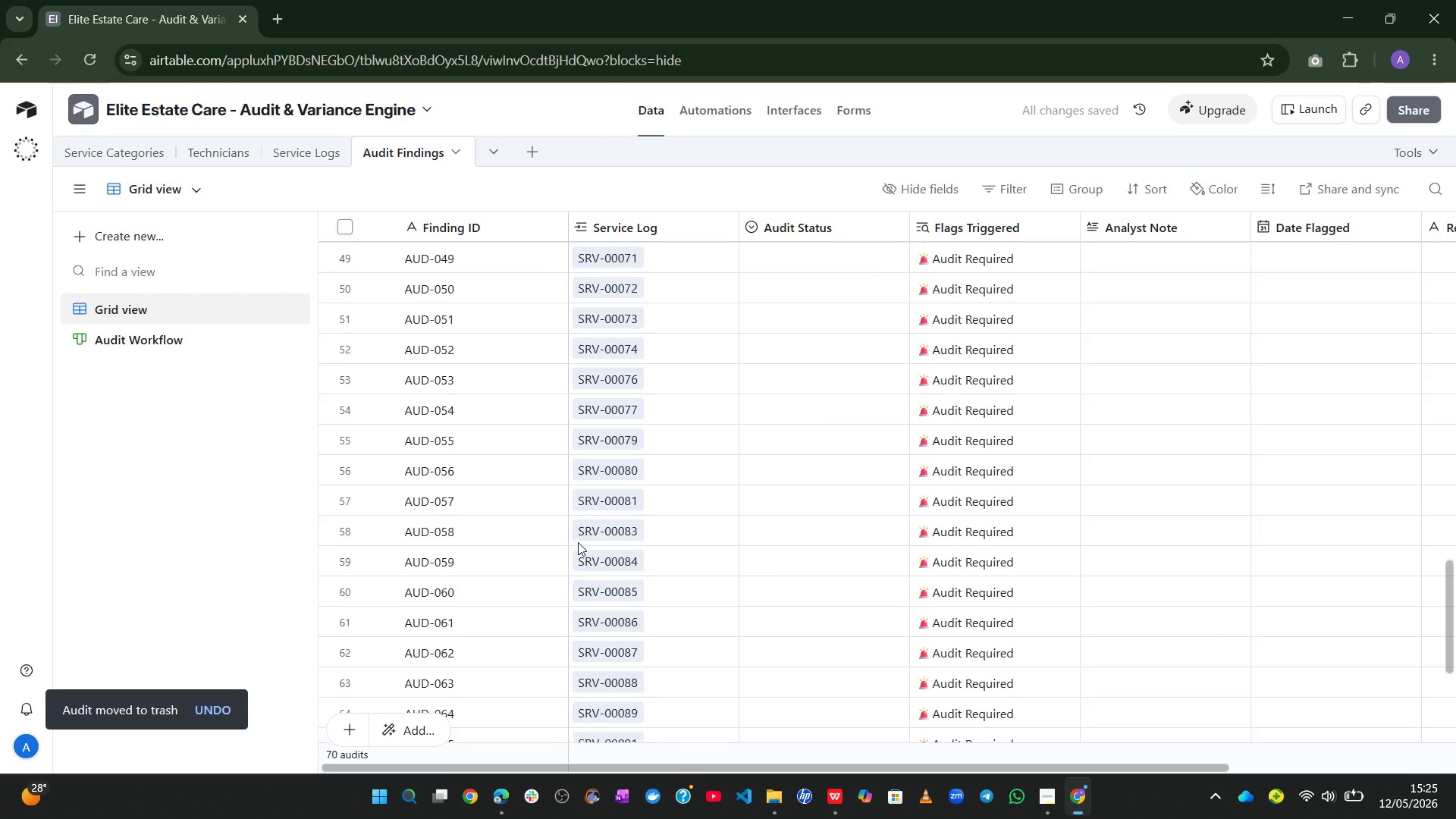 
left_click([723, 287])
 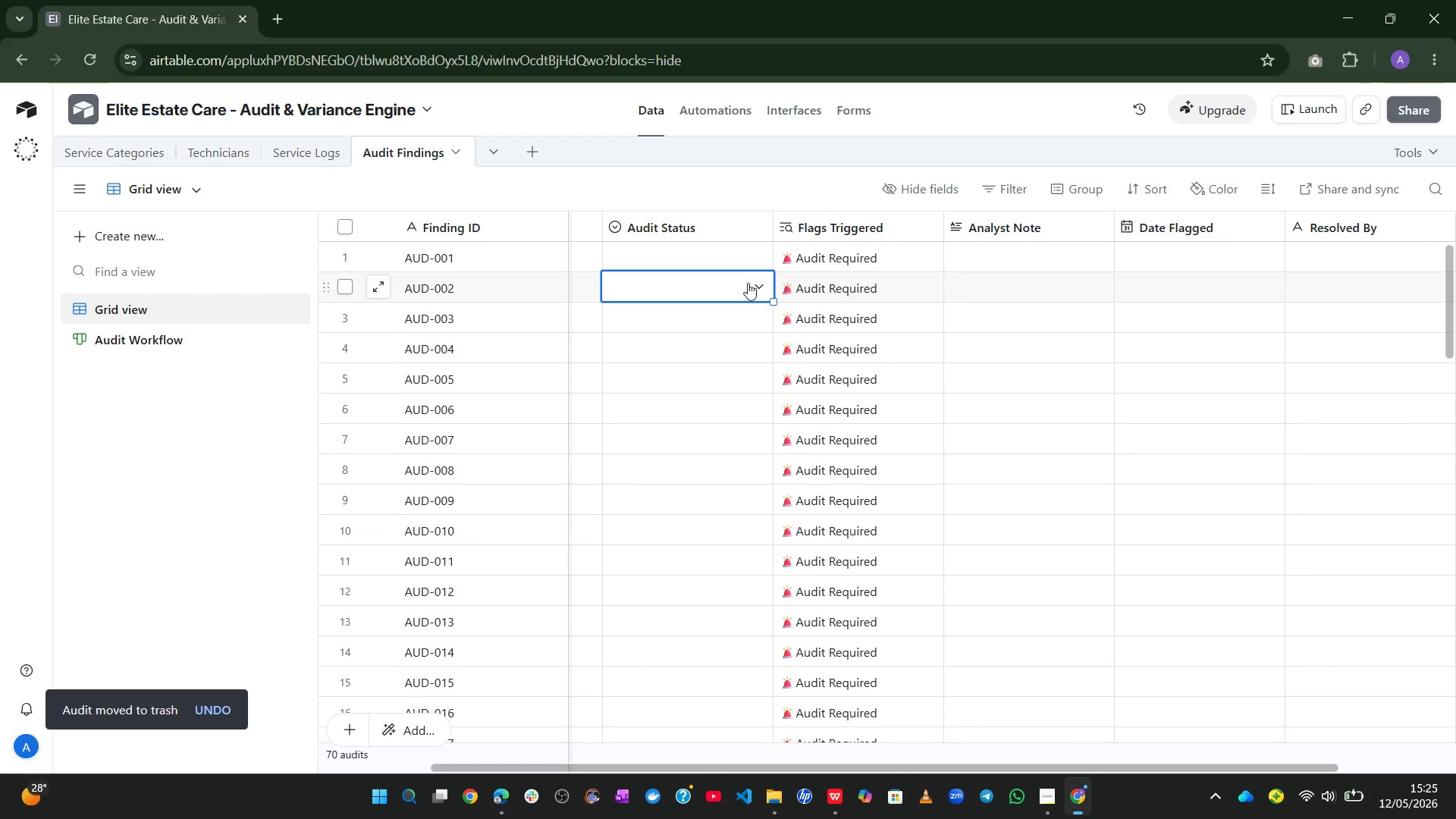 
left_click([748, 283])
 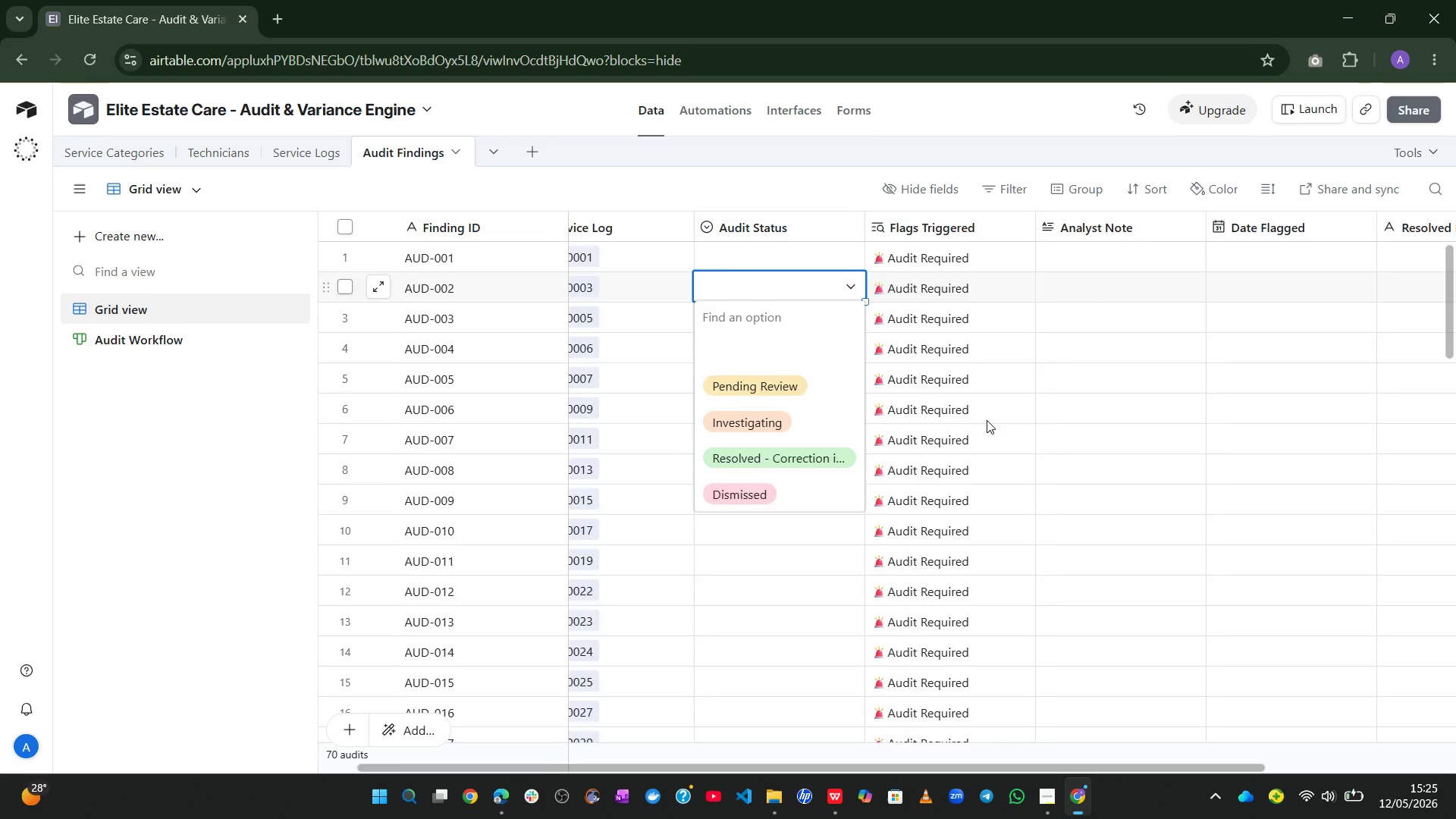 
left_click([1070, 262])
 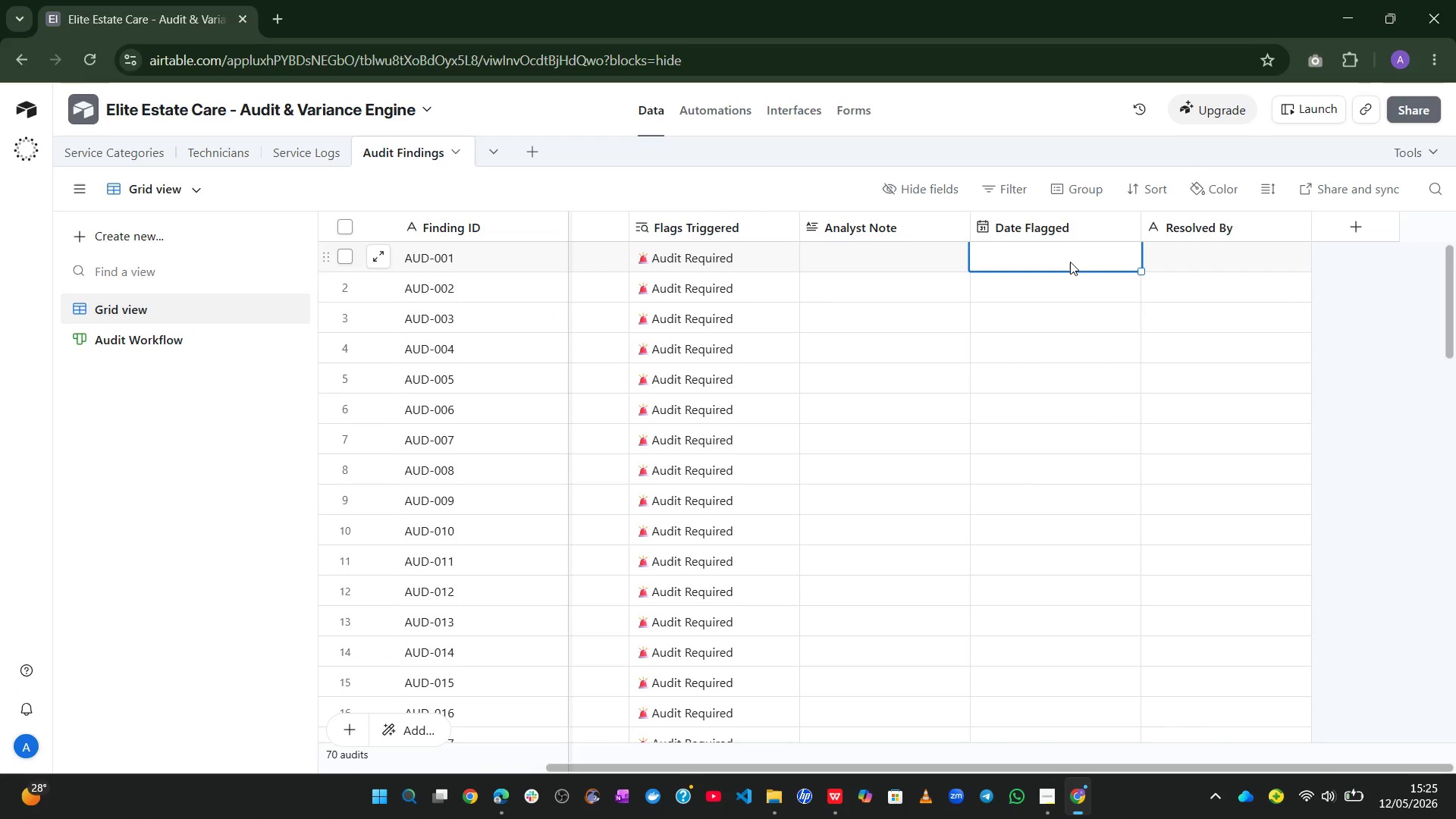 
key(Numpad1)
 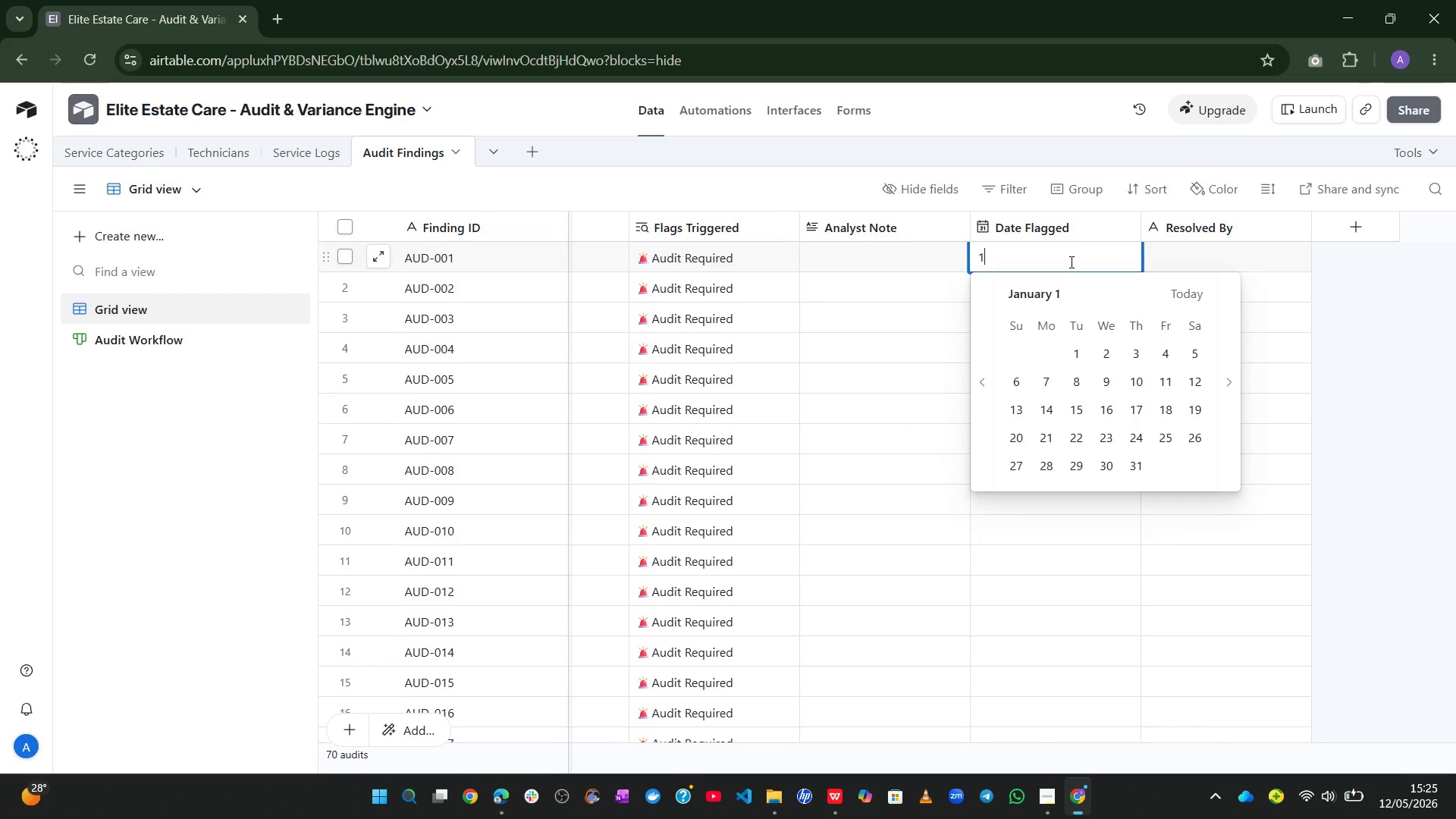 
key(Numpad2)
 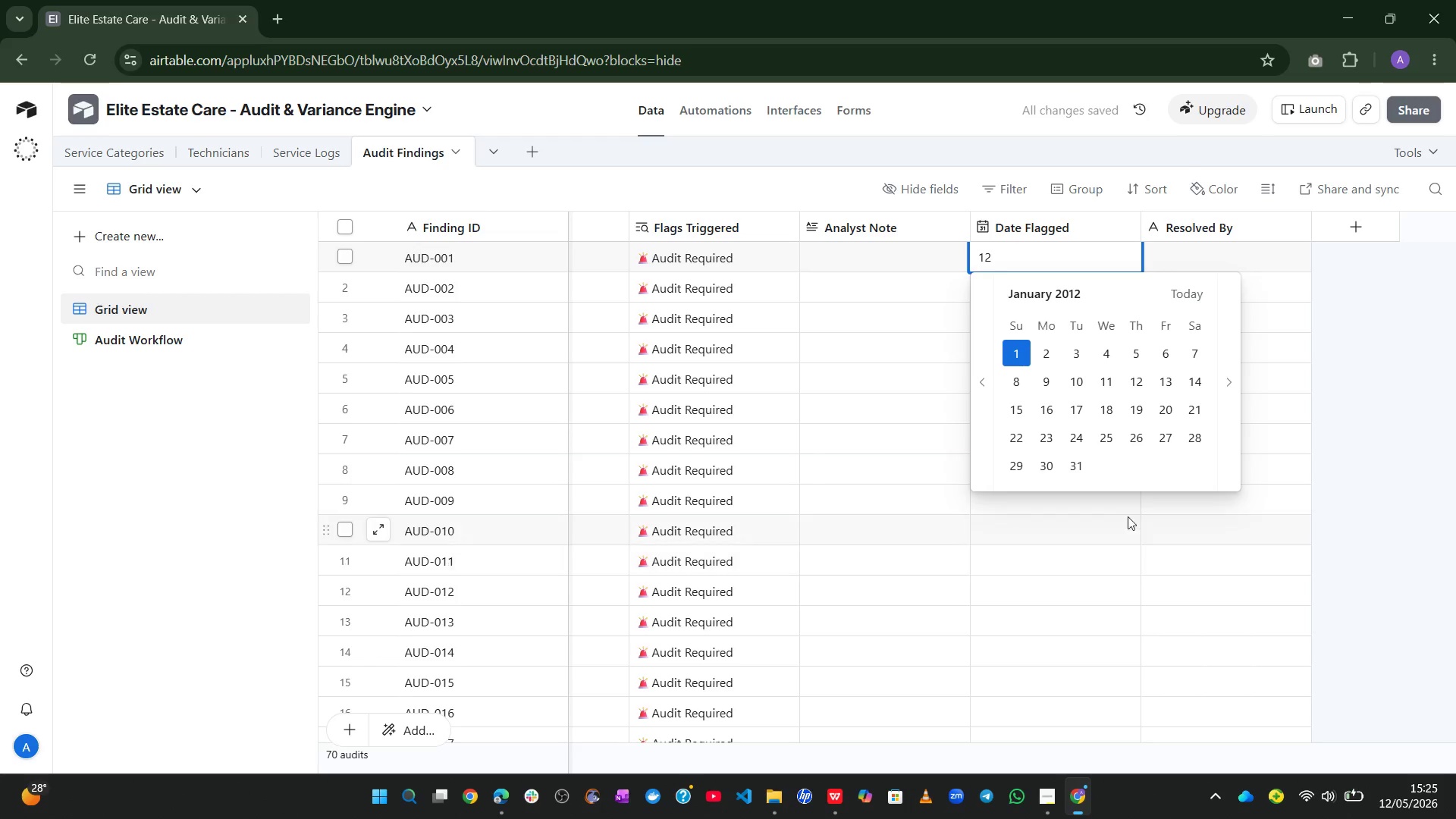 
wait(5.62)
 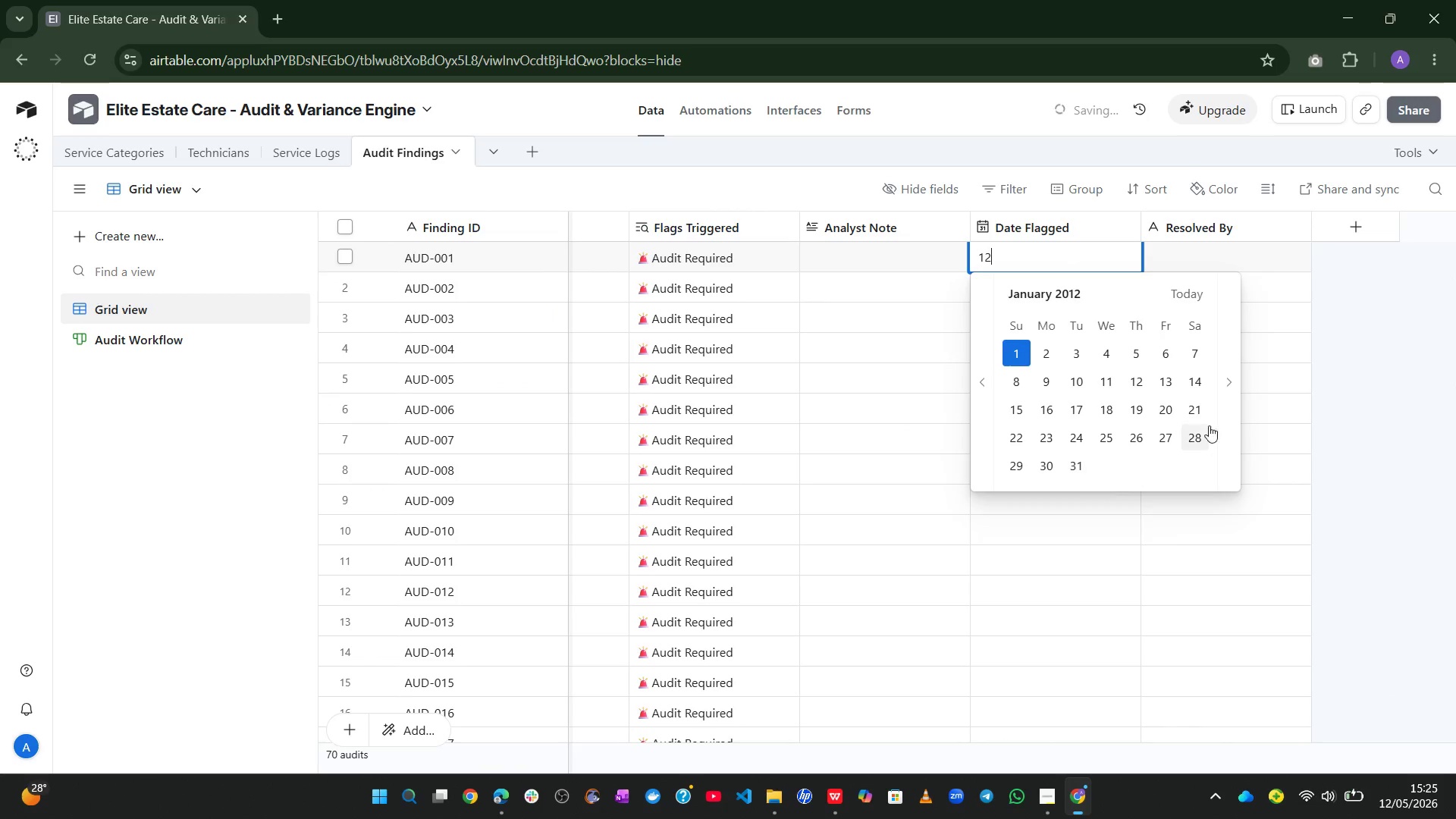 
key(Backspace)
 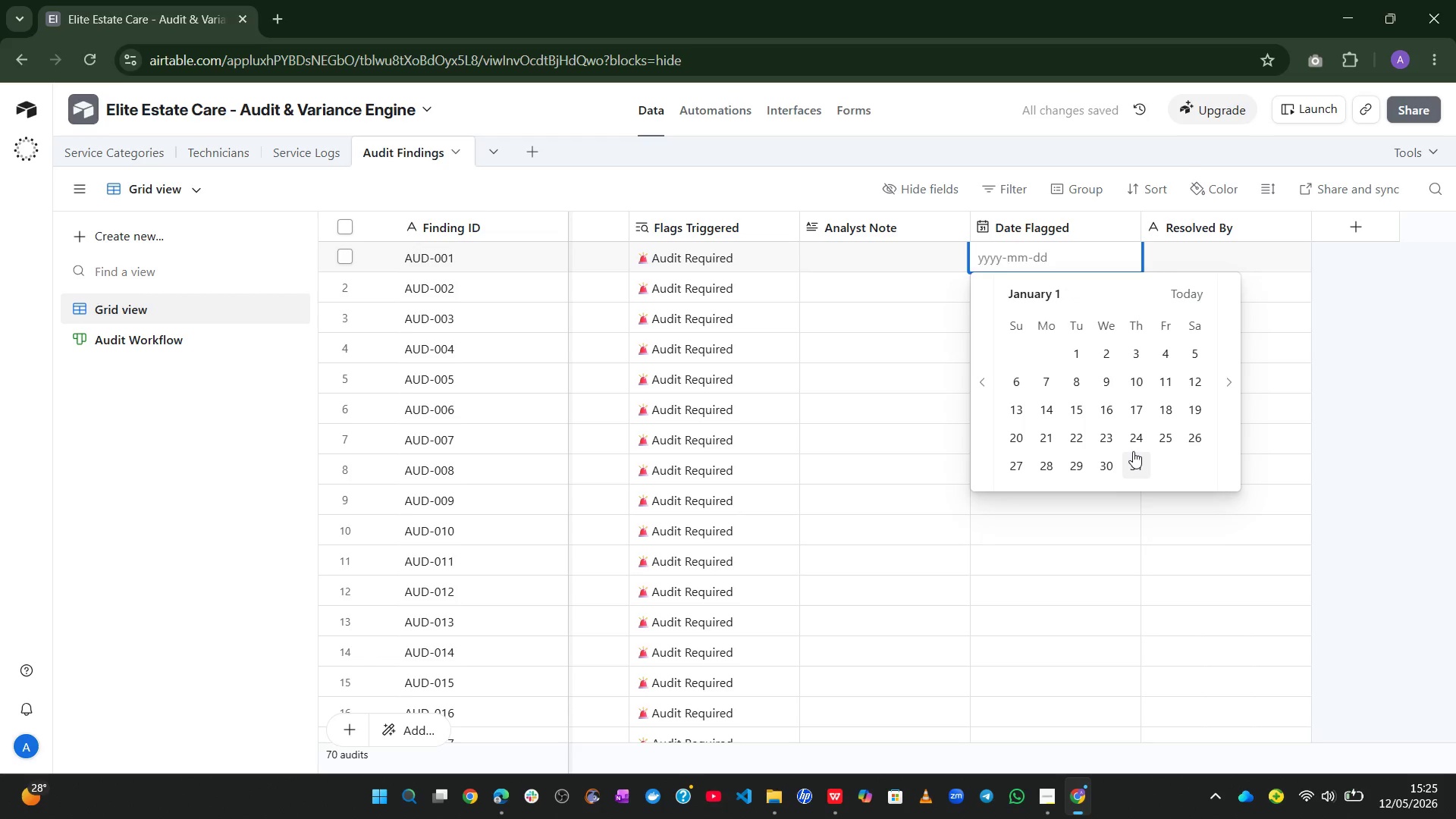 
key(Backspace)
 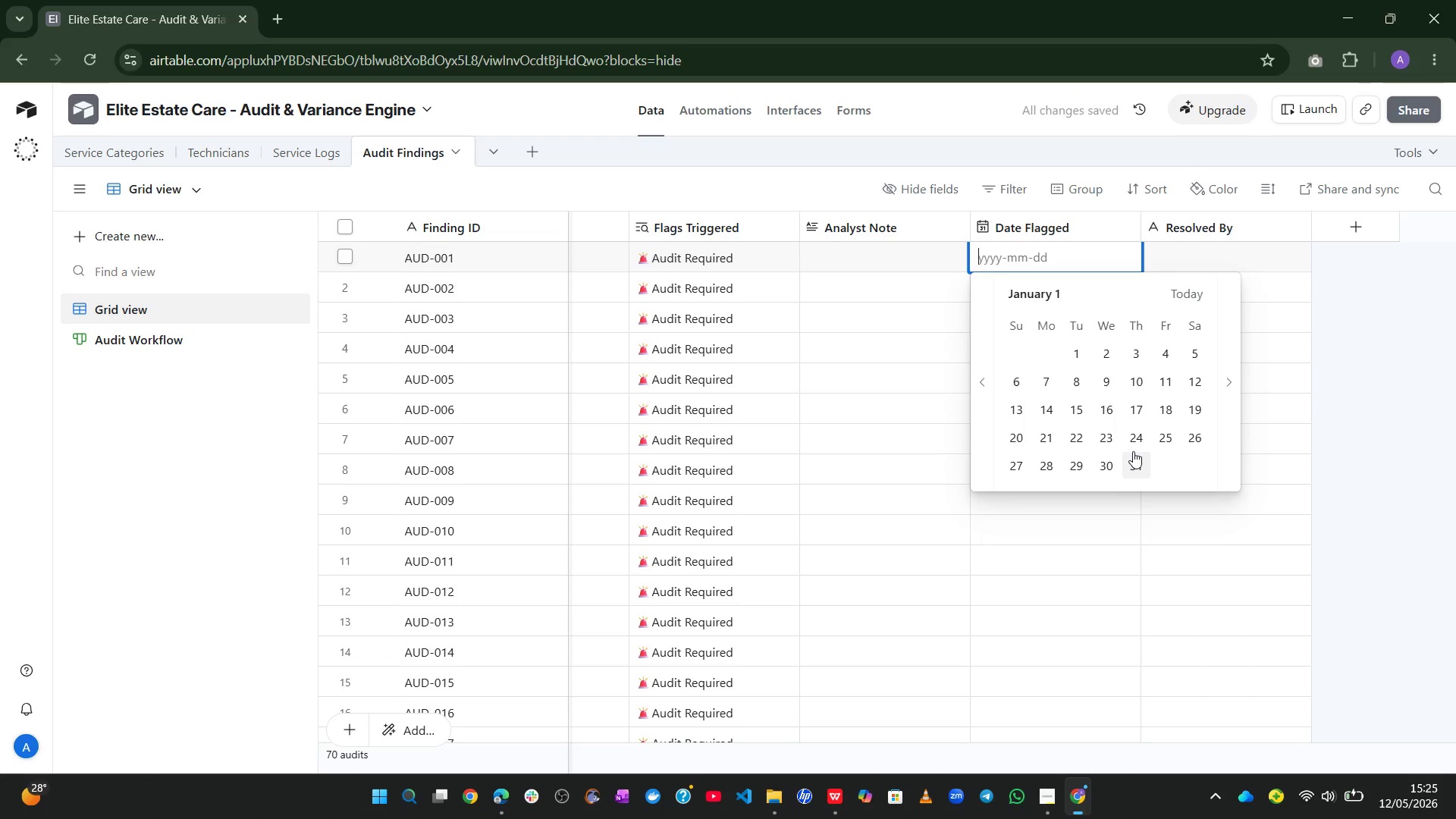 
key(Numpad2)
 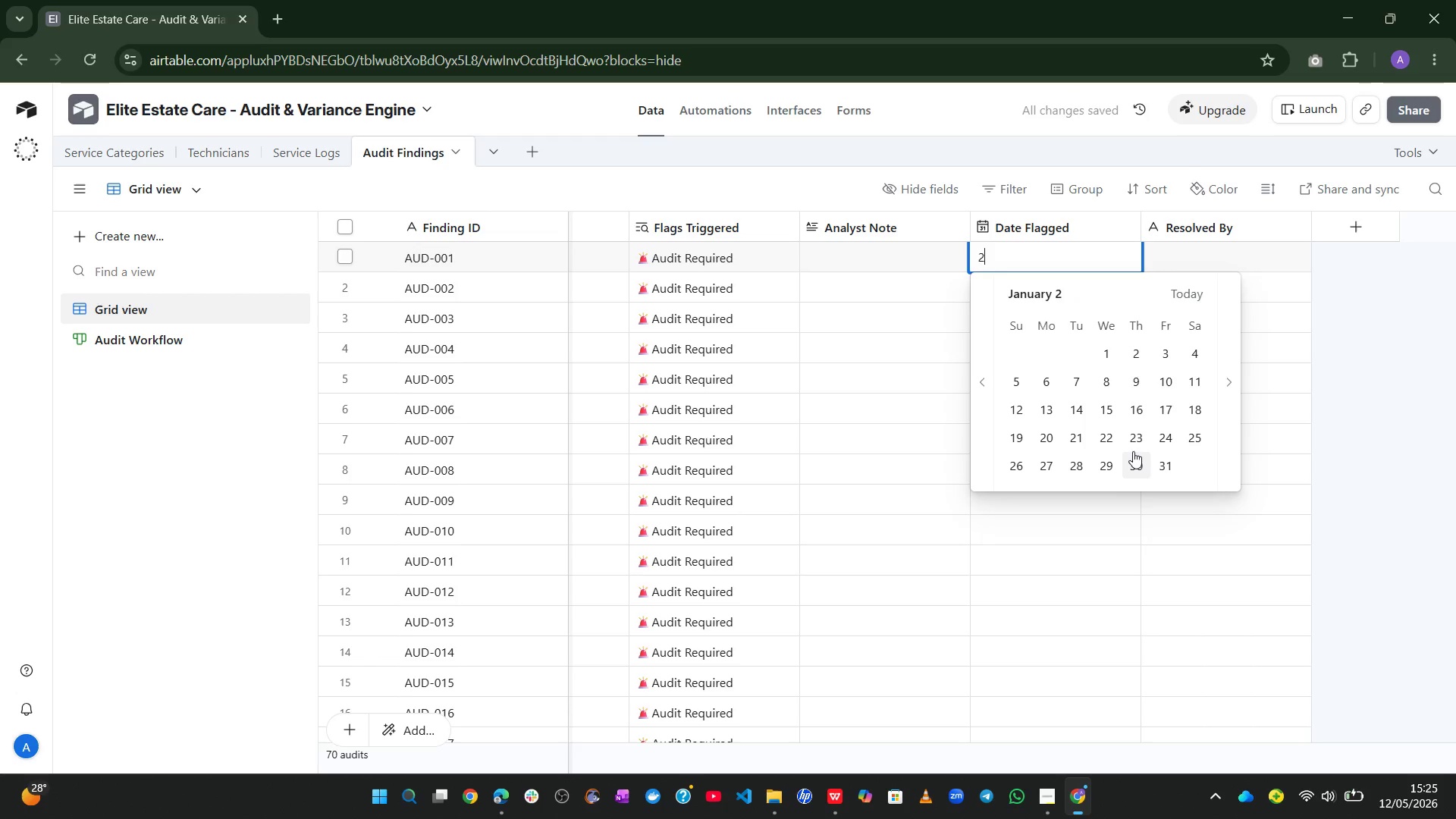 
key(Numpad0)
 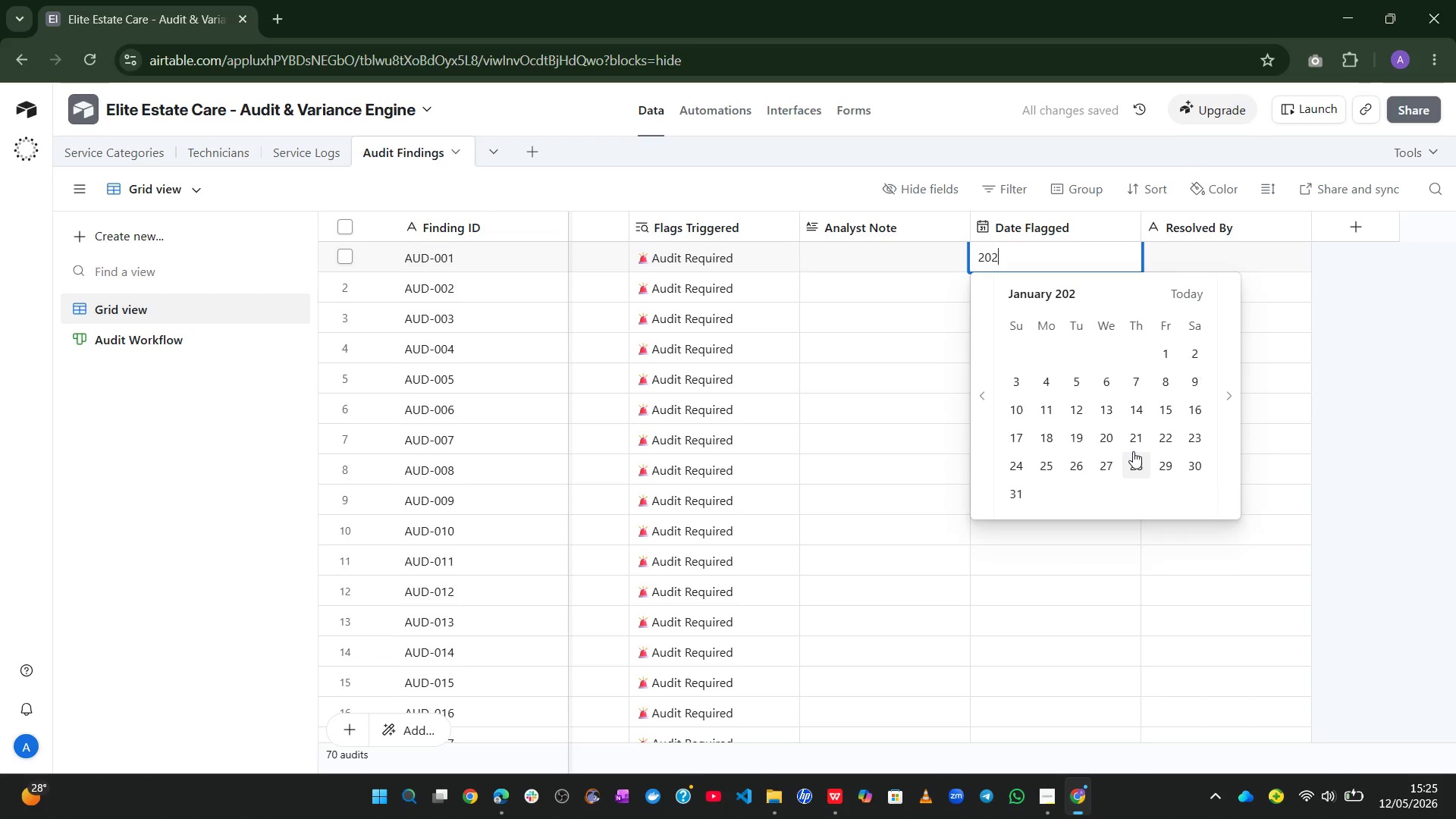 
key(Numpad2)
 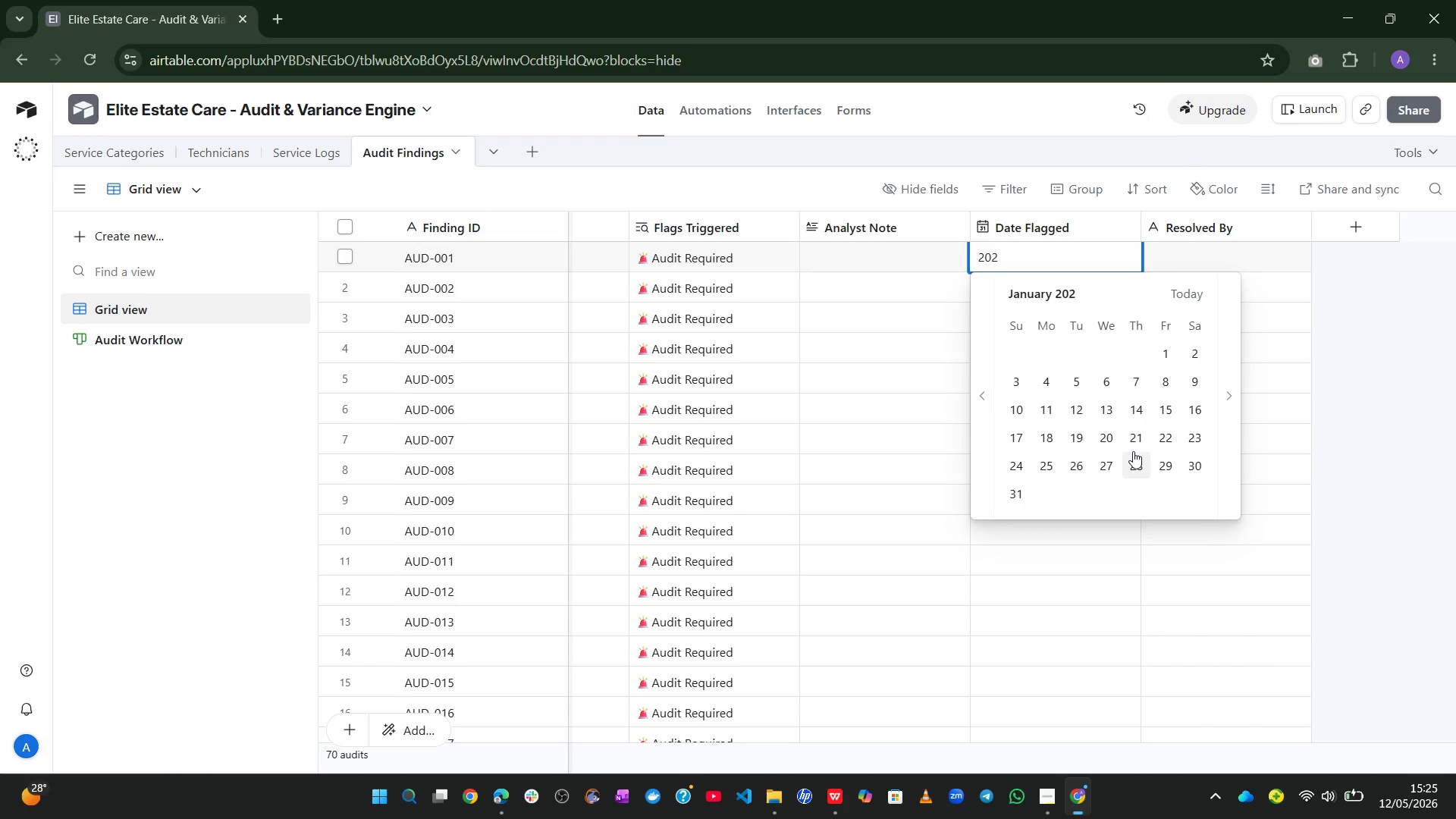 
key(Numpad6)
 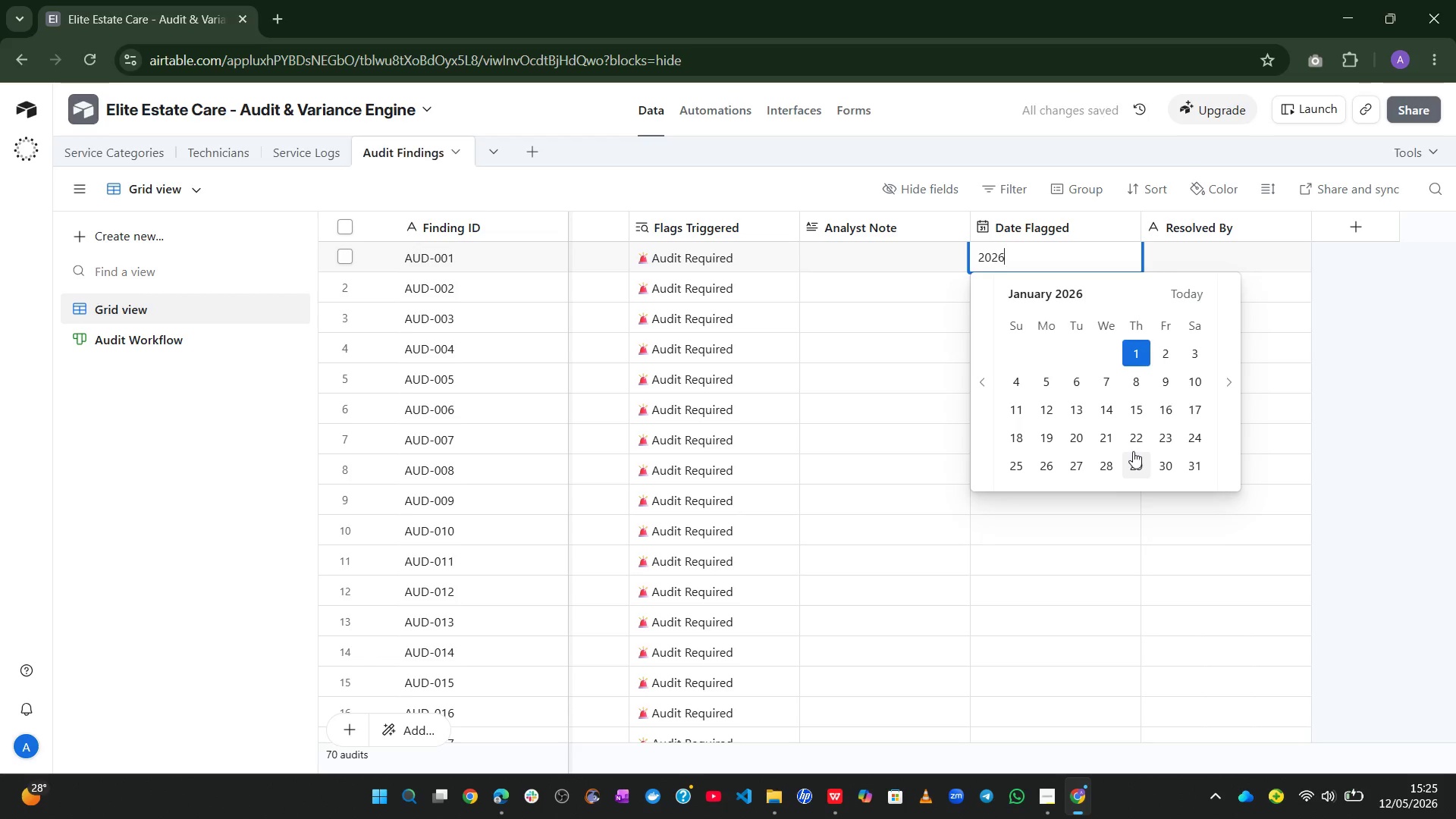 
key(Numpad0)
 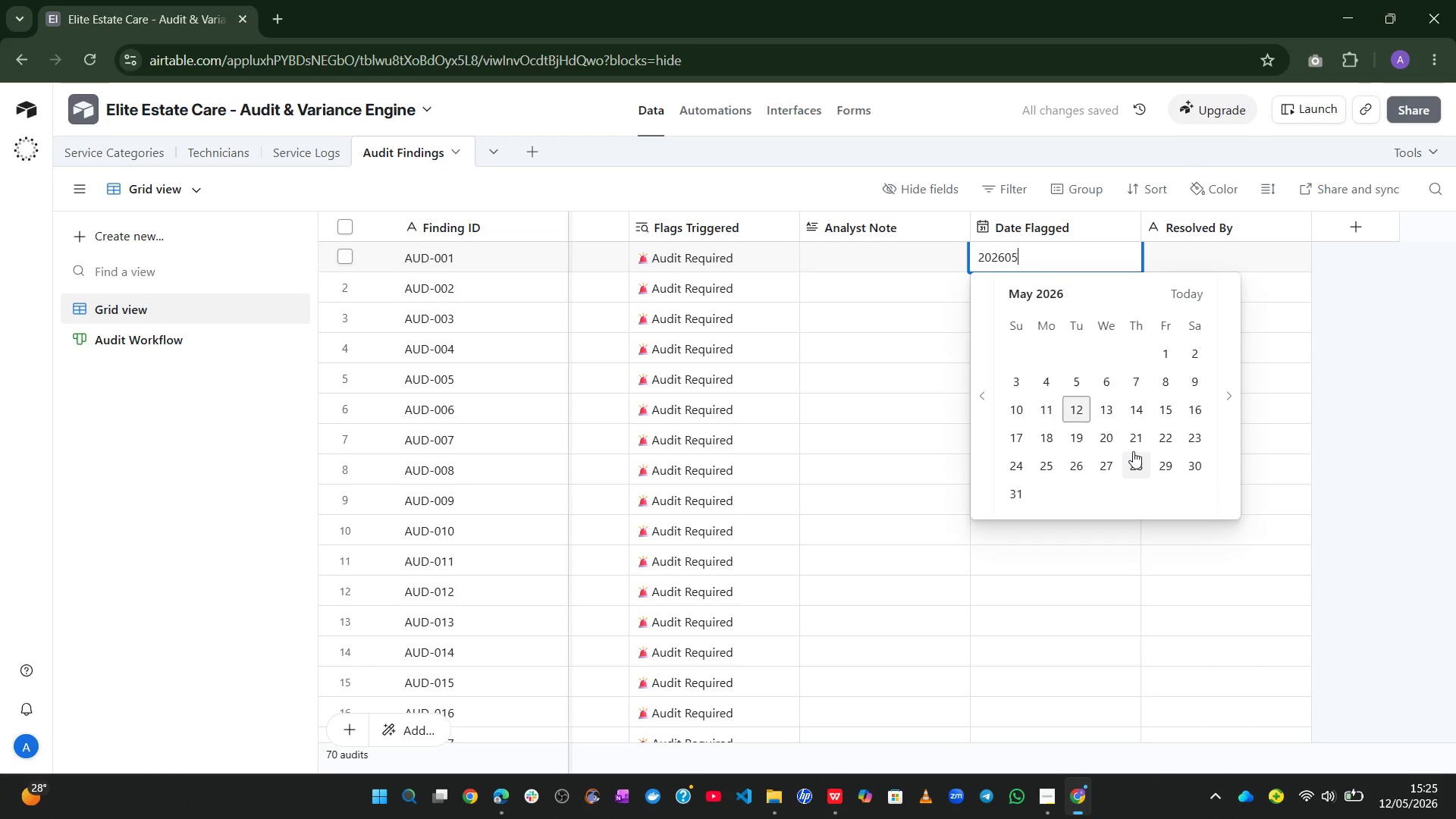 
key(Numpad5)
 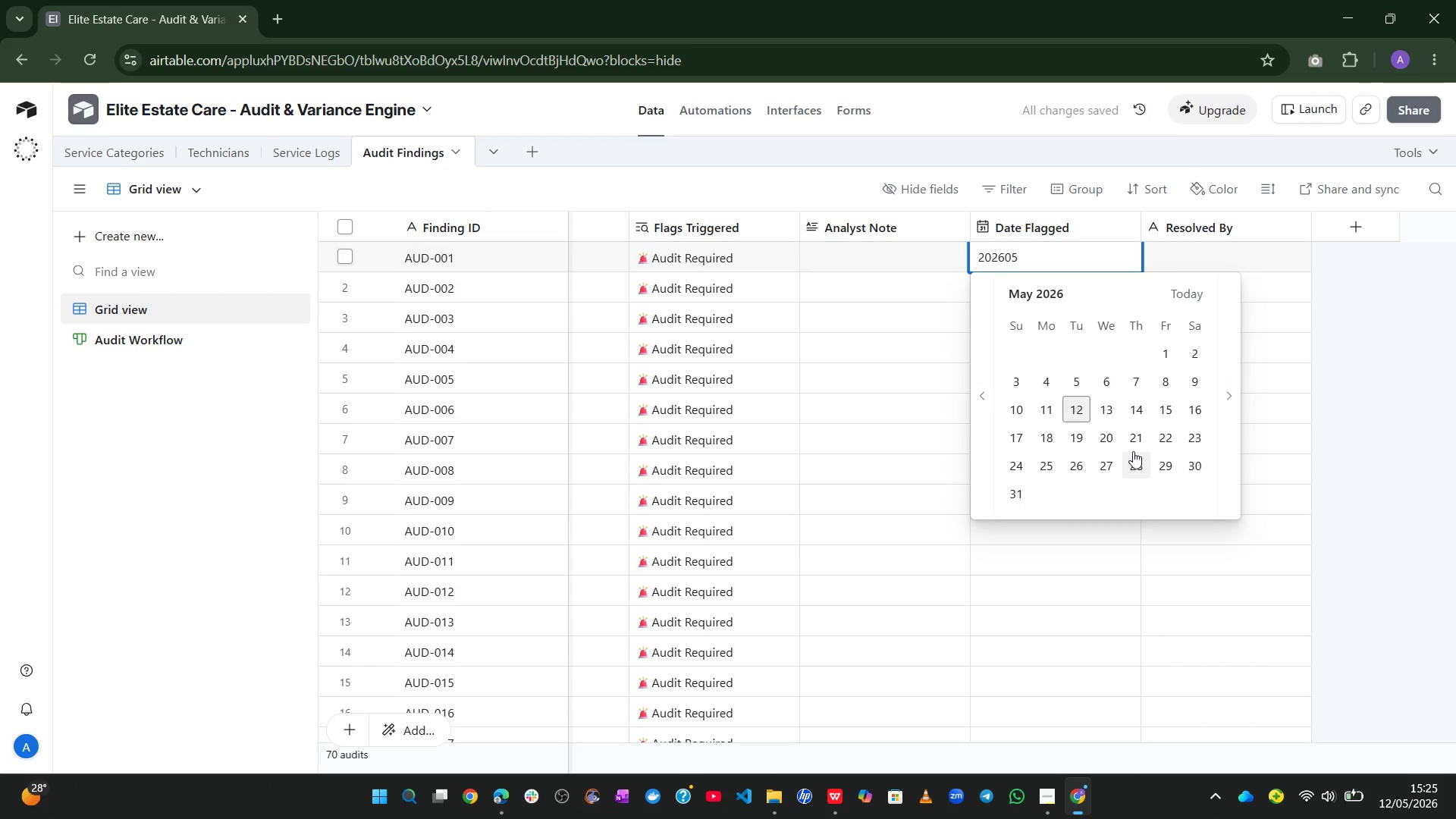 
key(Backspace)
 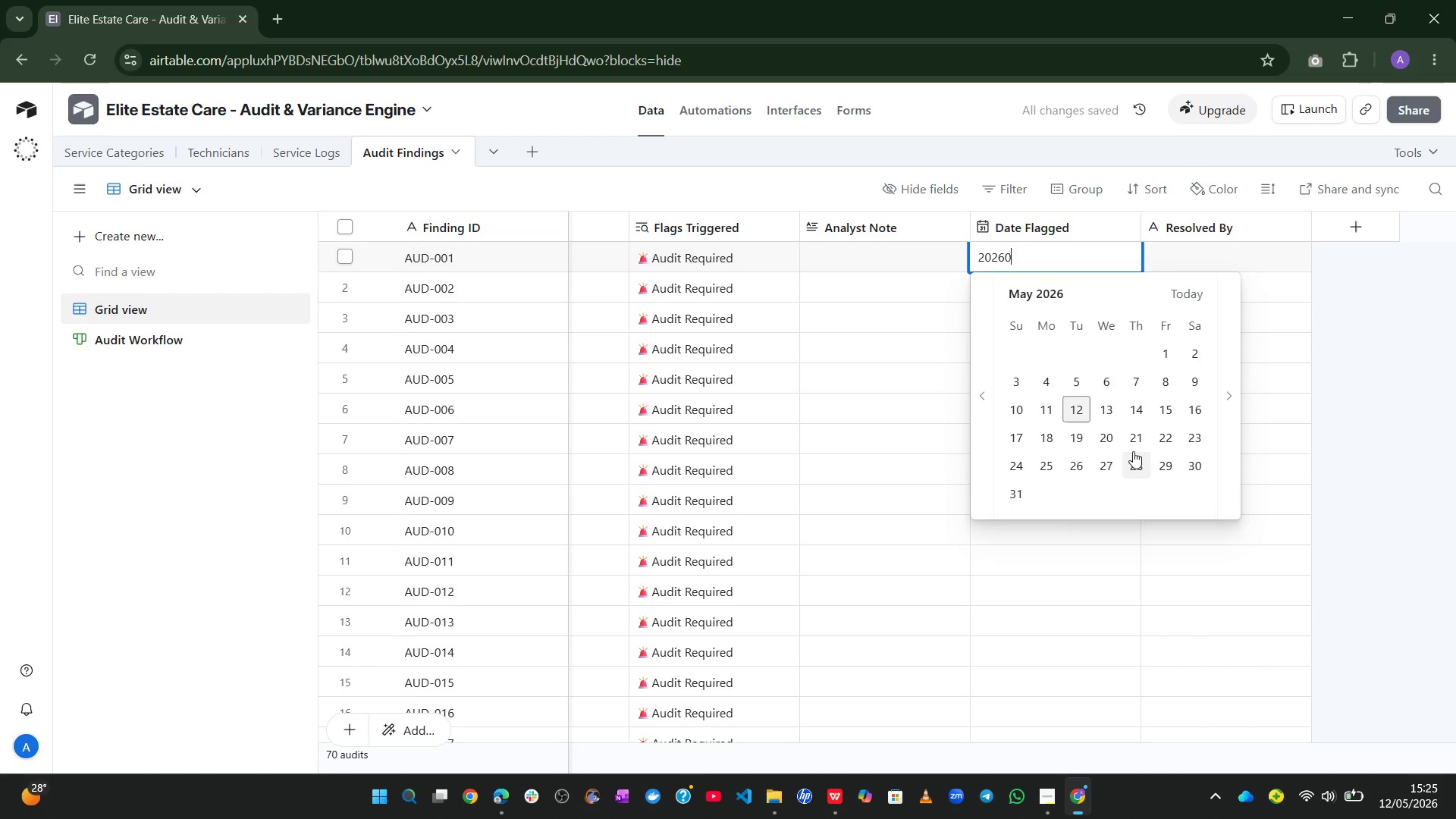 
key(Backspace)
 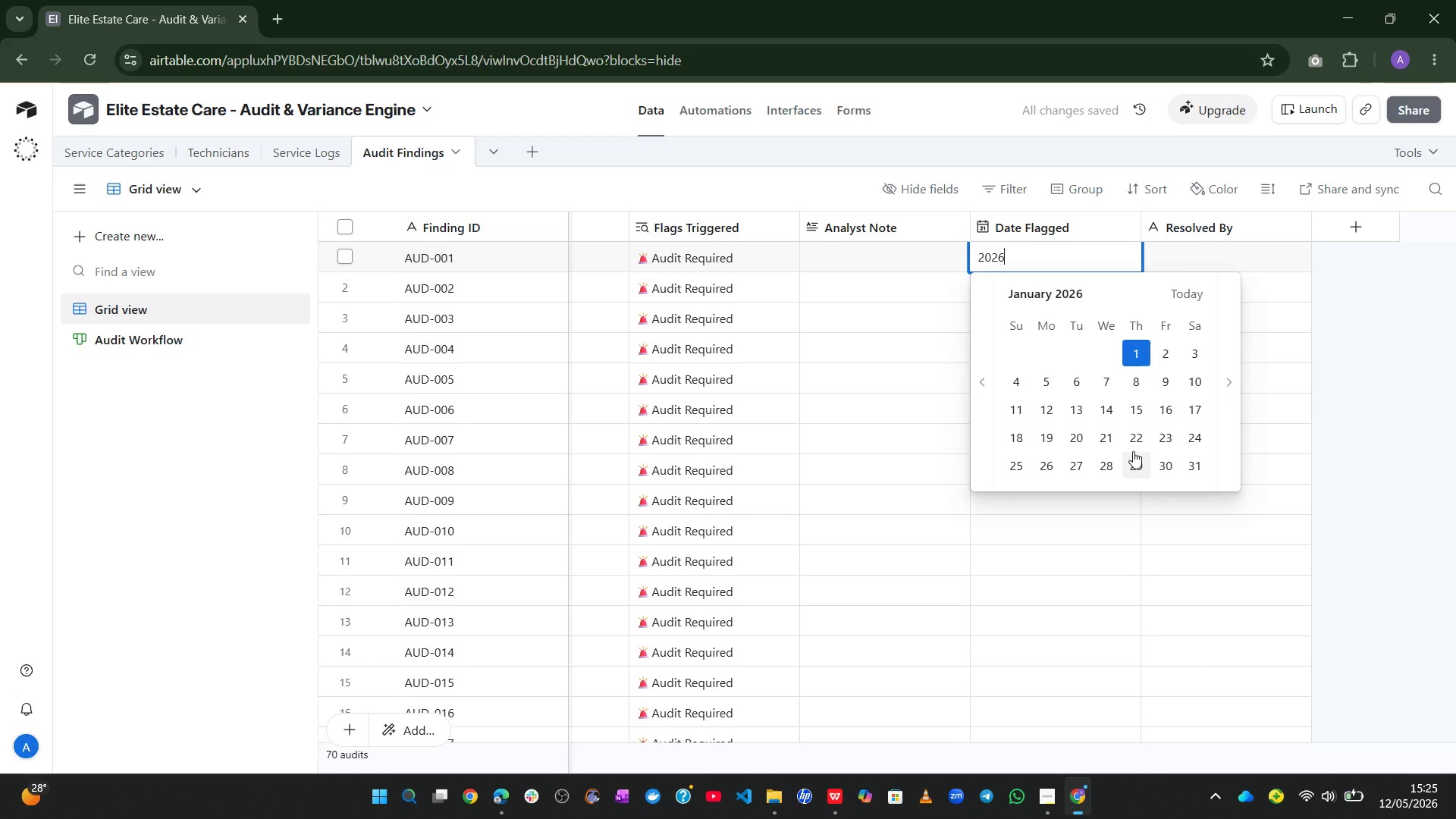 
key(NumpadSubtract)
 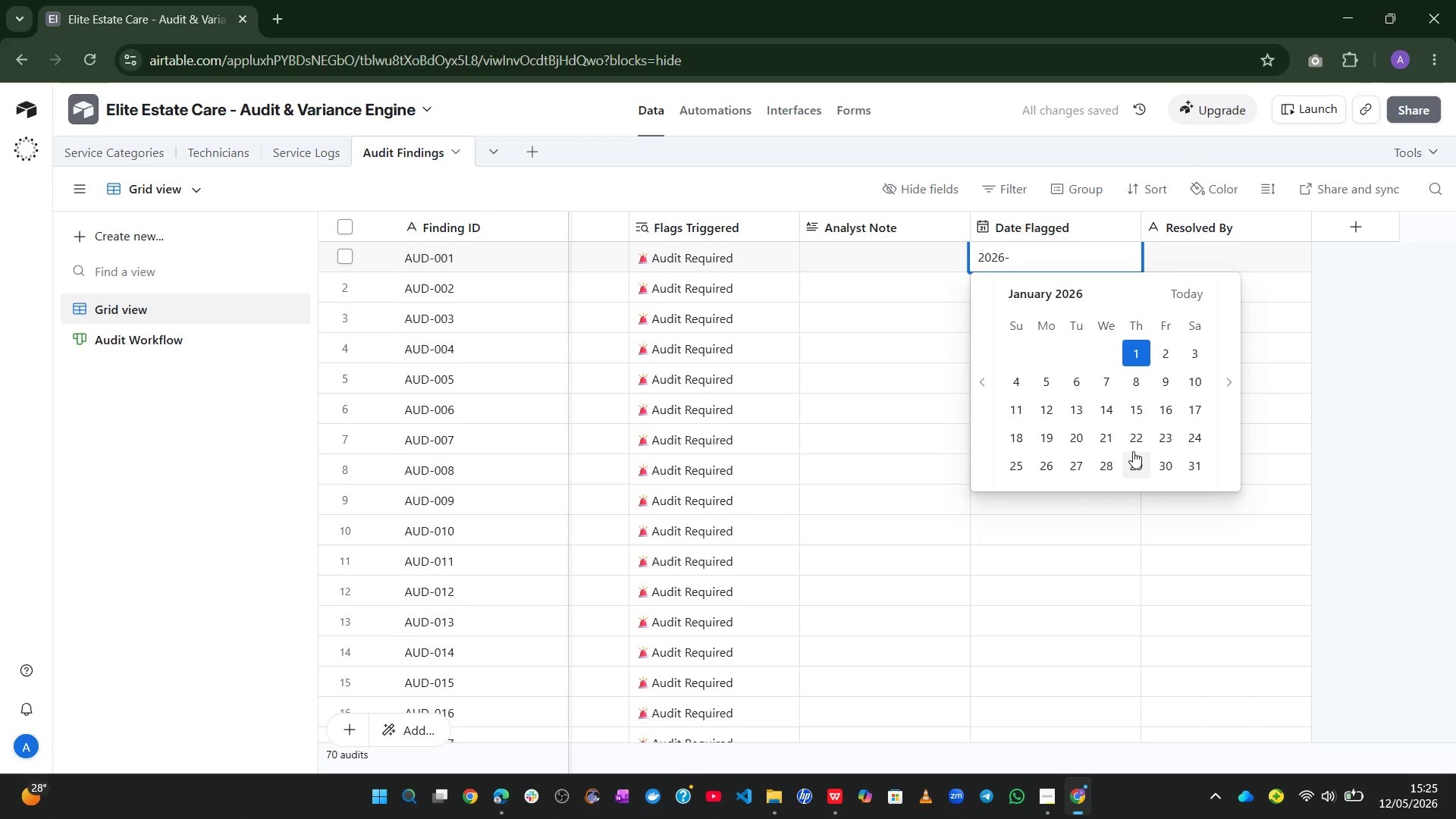 
key(Numpad0)
 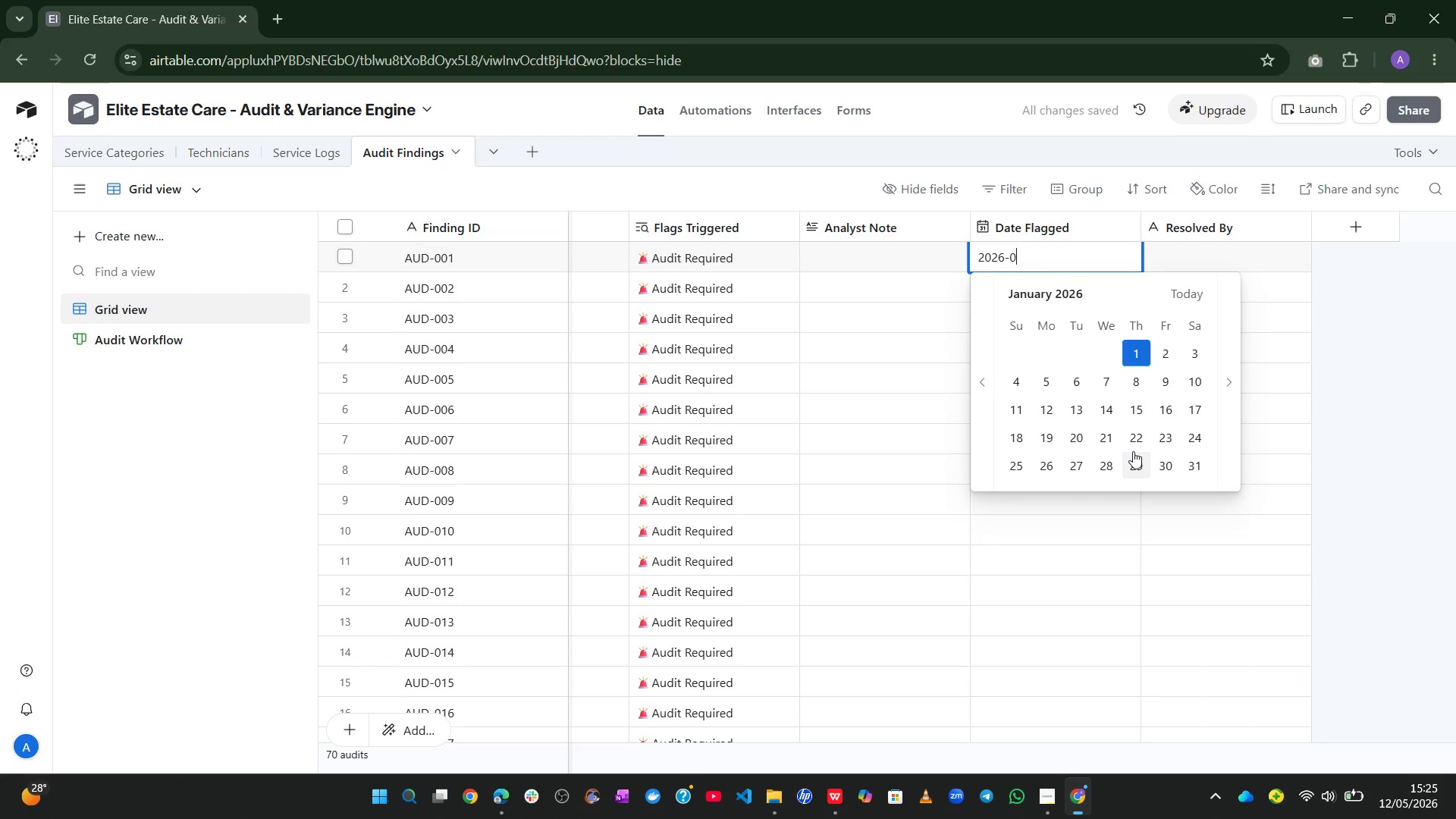 
key(Numpad5)
 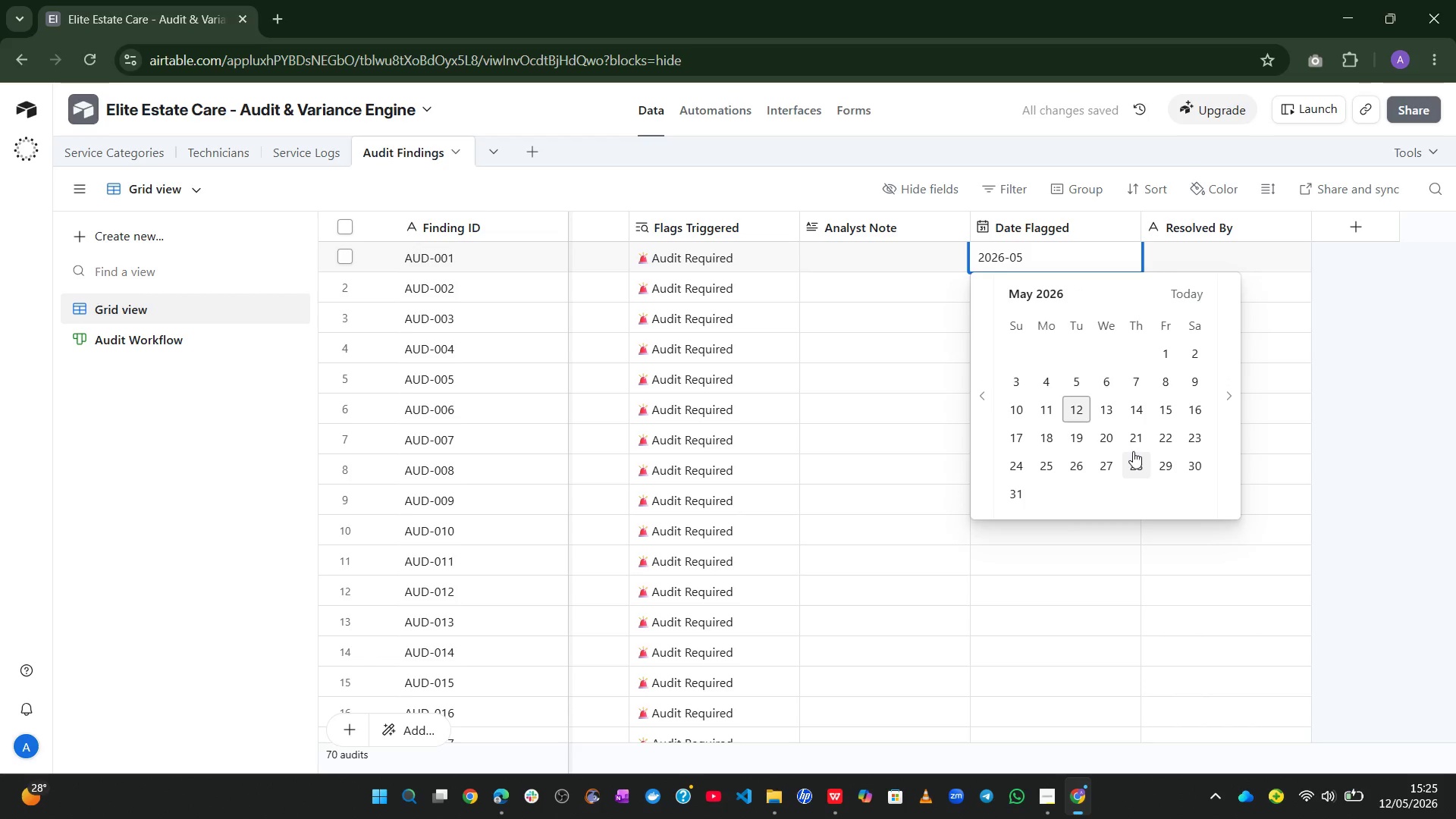 
key(NumpadSubtract)
 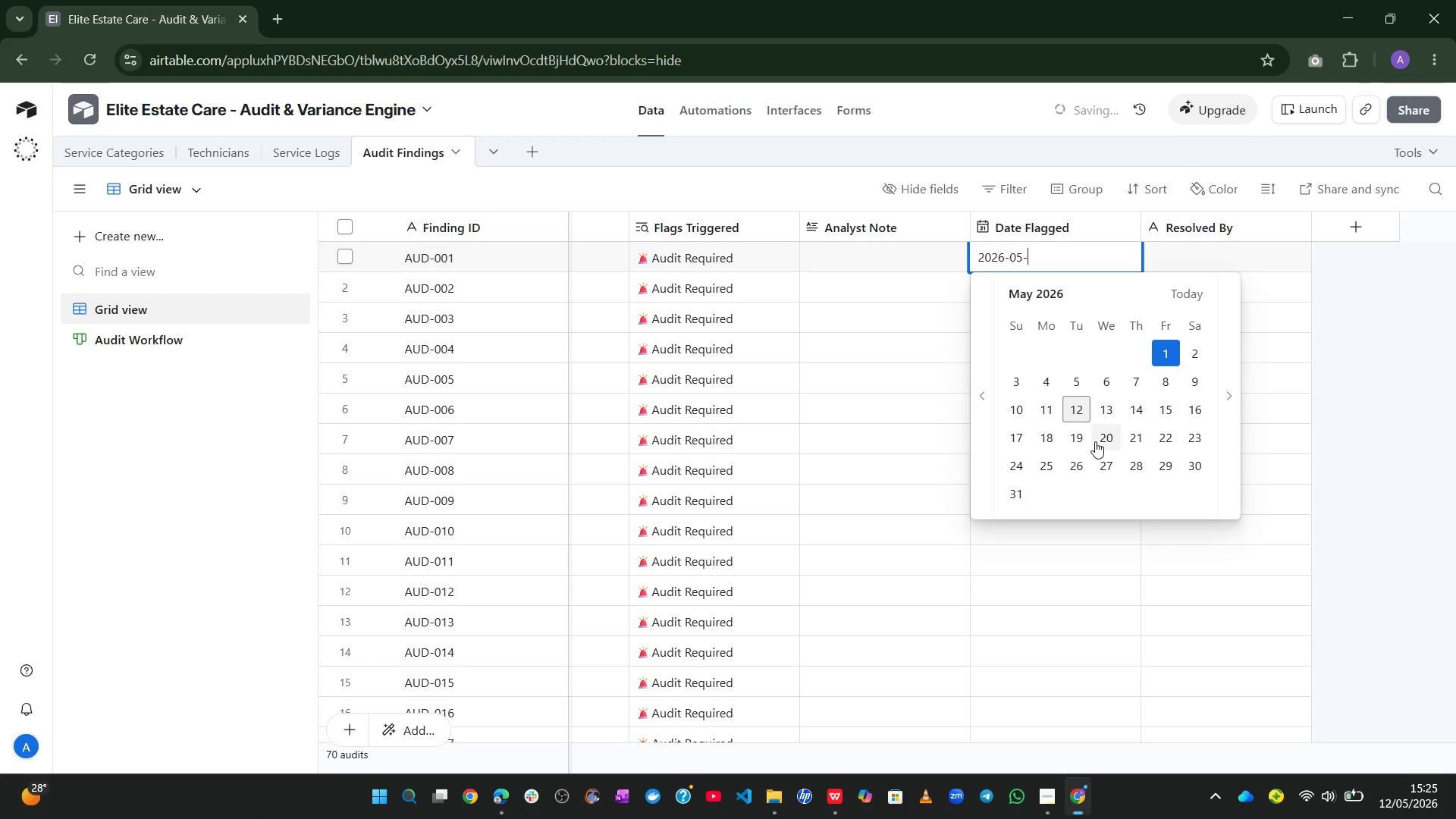 
left_click([1078, 416])
 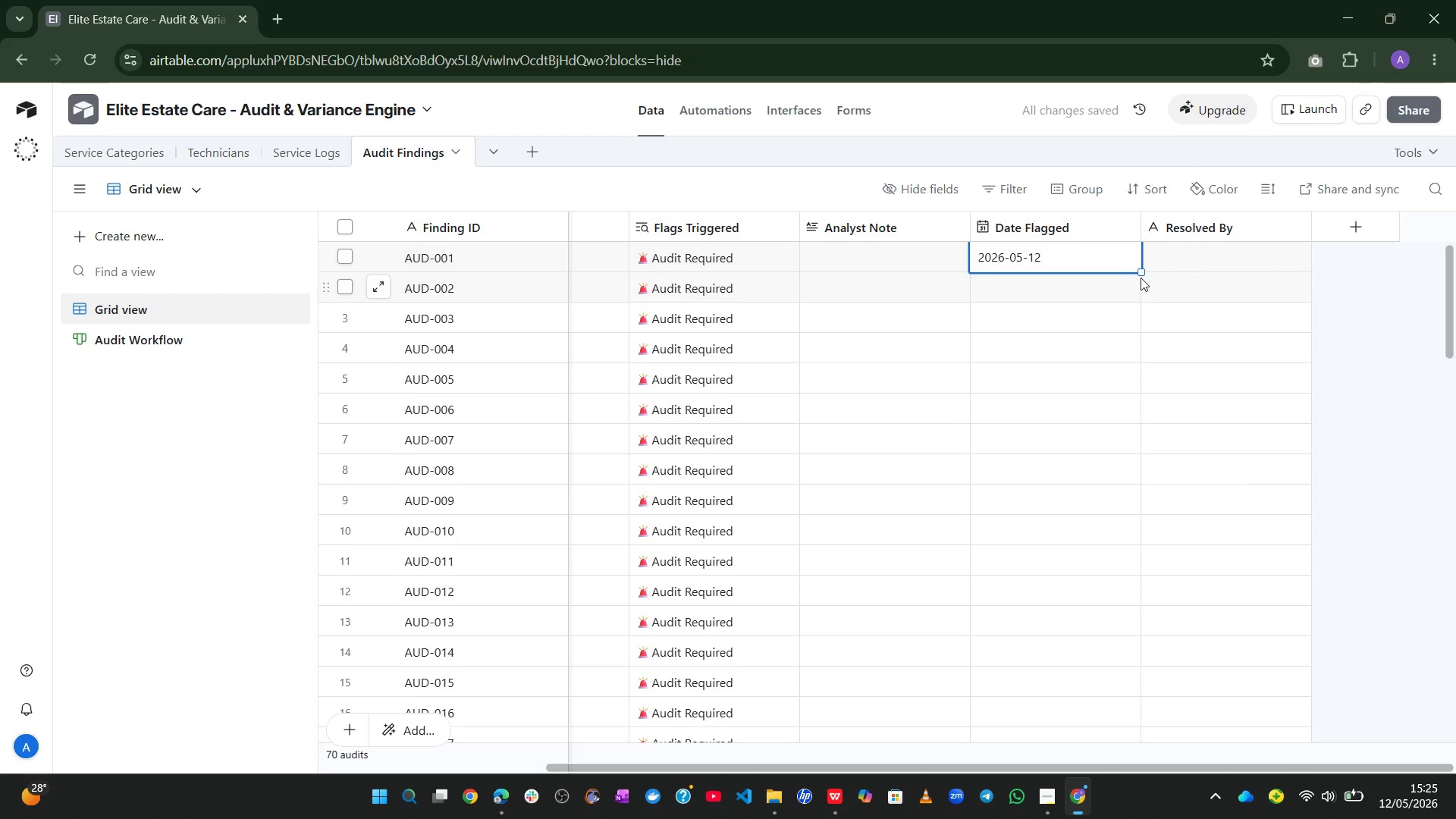 
left_click_drag(start_coordinate=[1141, 273], to_coordinate=[1124, 665])
 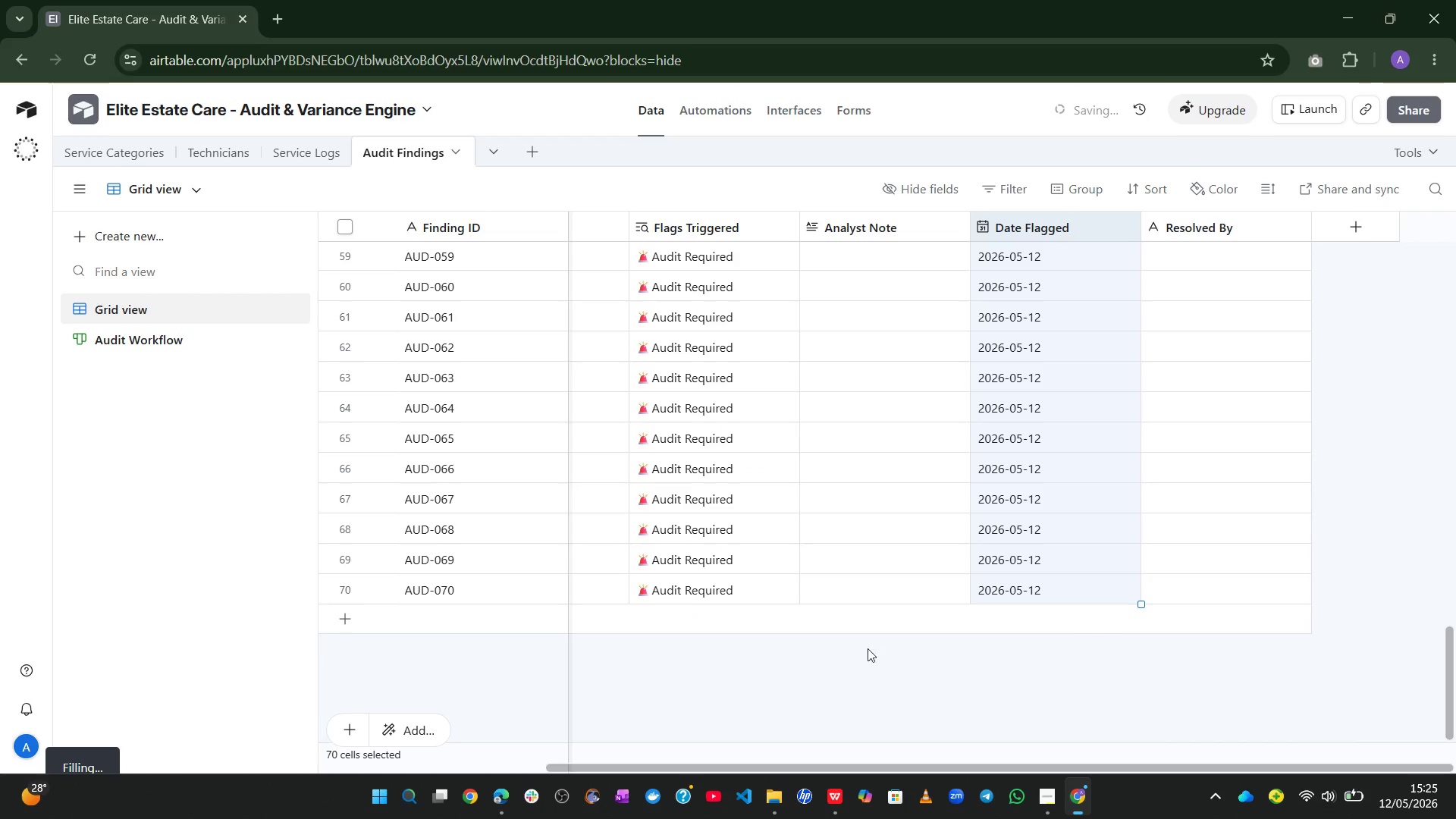 
left_click([858, 645])
 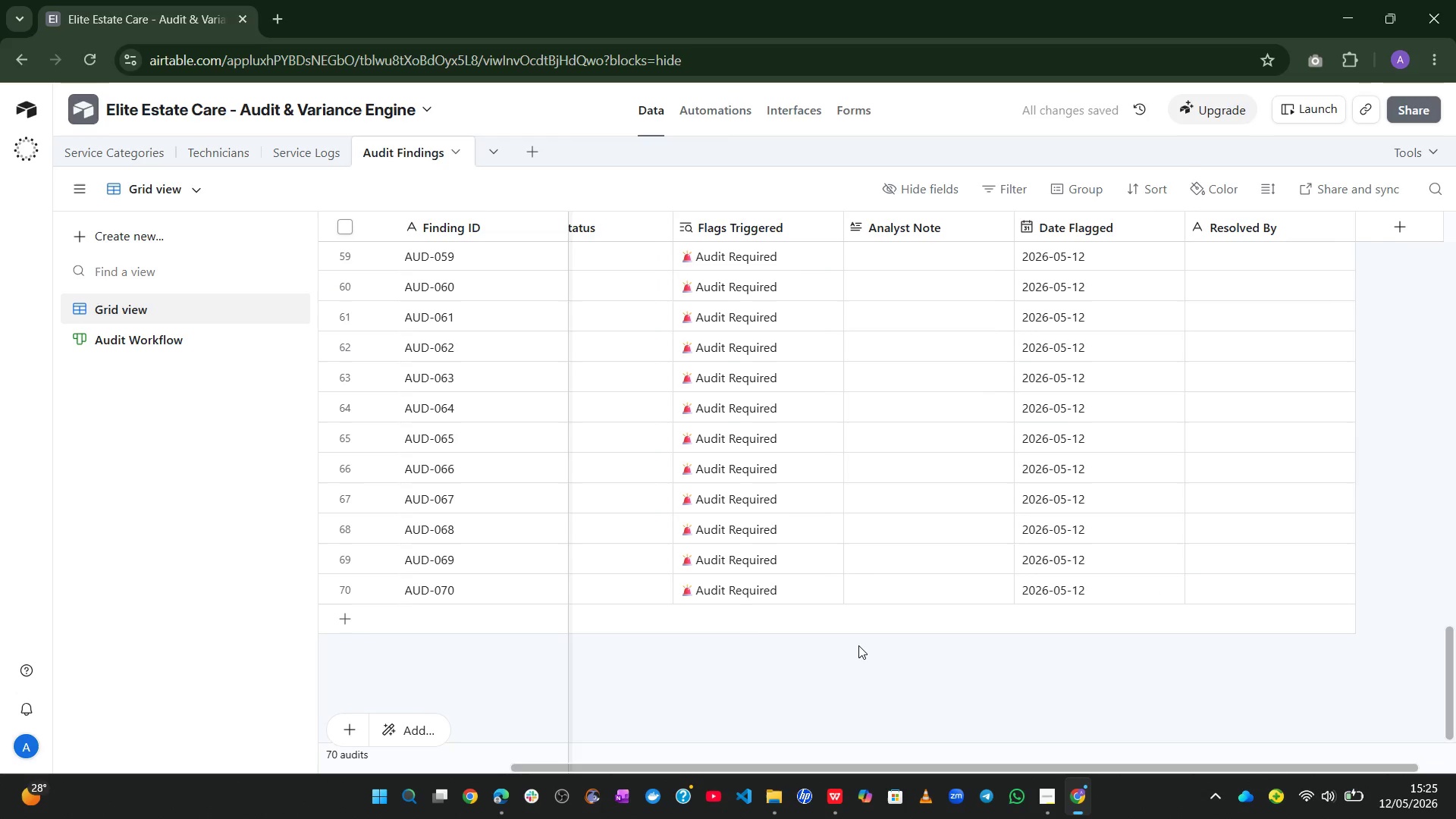 
mouse_move([883, 576])
 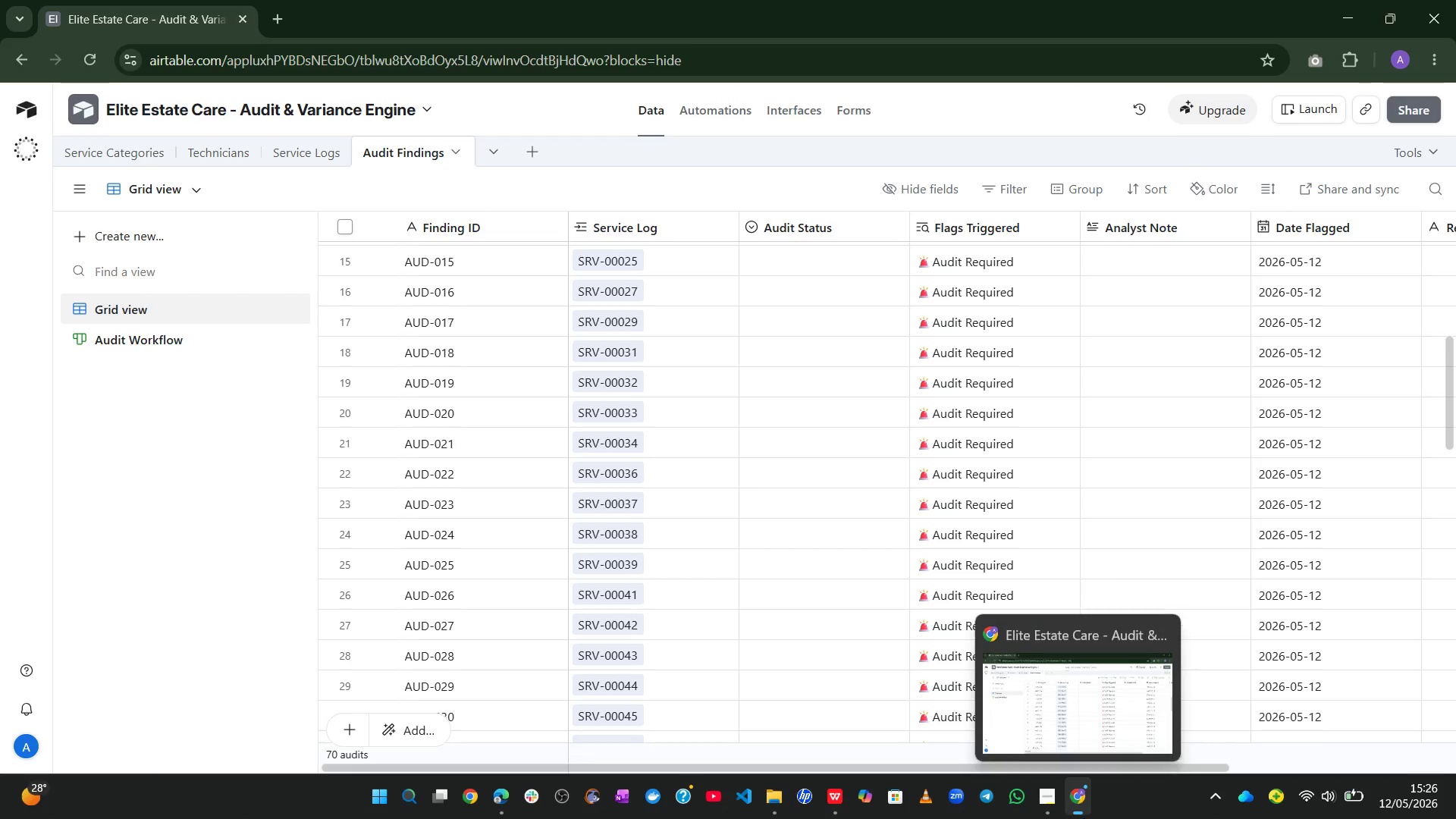 
left_click([1046, 807])